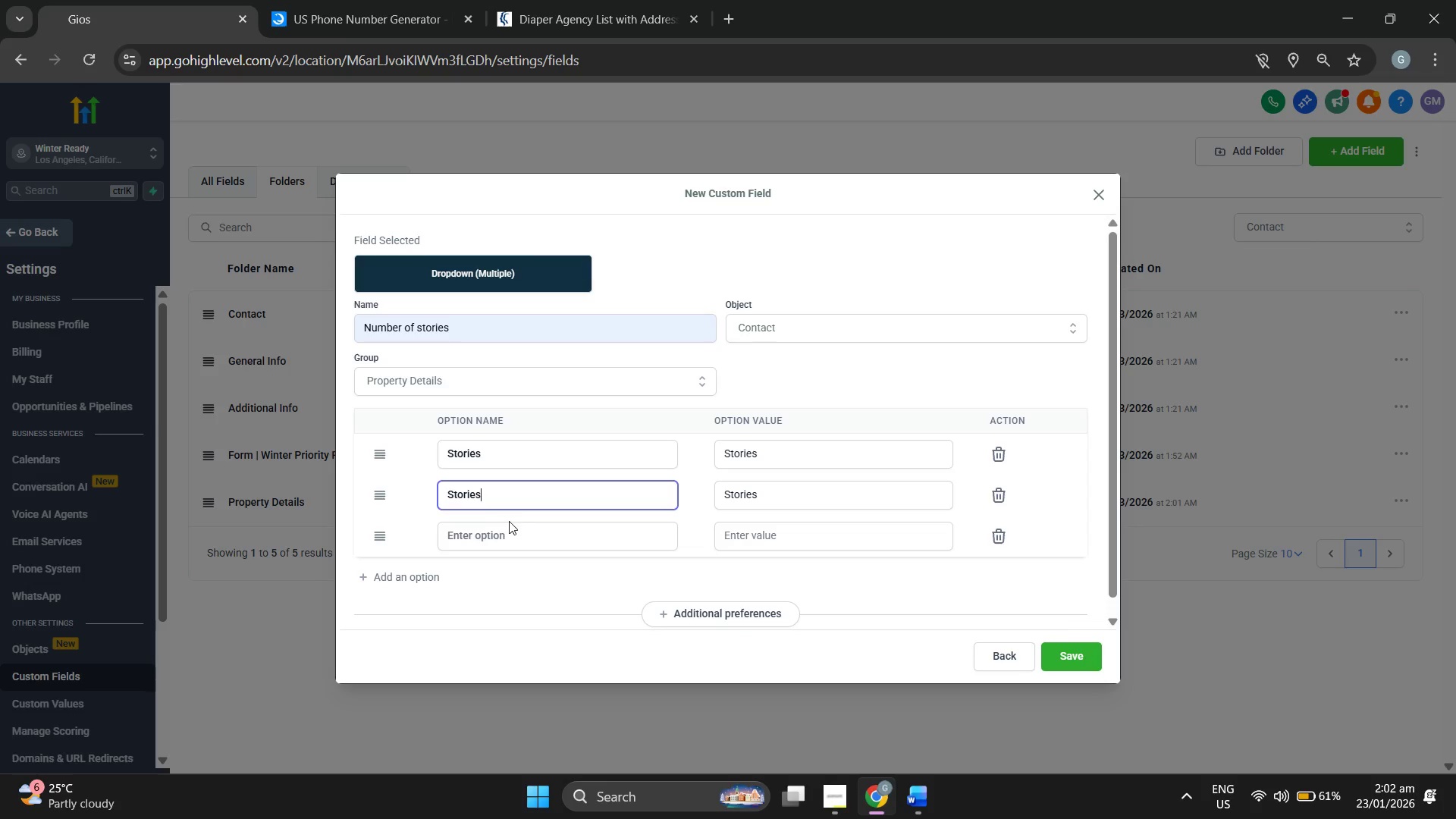 
left_click([516, 538])
 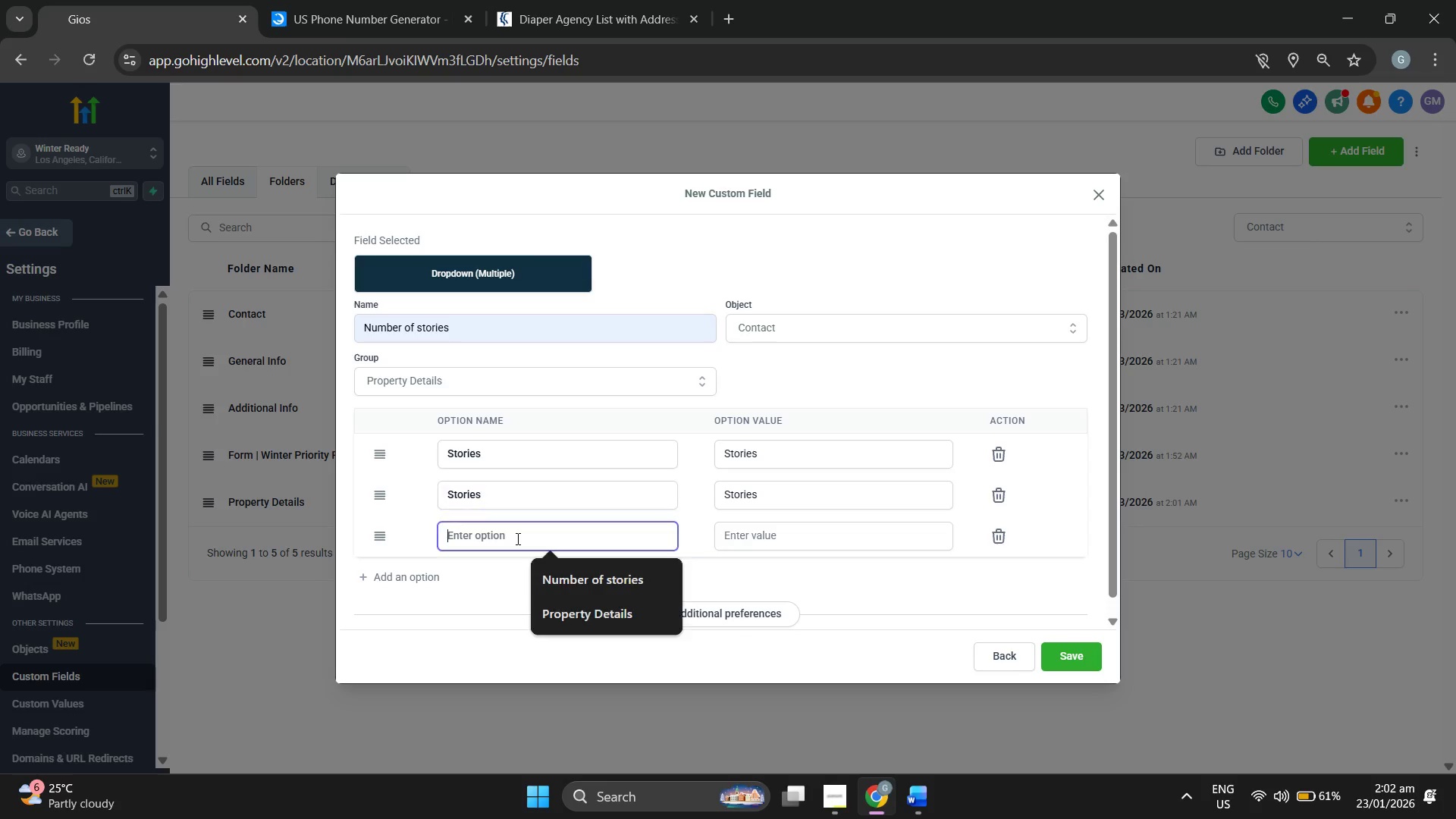 
type(Stories)
 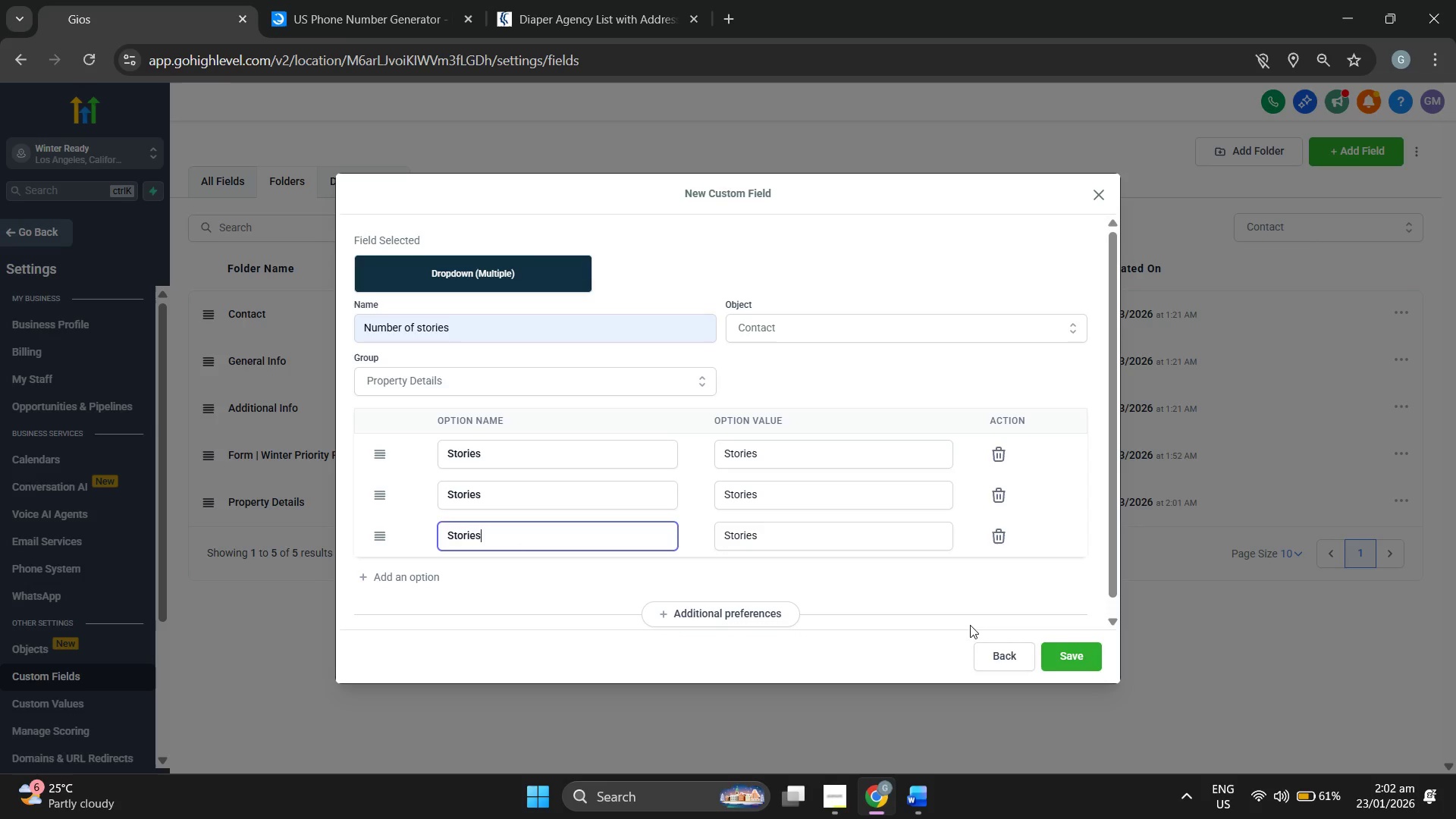 
left_click([1055, 655])
 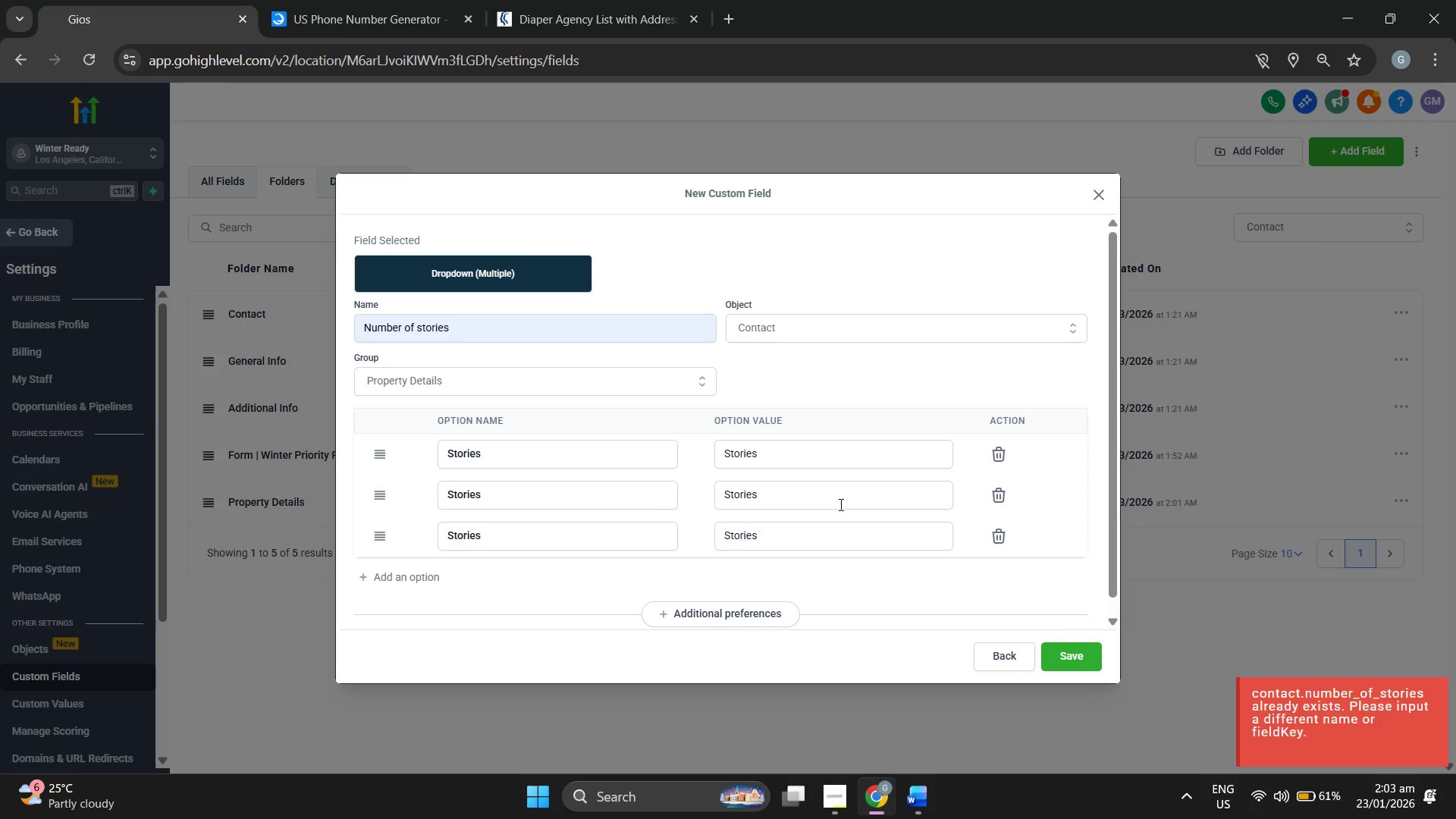 
wait(5.02)
 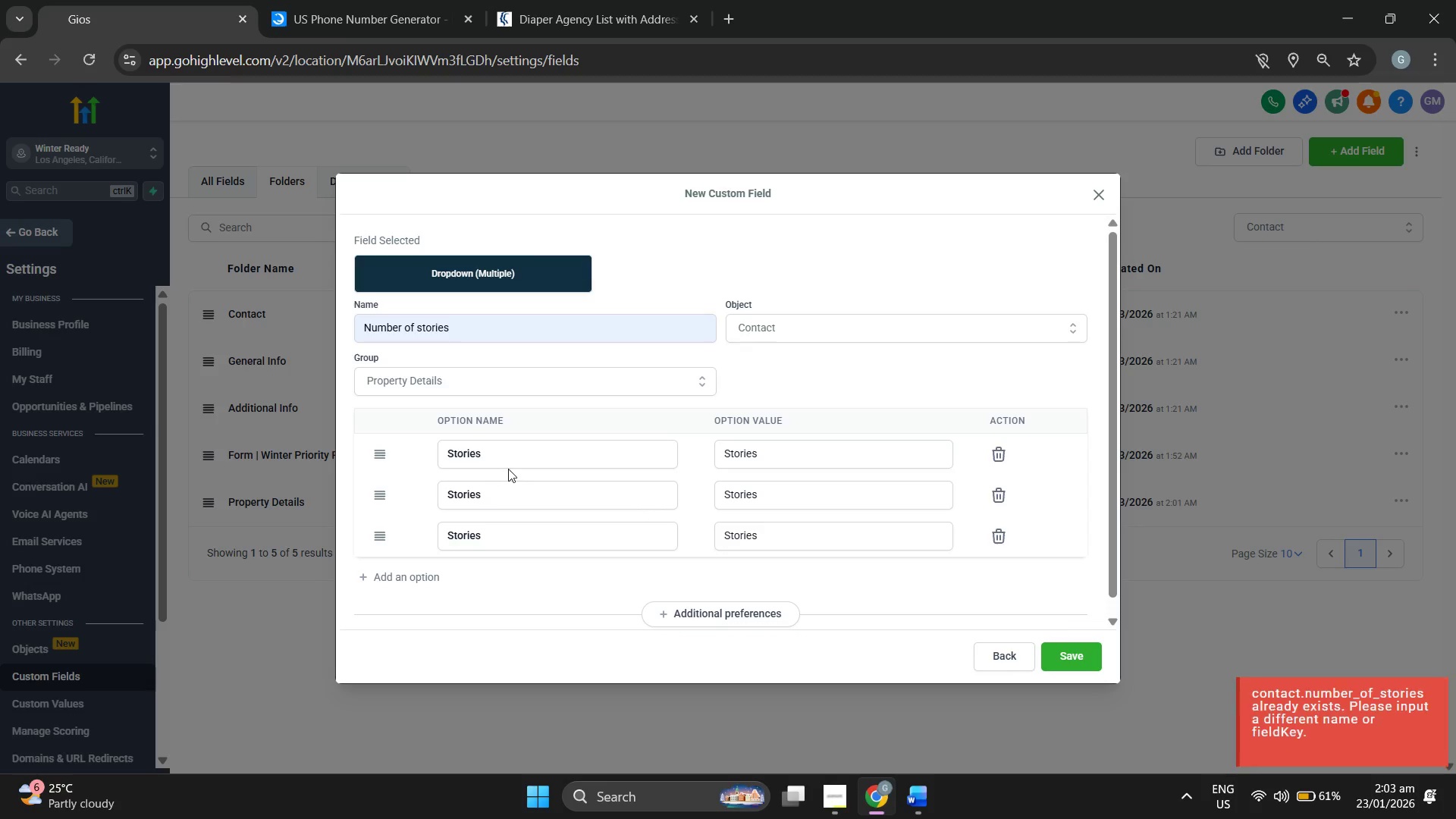 
left_click([1078, 656])
 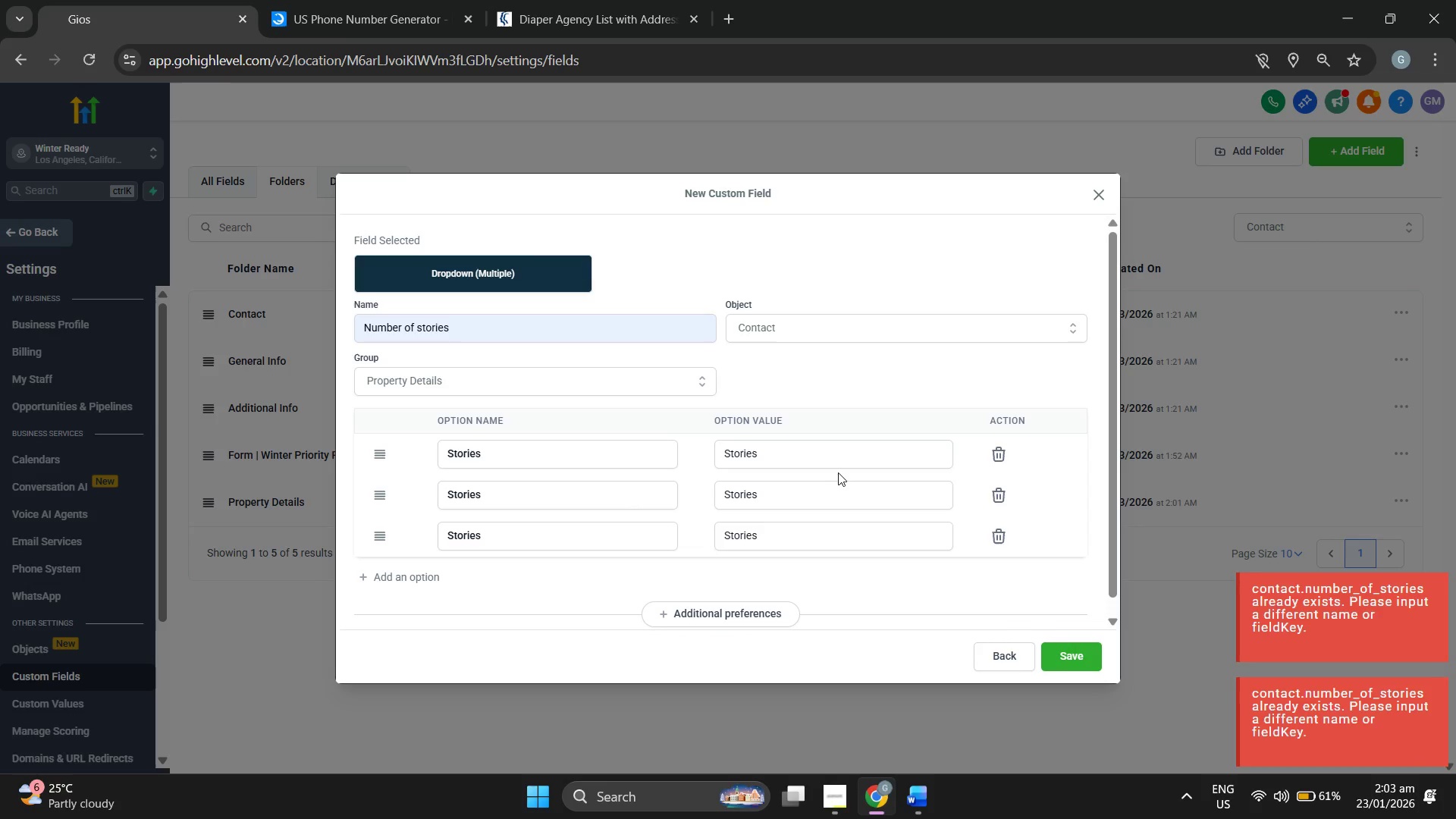 
scroll: coordinate [730, 431], scroll_direction: up, amount: 4.0
 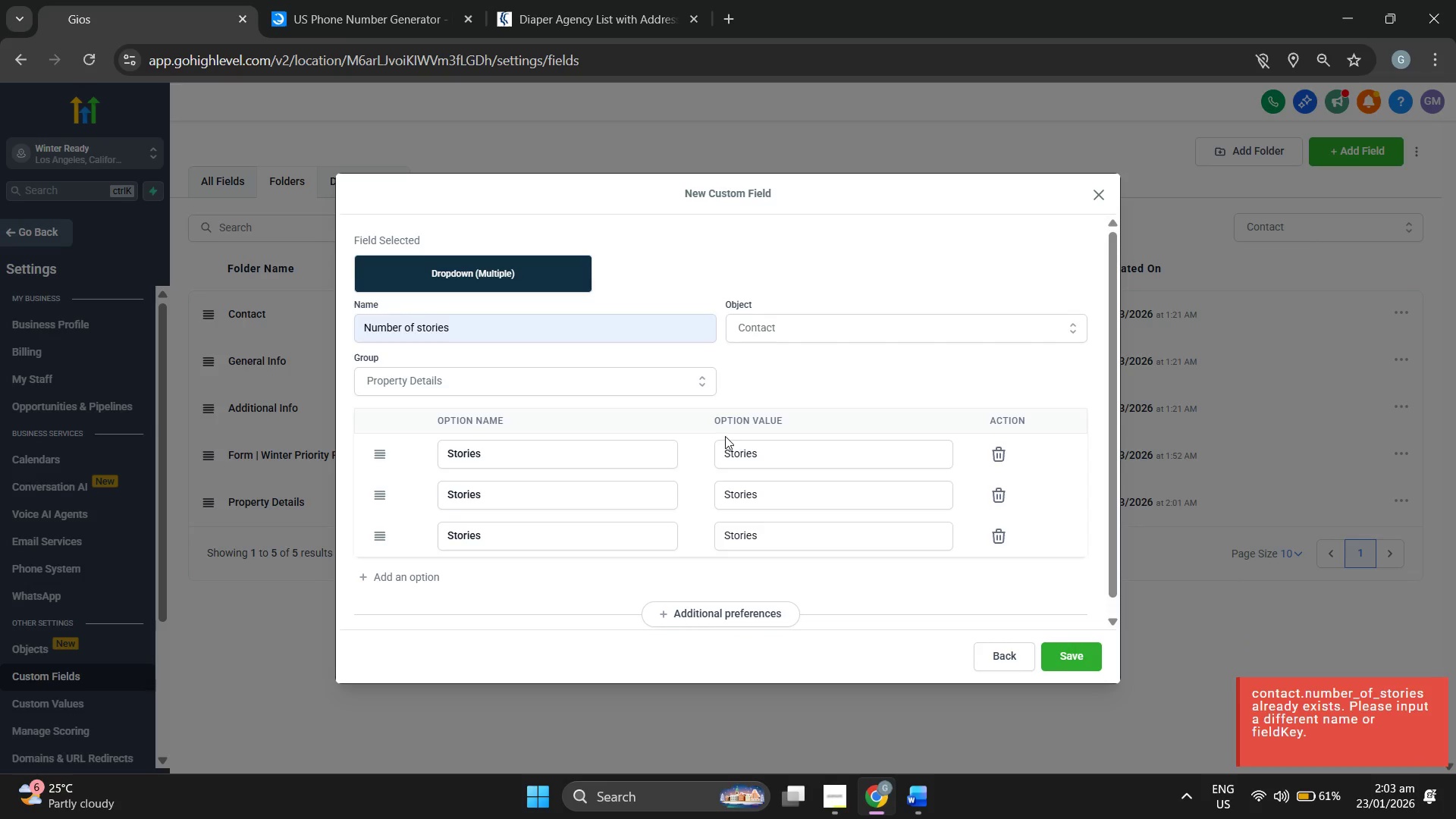 
scroll: coordinate [989, 565], scroll_direction: none, amount: 0.0
 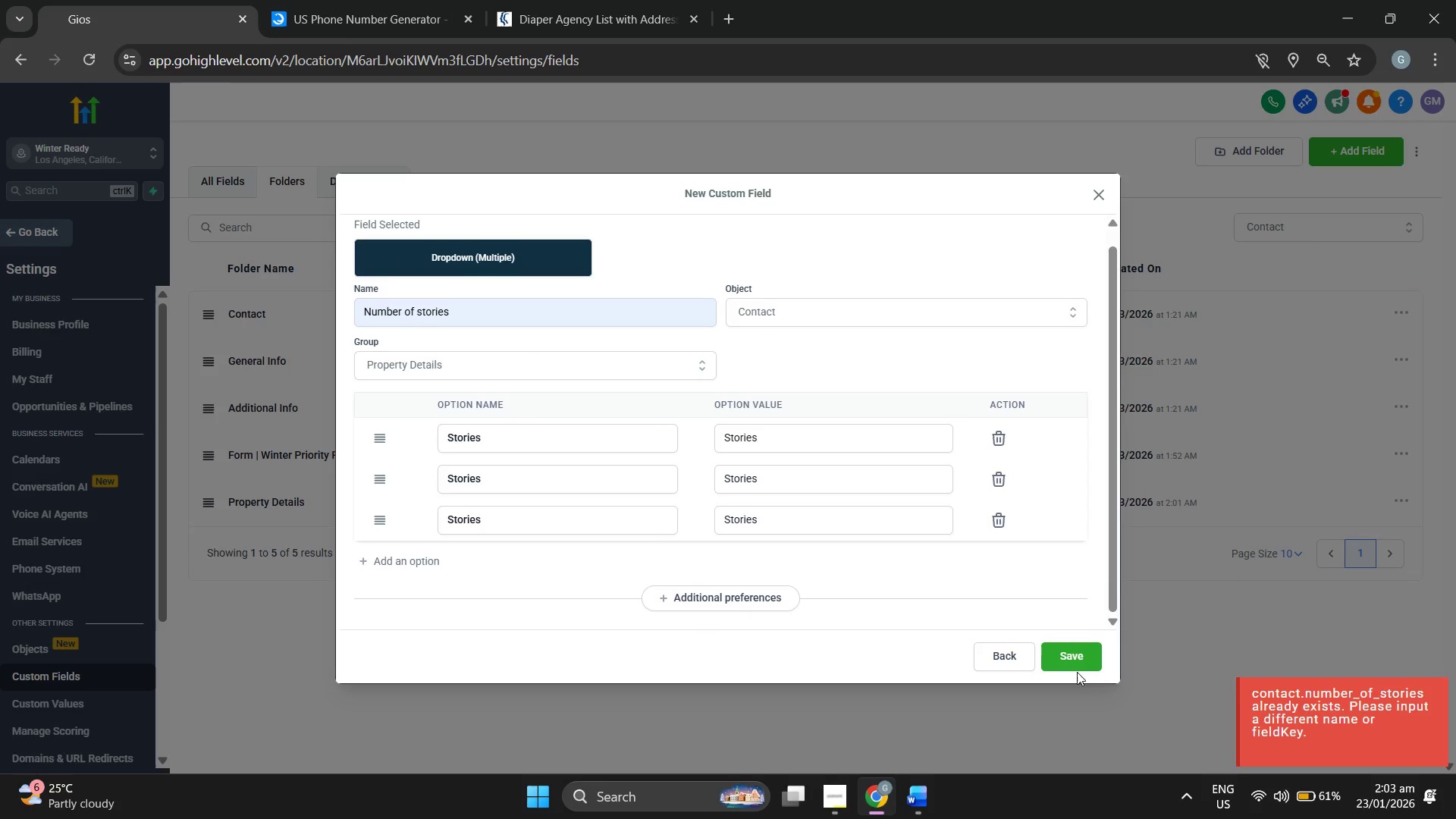 
left_click([1079, 659])
 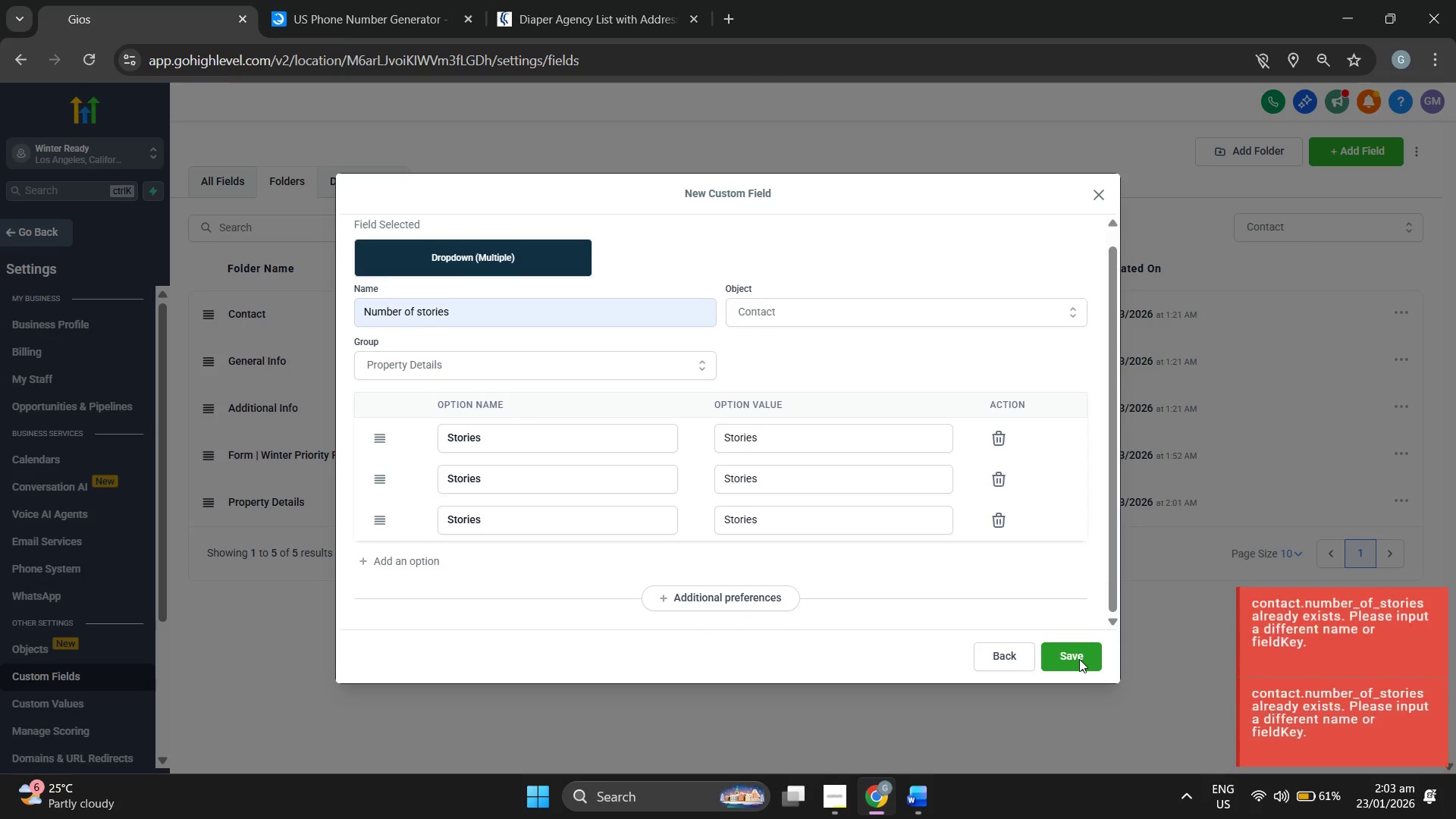 
left_click([1079, 659])
 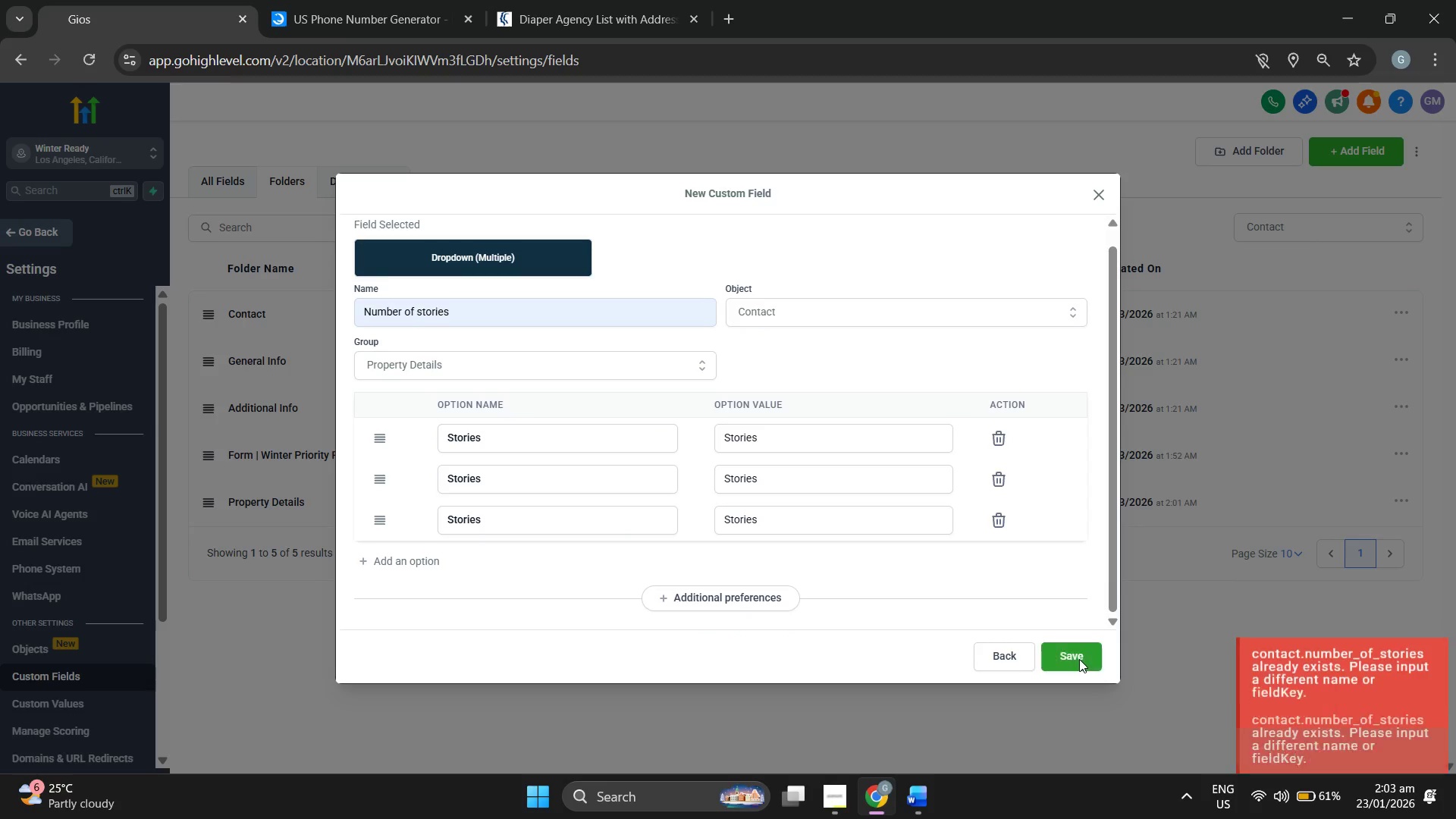 
left_click([1079, 659])
 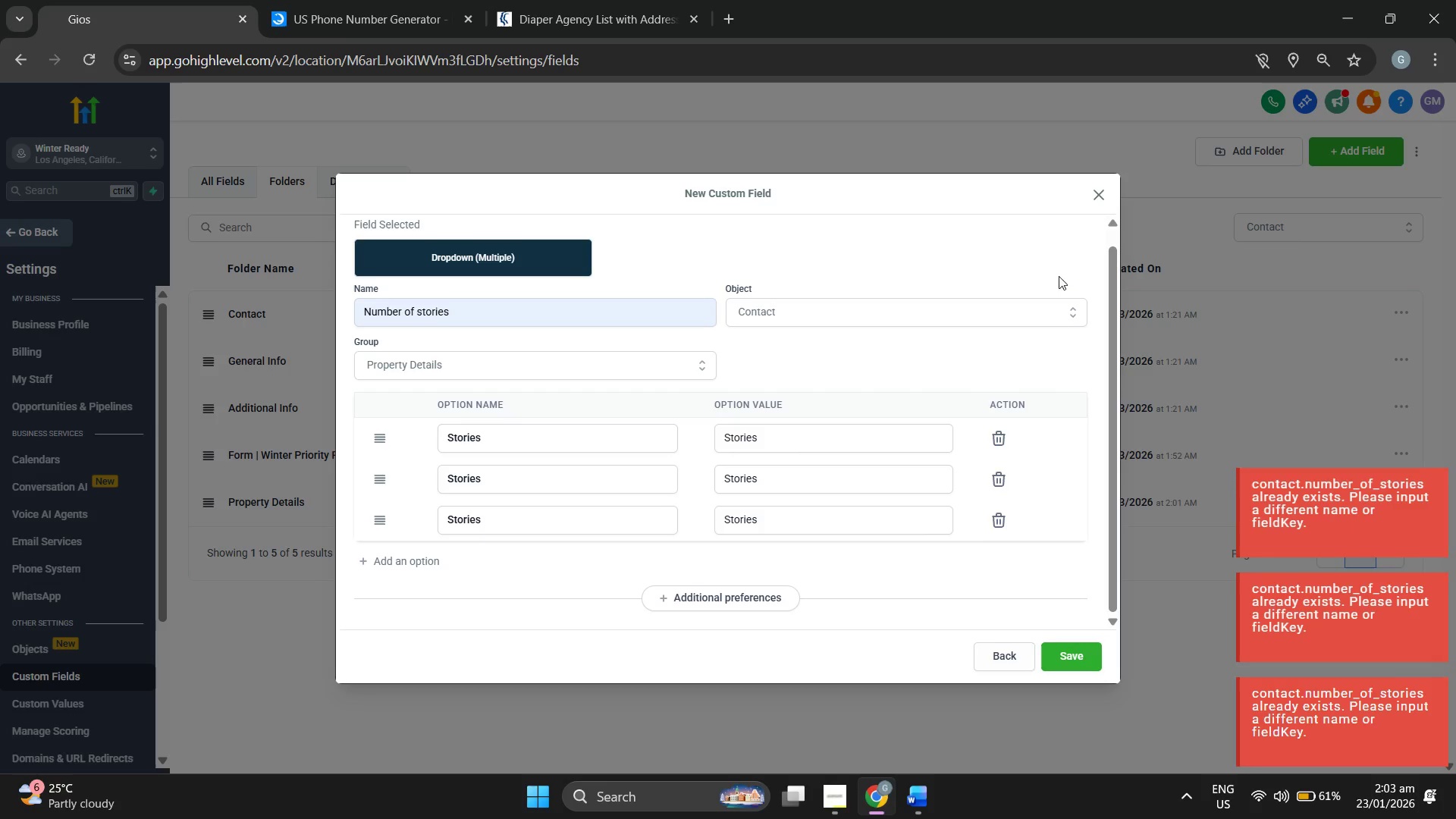 
left_click([1097, 190])
 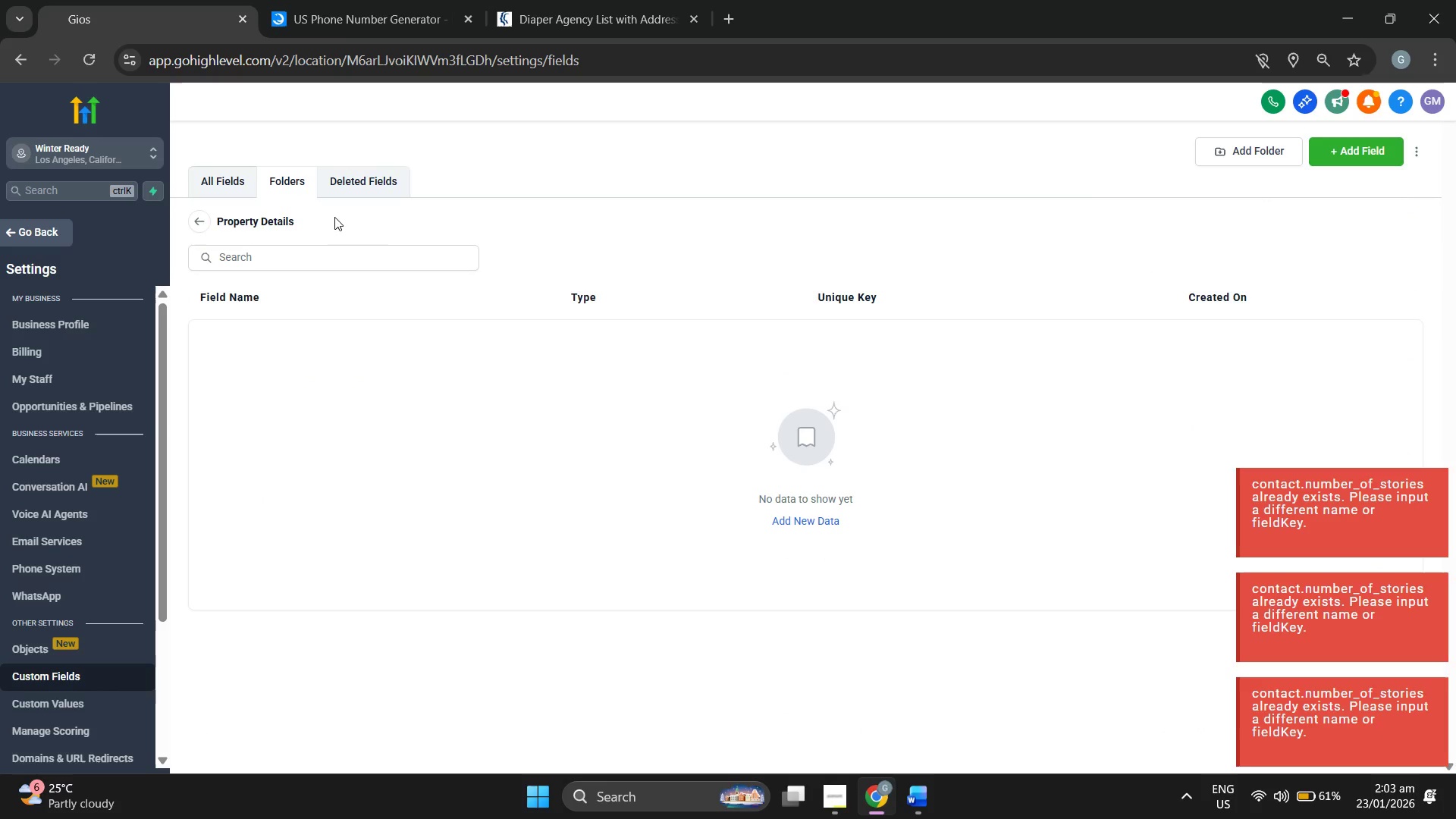 
left_click([202, 220])
 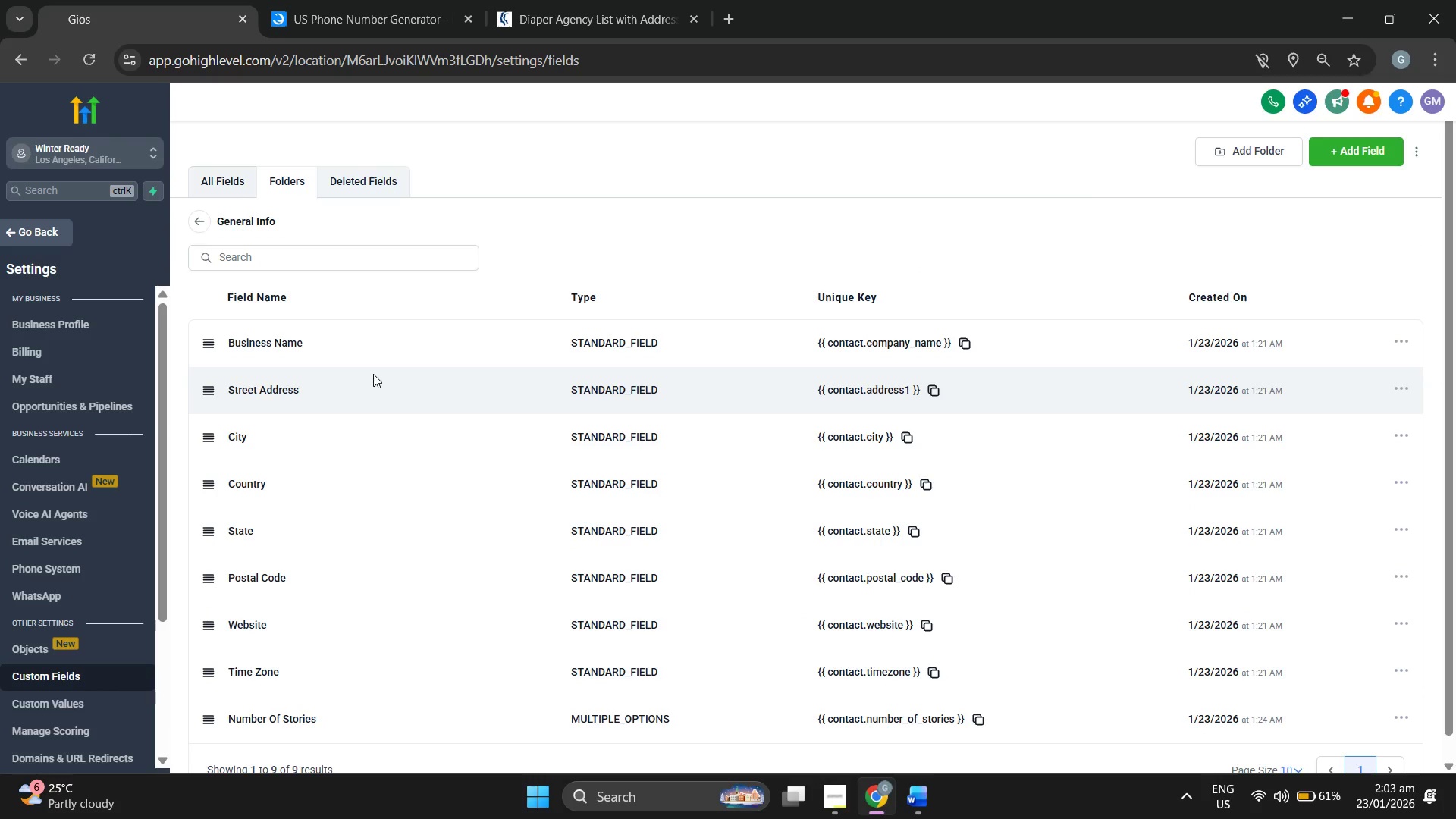 
wait(5.08)
 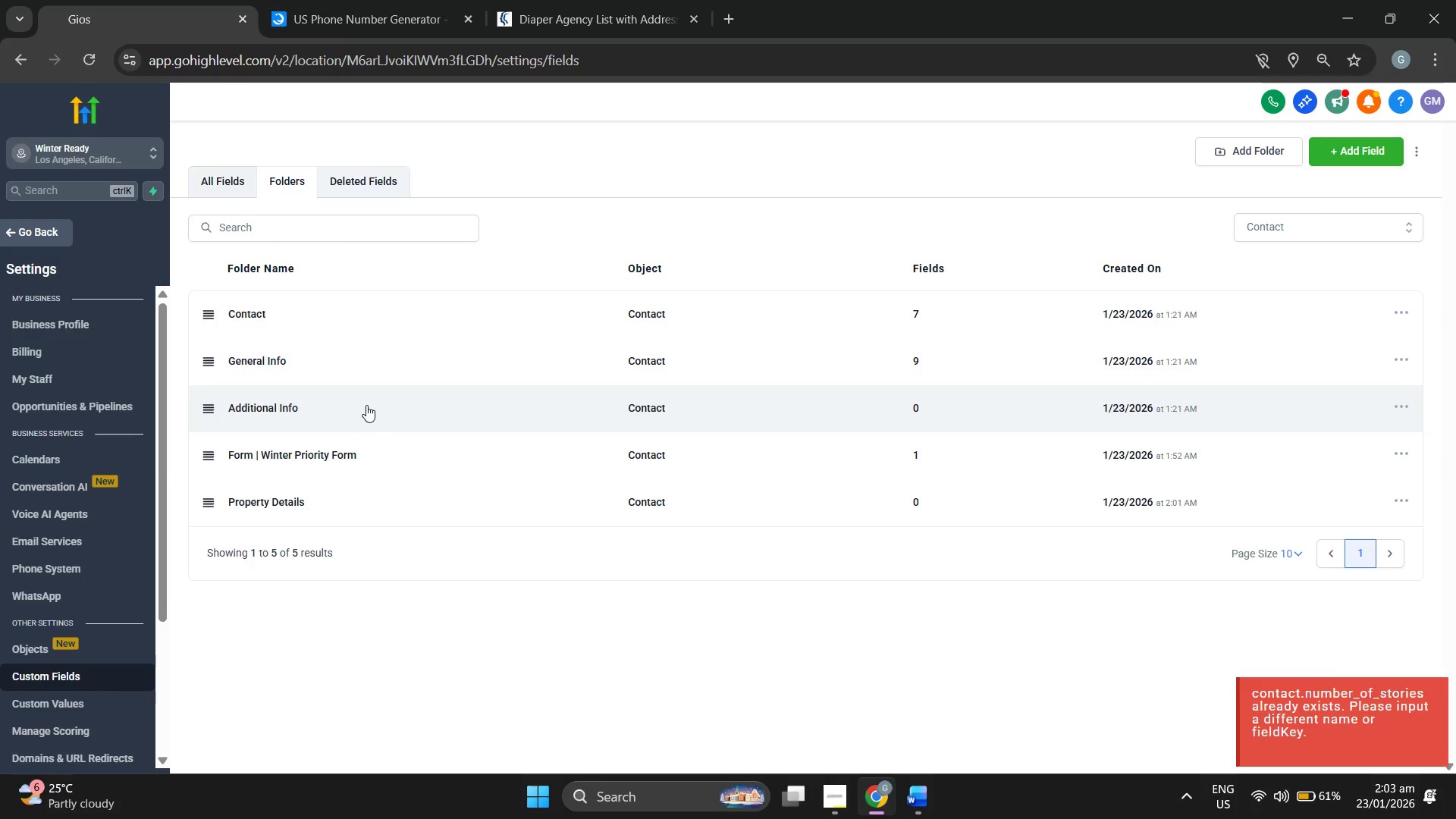 
scroll: coordinate [571, 549], scroll_direction: down, amount: 1.0
 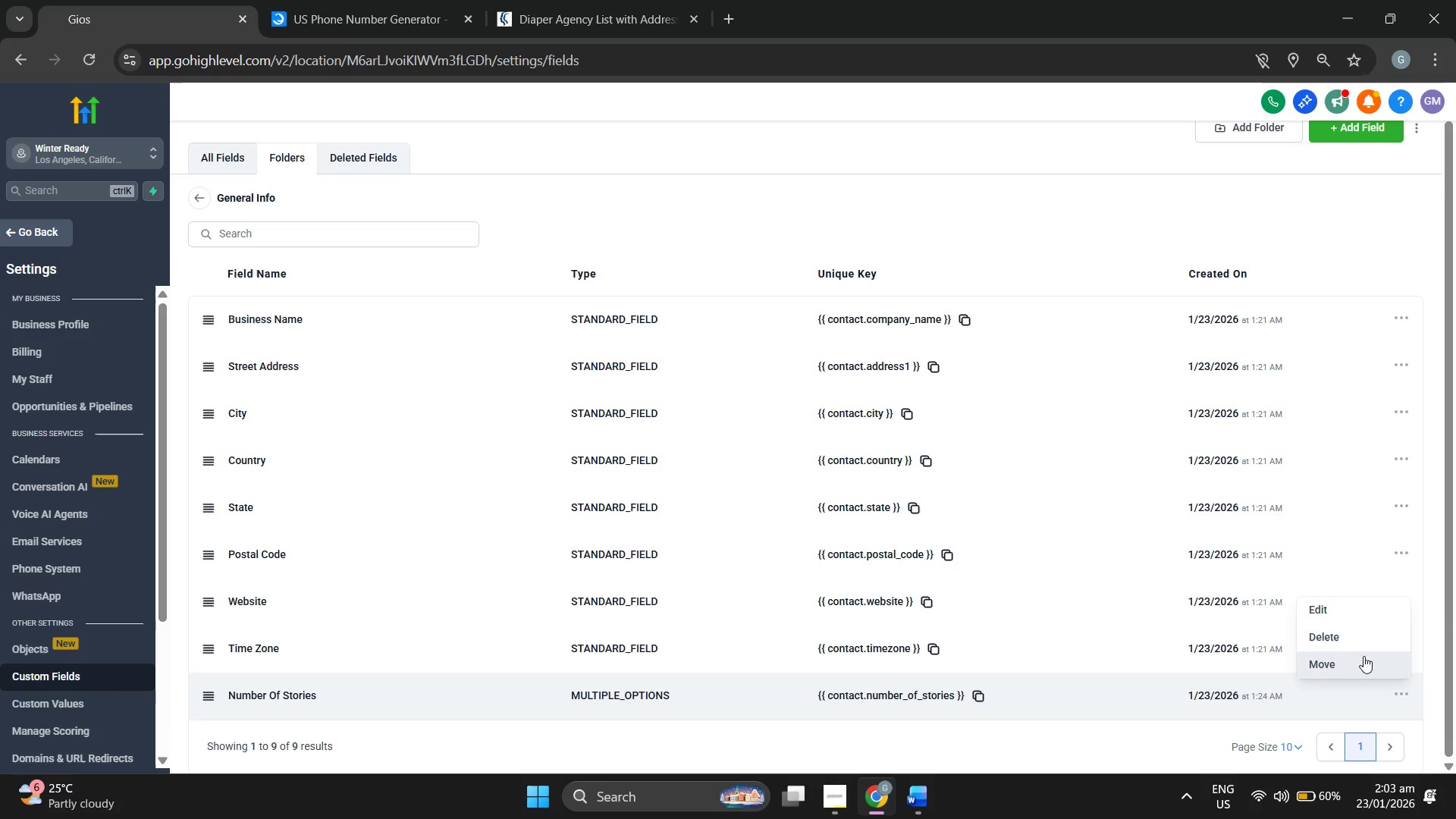 
left_click([1351, 629])
 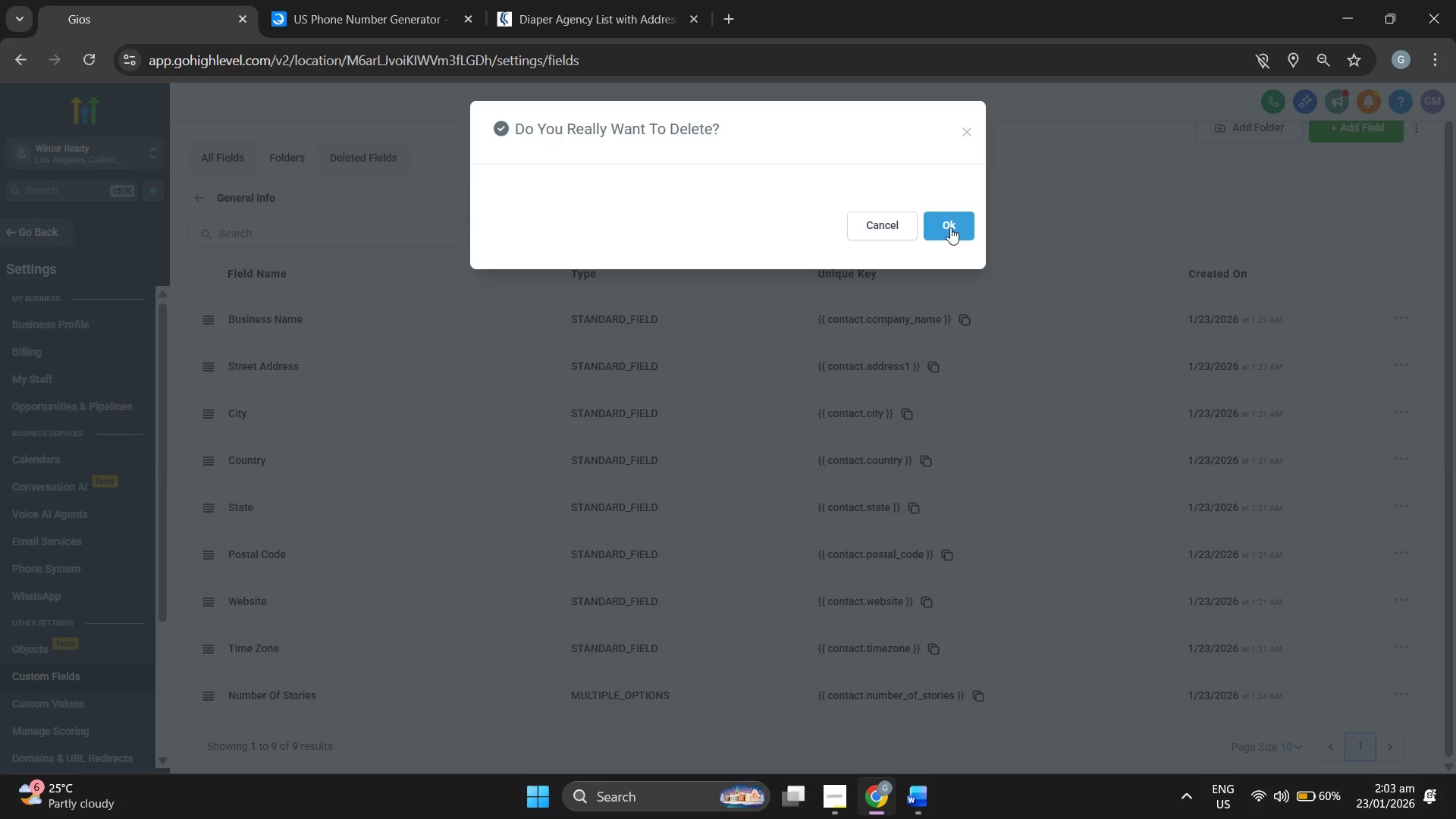 
left_click([950, 228])
 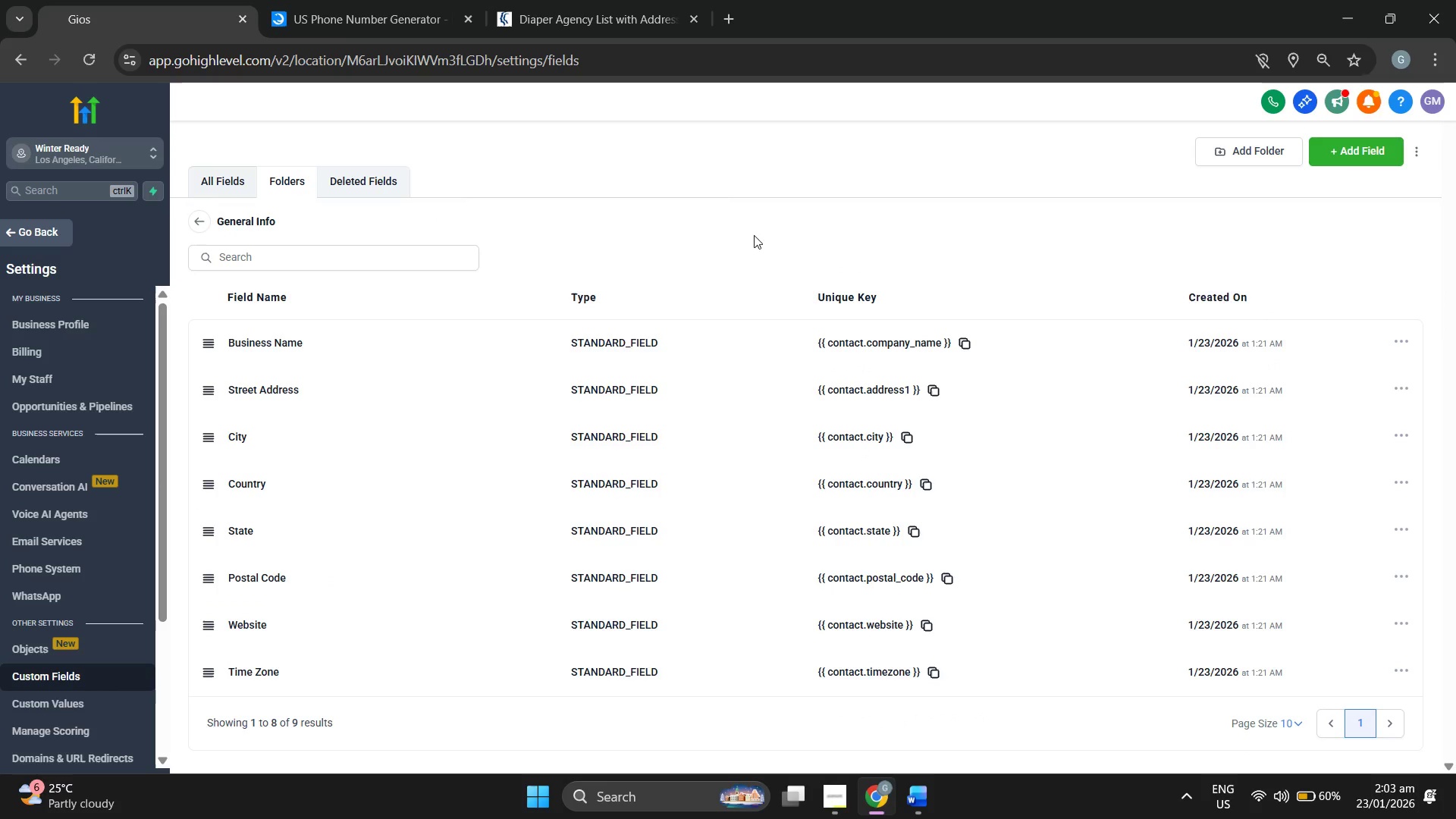 
left_click([1362, 156])
 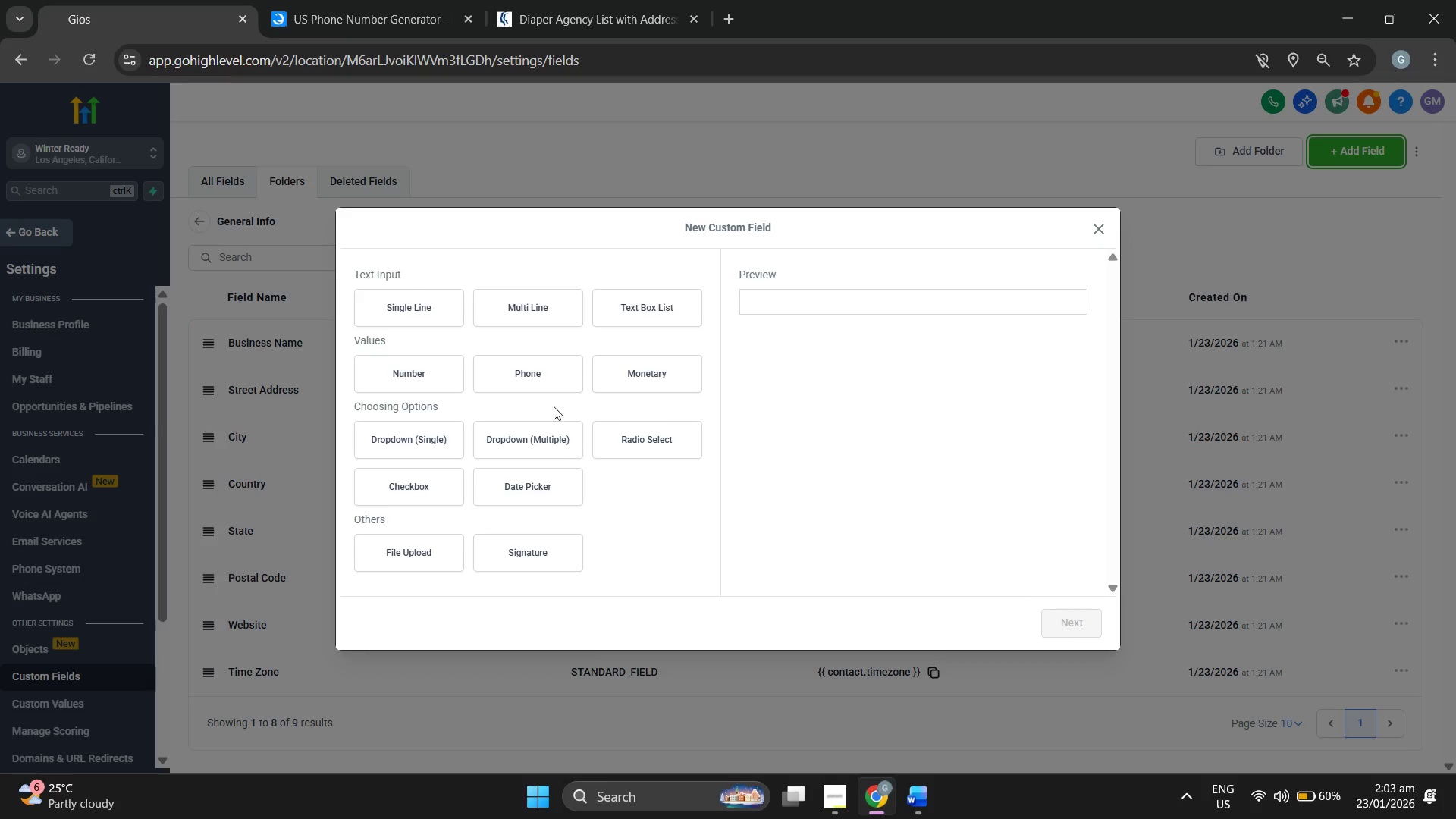 
left_click([534, 438])
 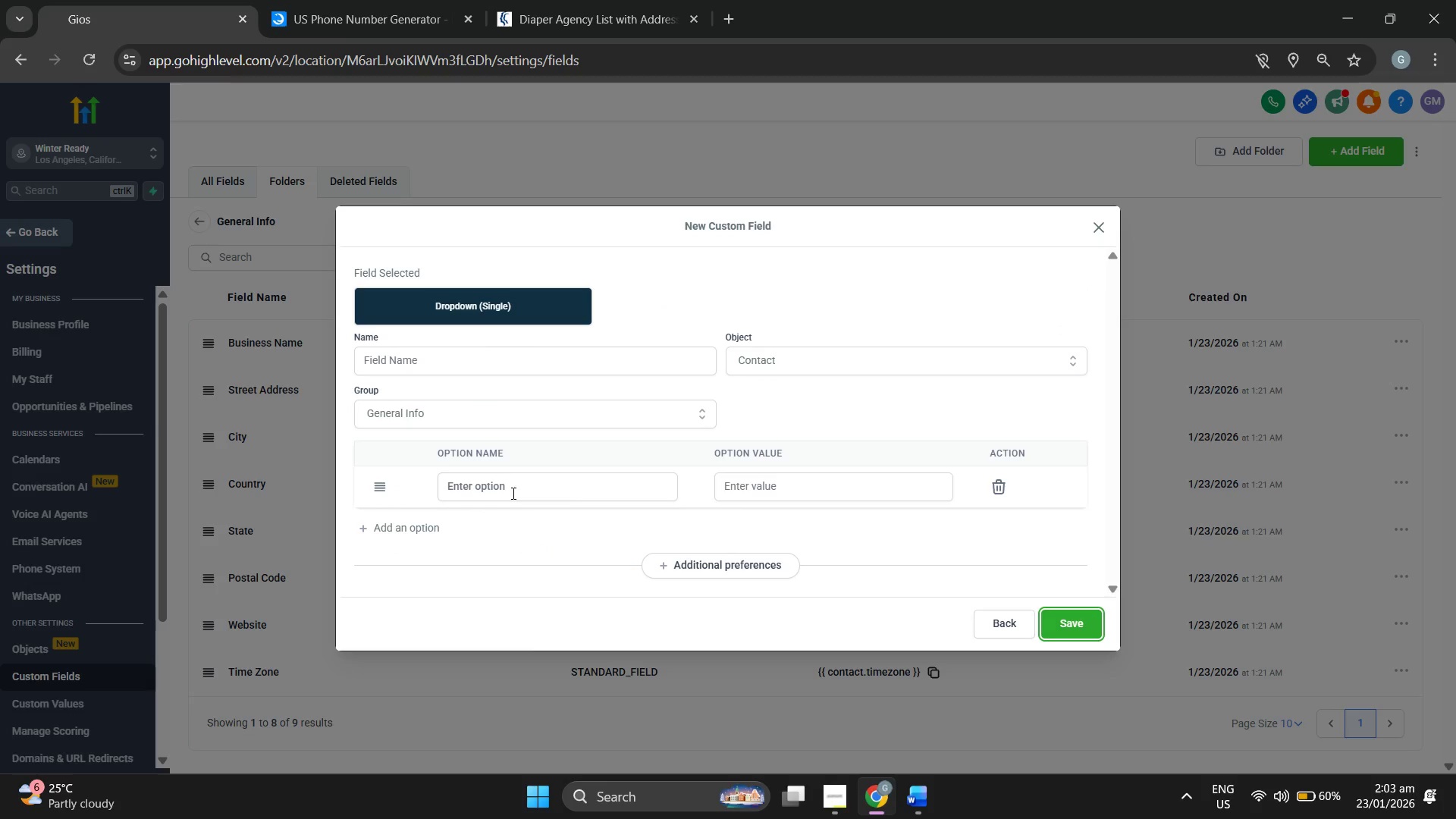 
wait(5.94)
 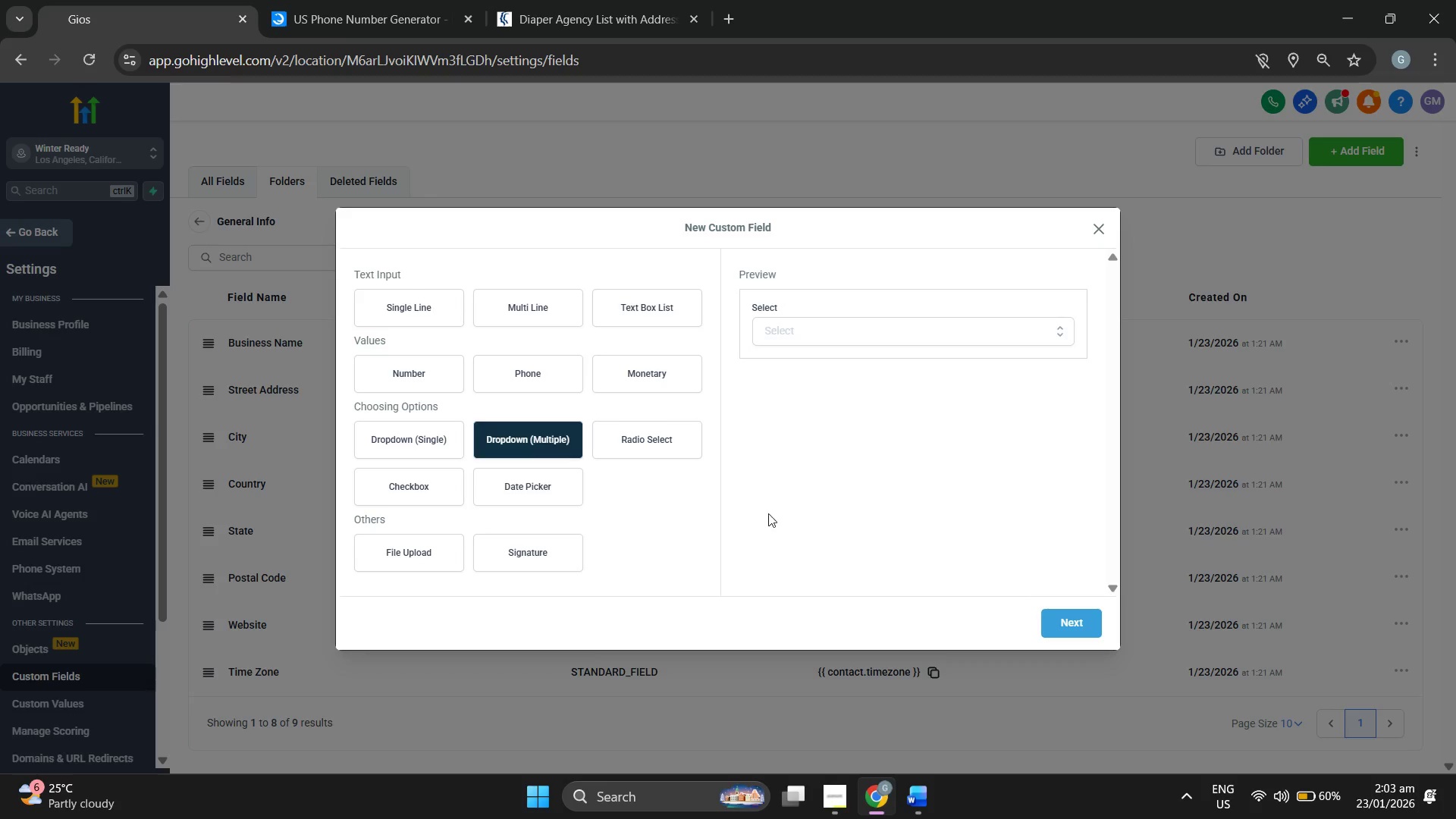 
left_click([458, 546])
 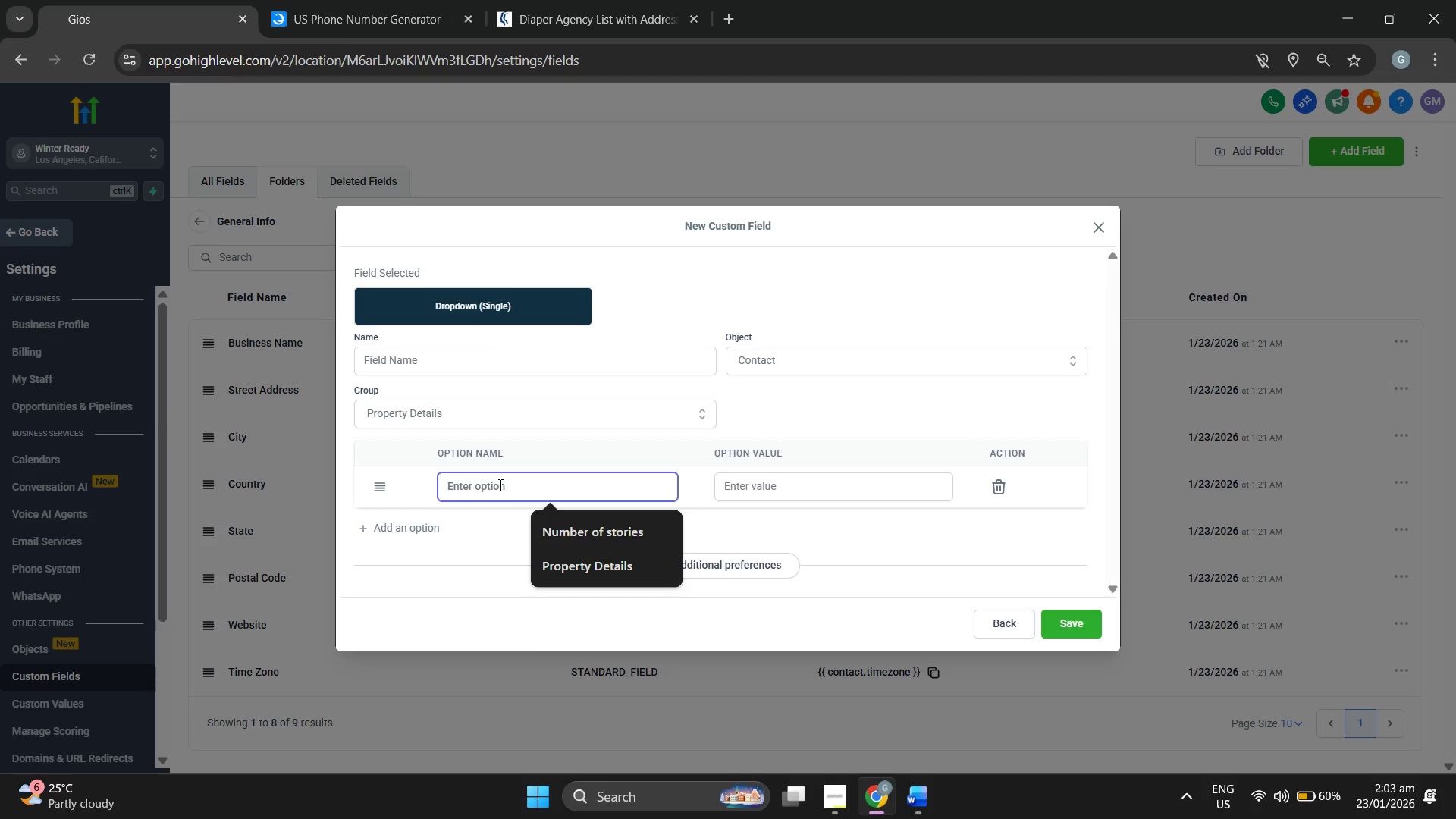 
wait(5.8)
 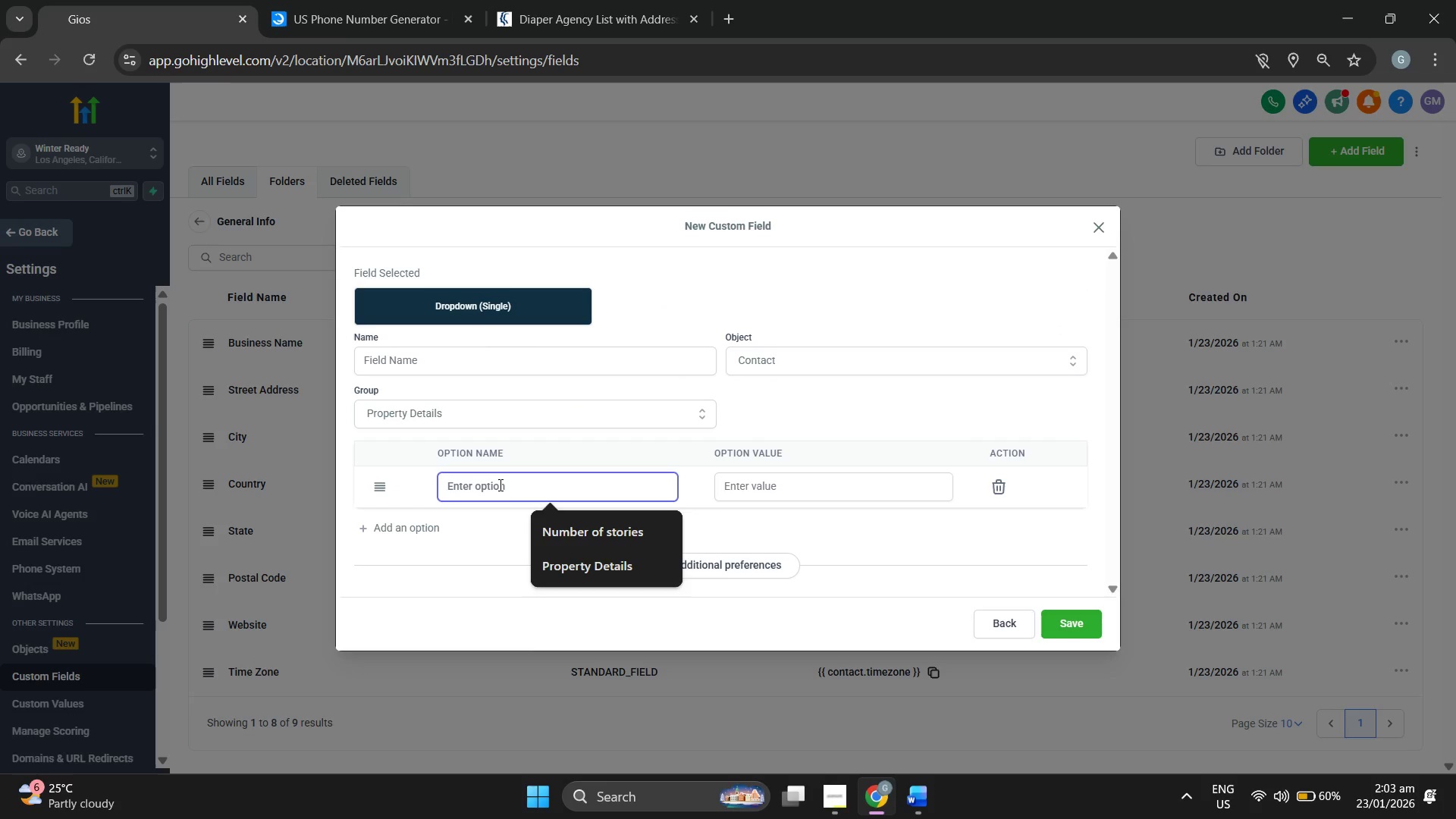 
left_click([432, 362])
 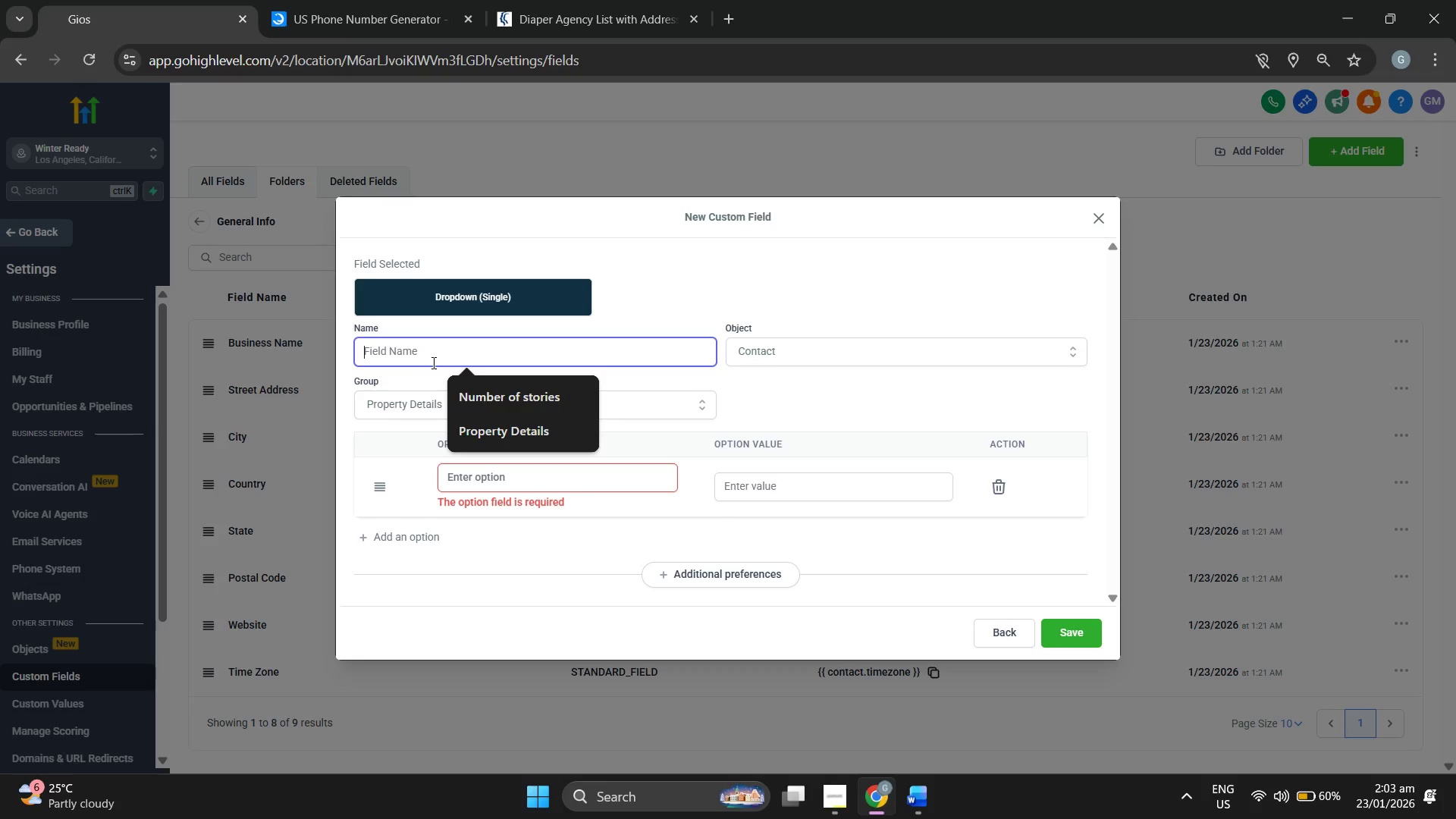 
left_click([478, 394])
 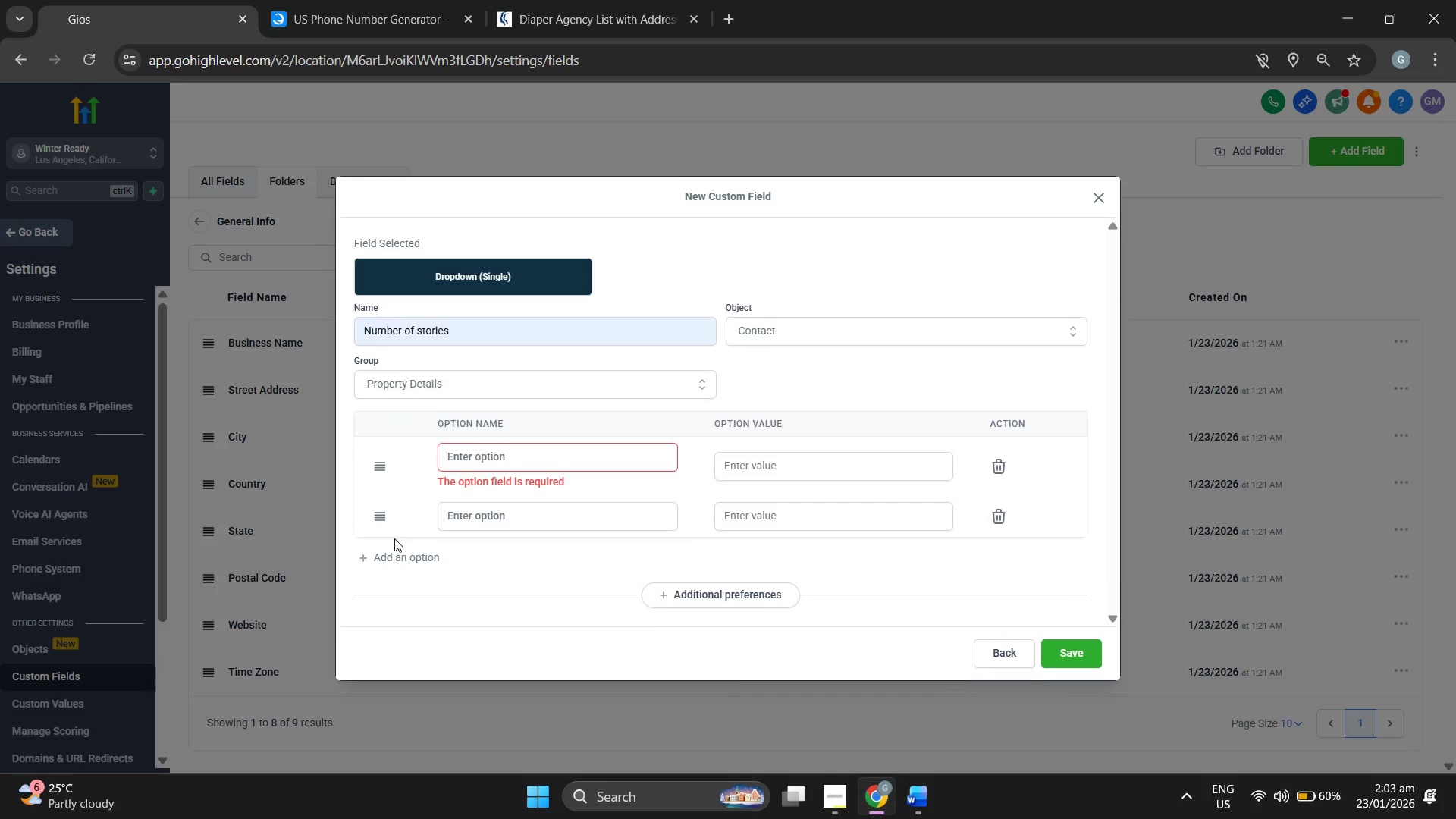 
left_click([406, 556])
 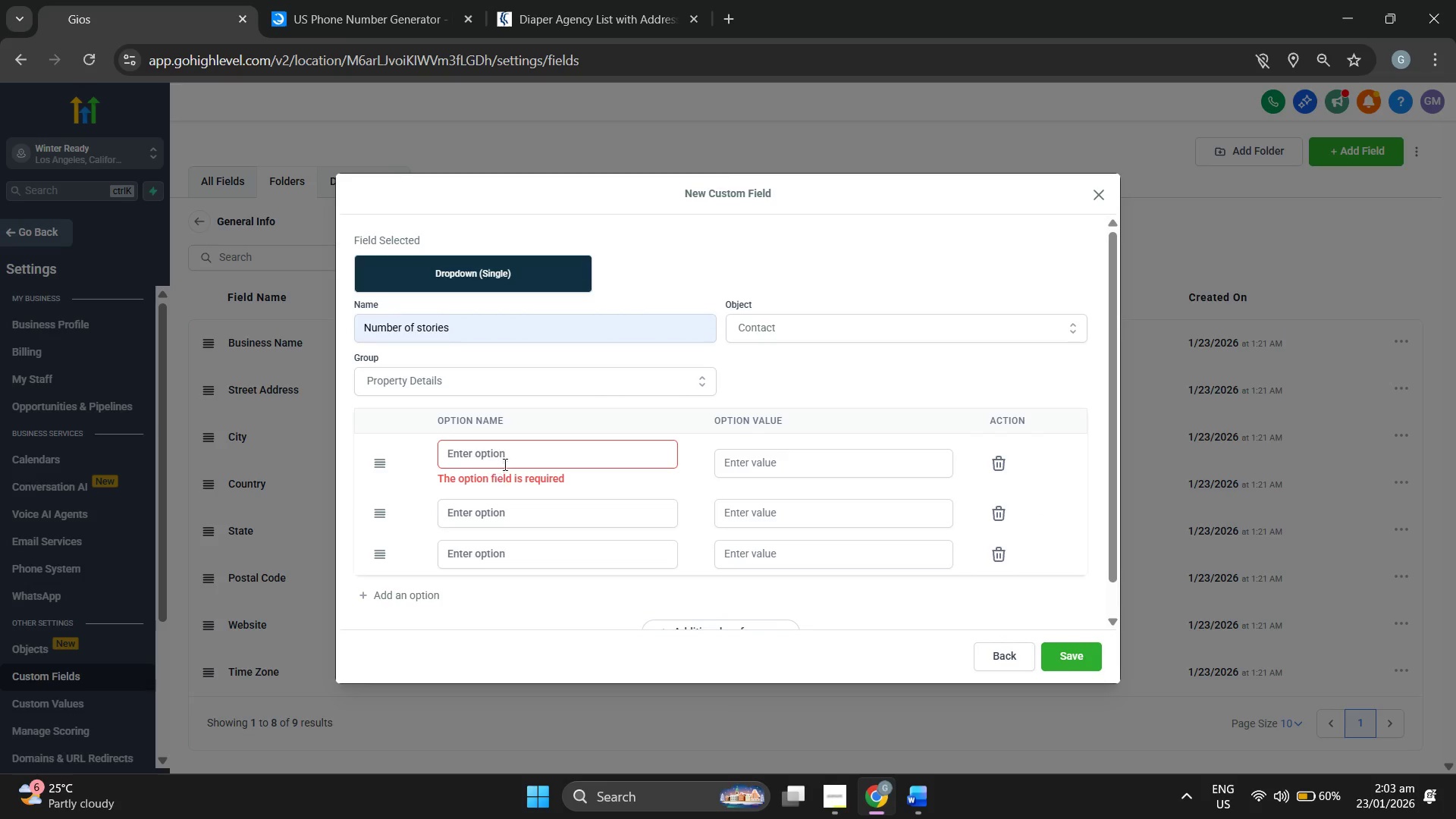 
type(Stoei)
key(Backspace)
key(Backspace)
type(ries)
 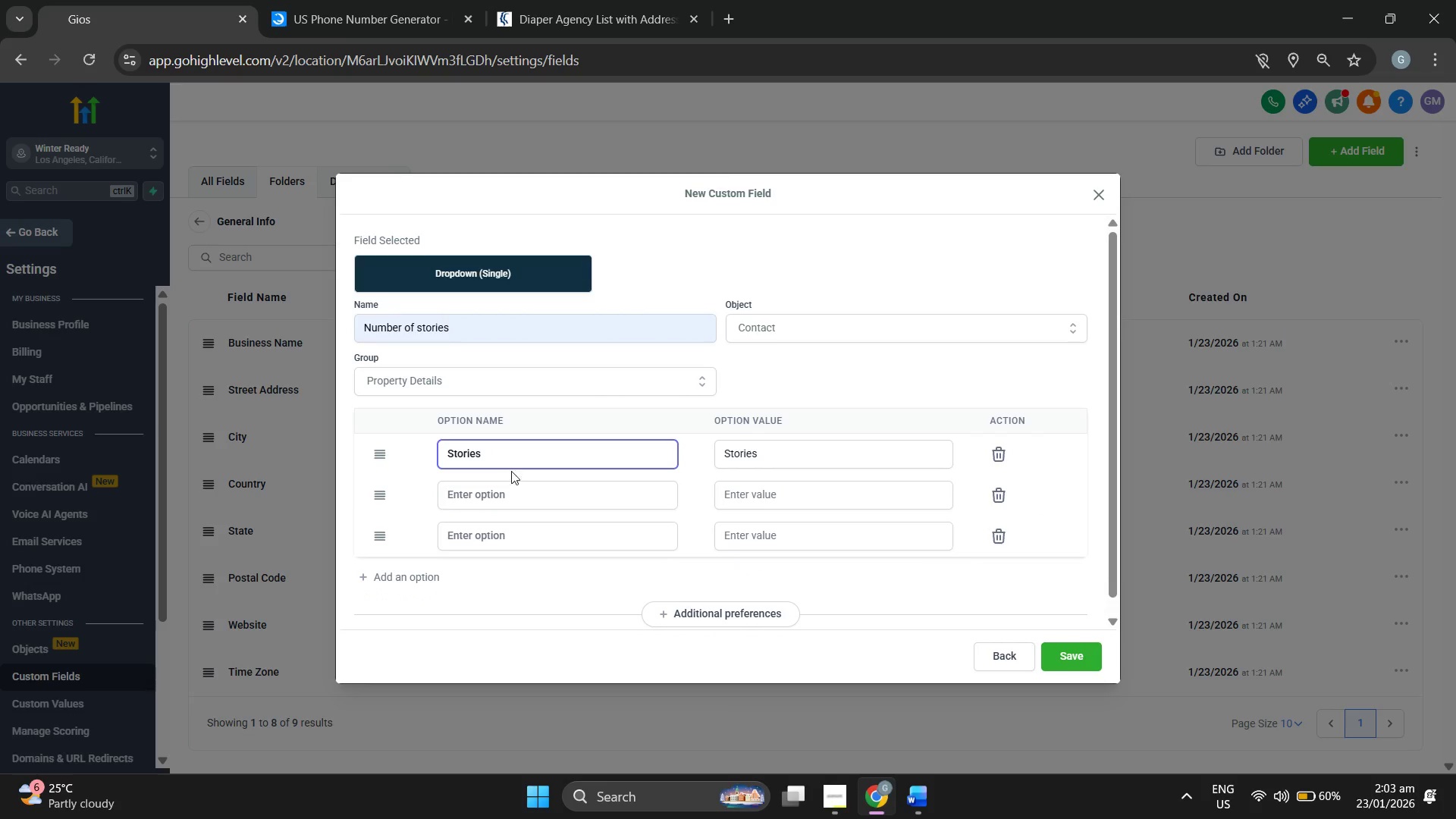 
left_click([511, 494])
 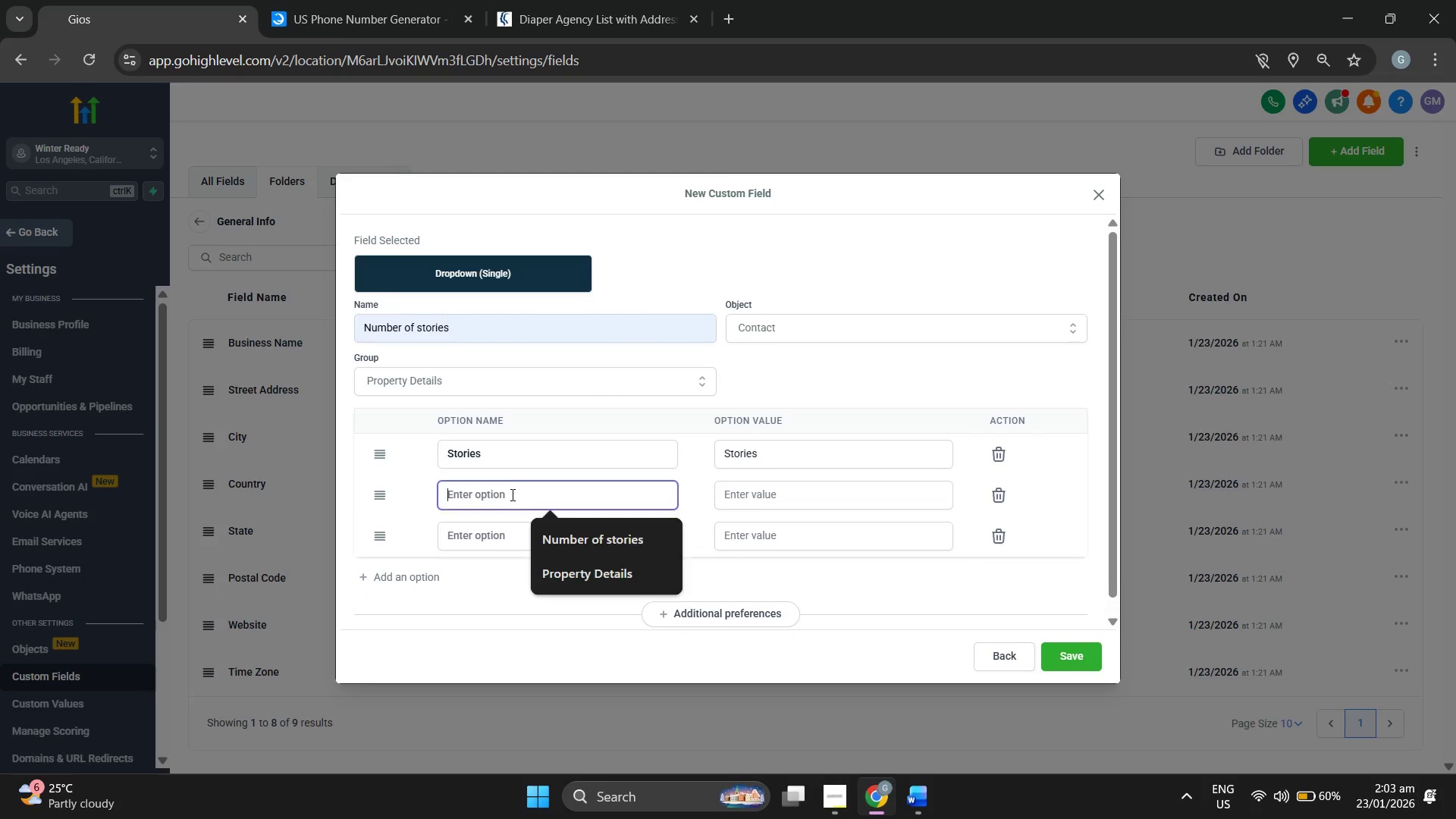 
type(Stories)
 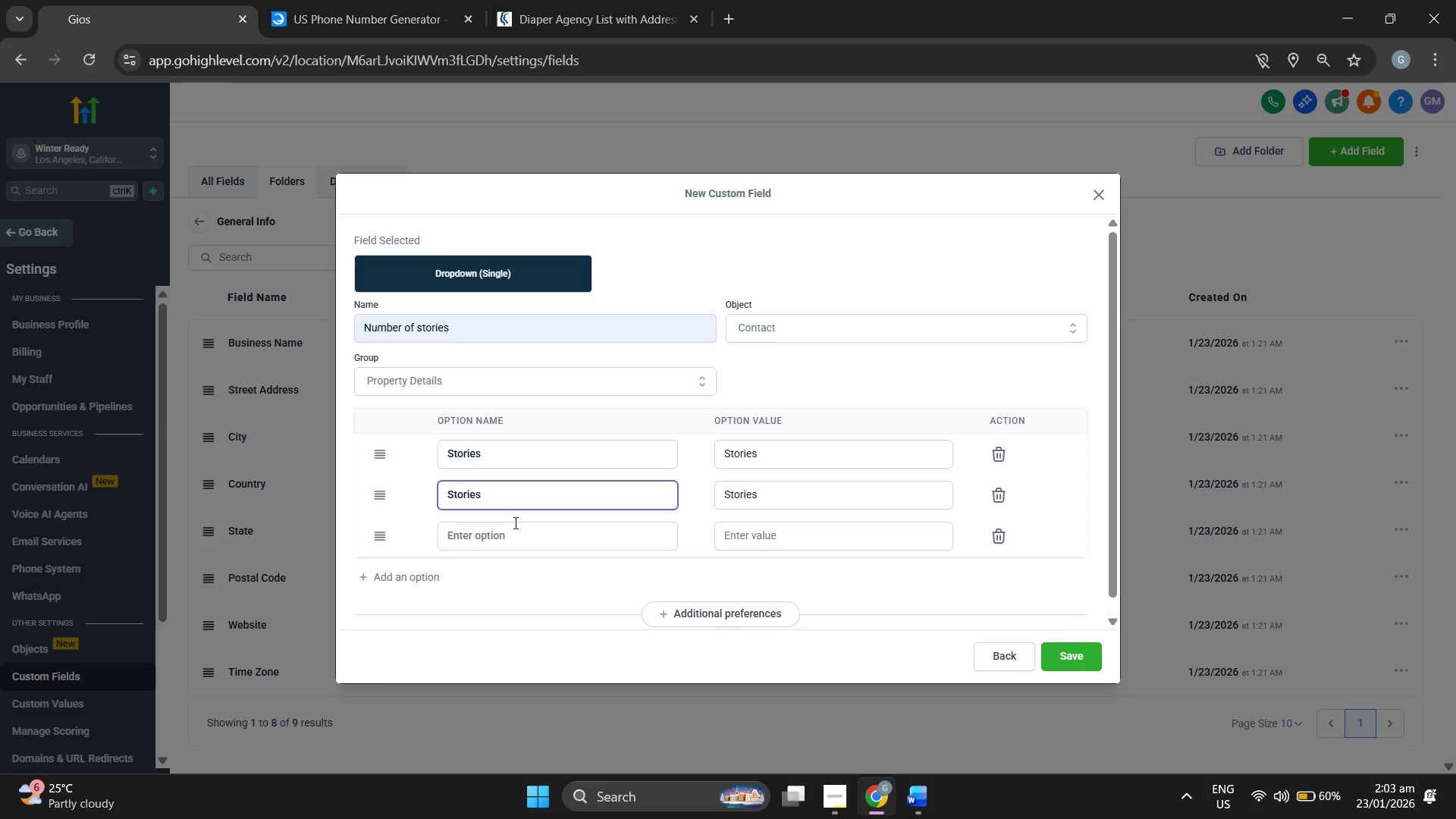 
left_click([513, 539])
 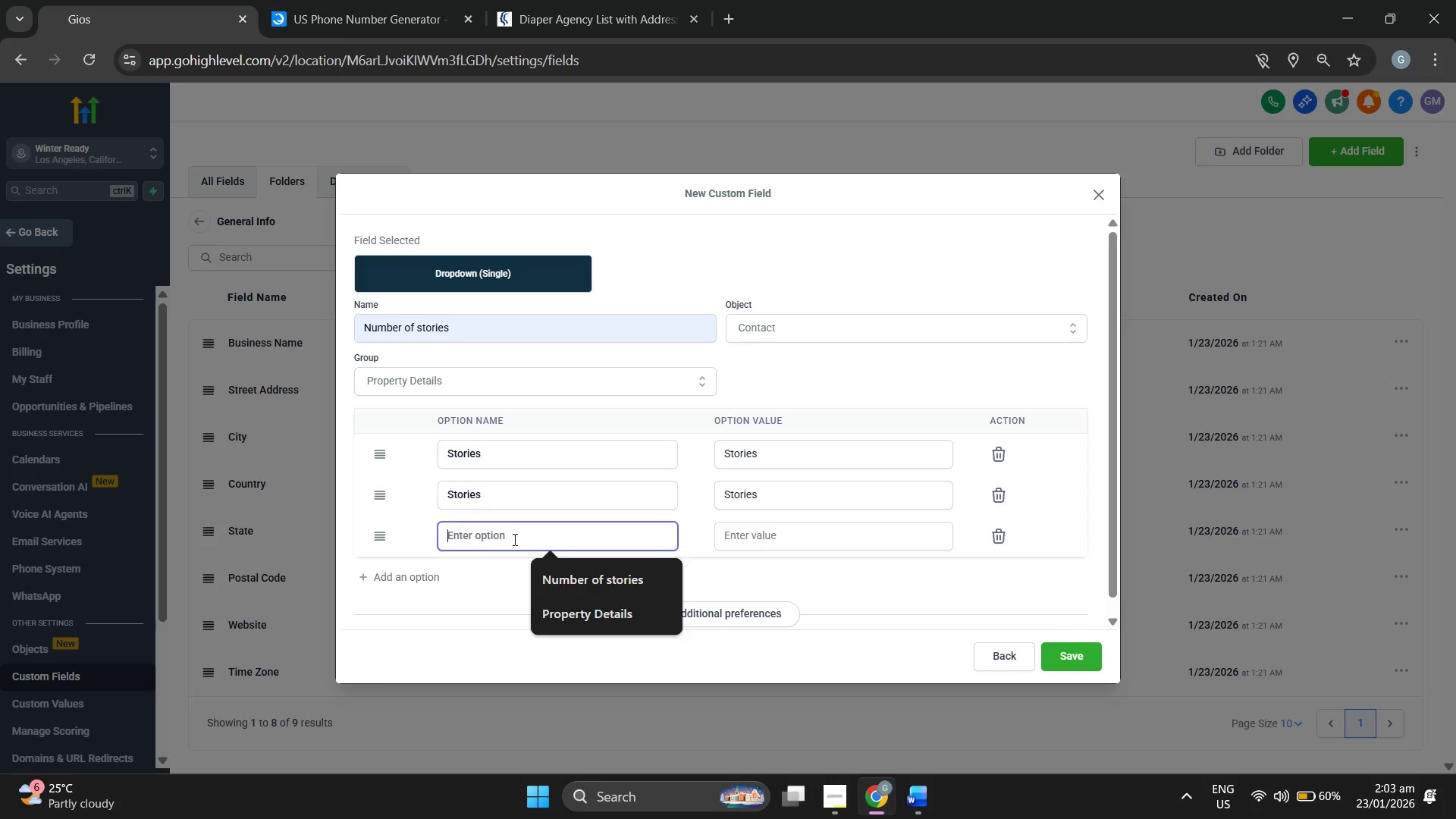 
type(Stories)
 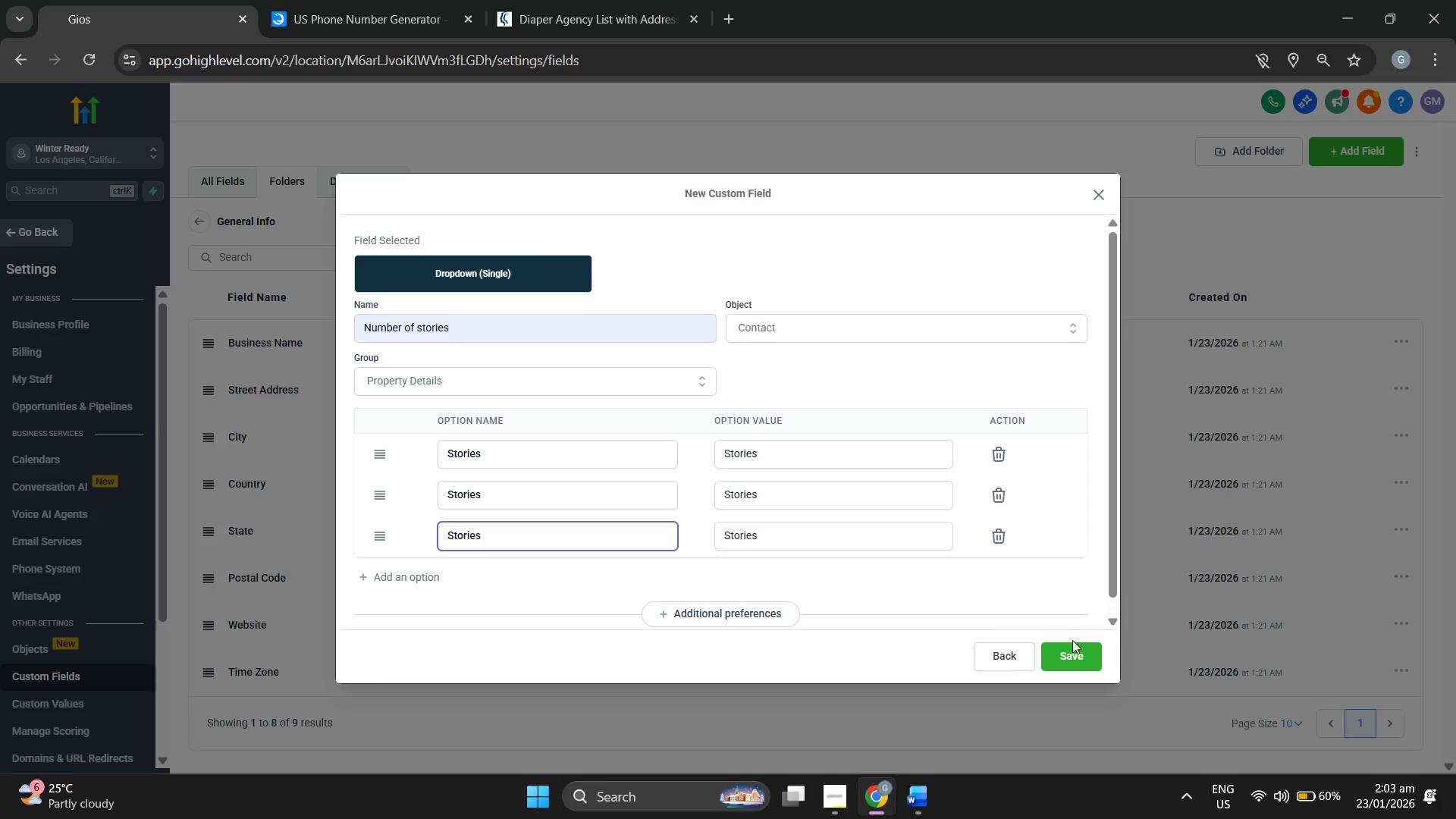 
left_click([1100, 654])
 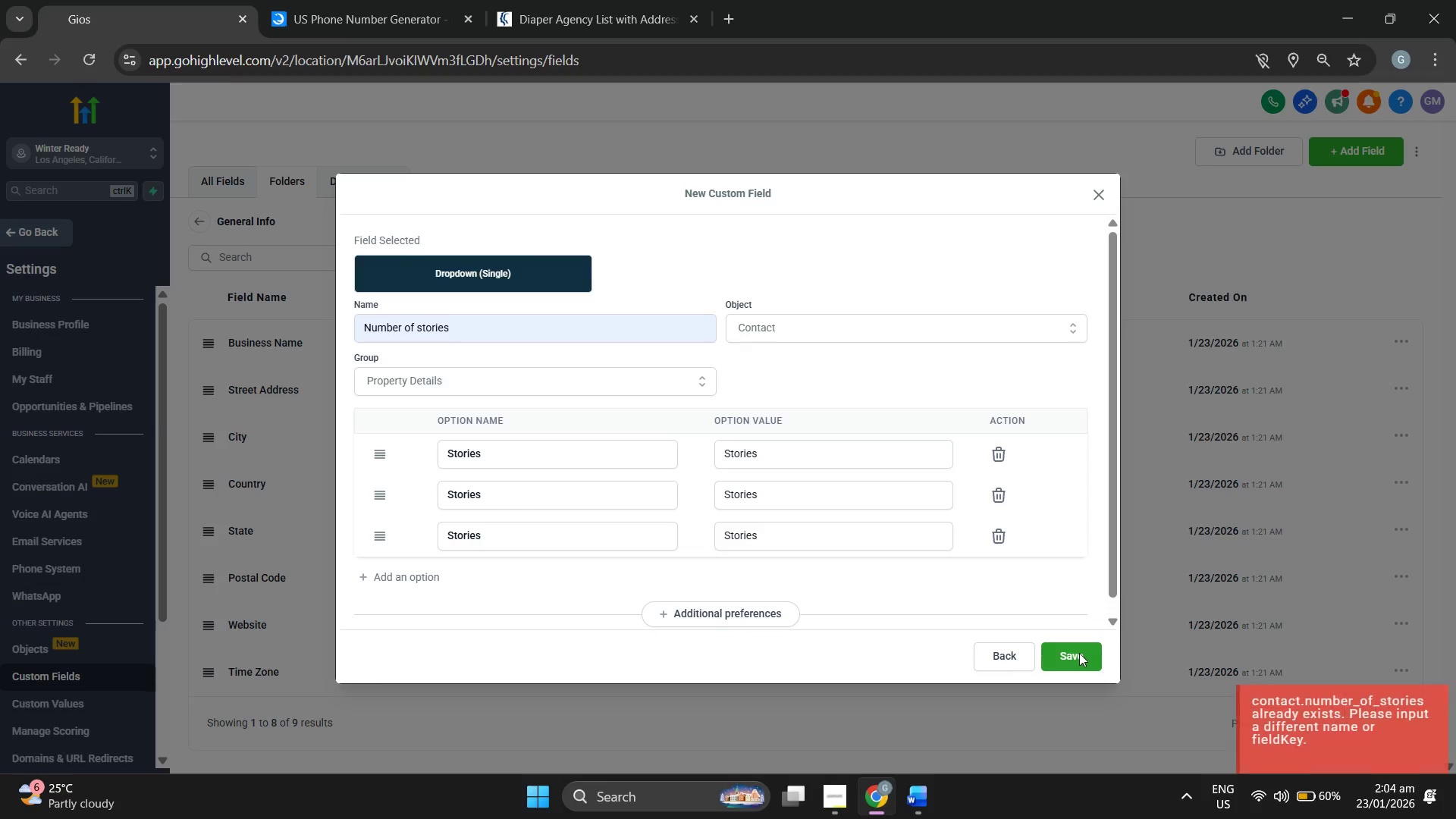 
left_click([1079, 653])
 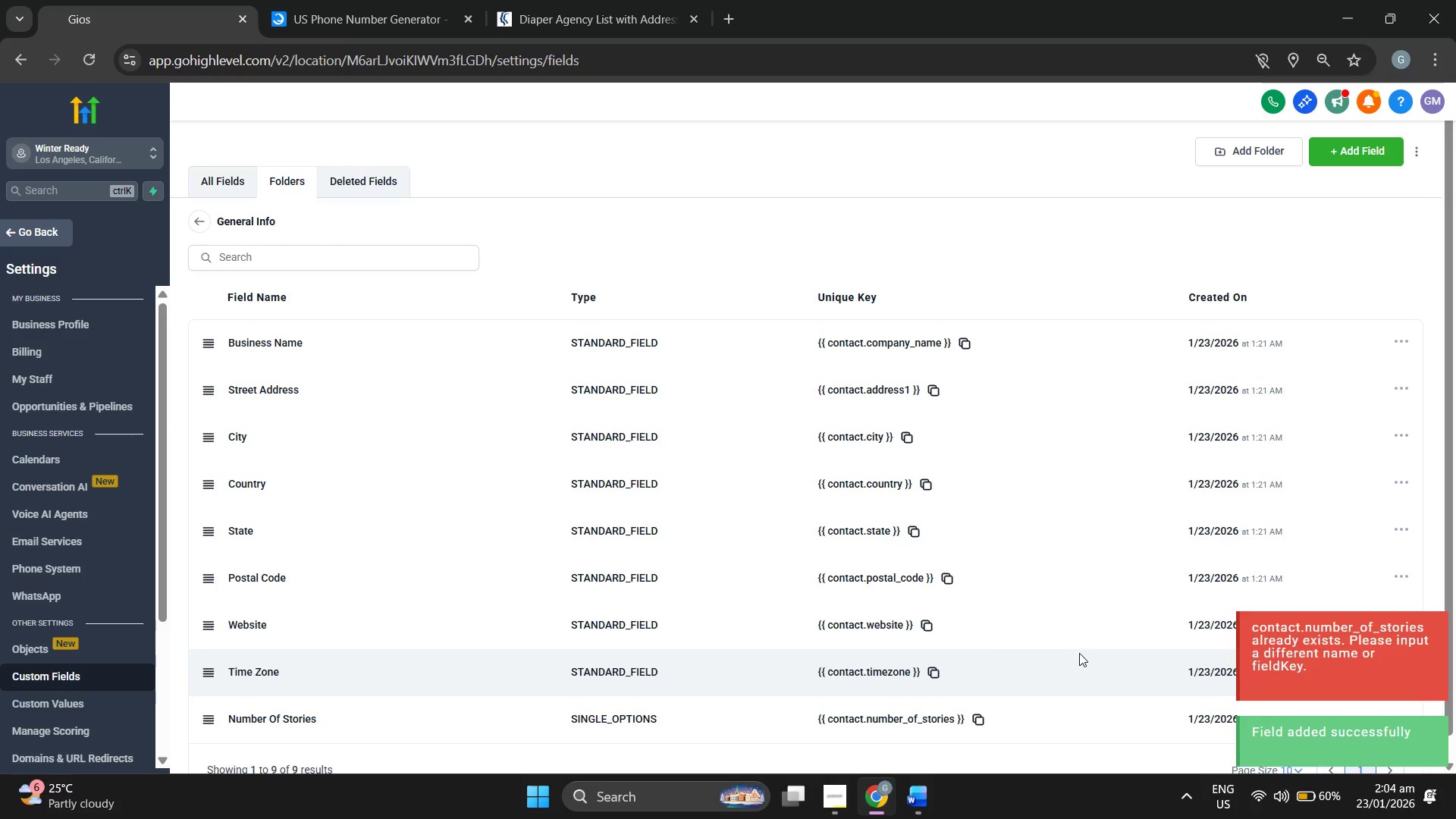 
scroll: coordinate [551, 356], scroll_direction: down, amount: 1.0
 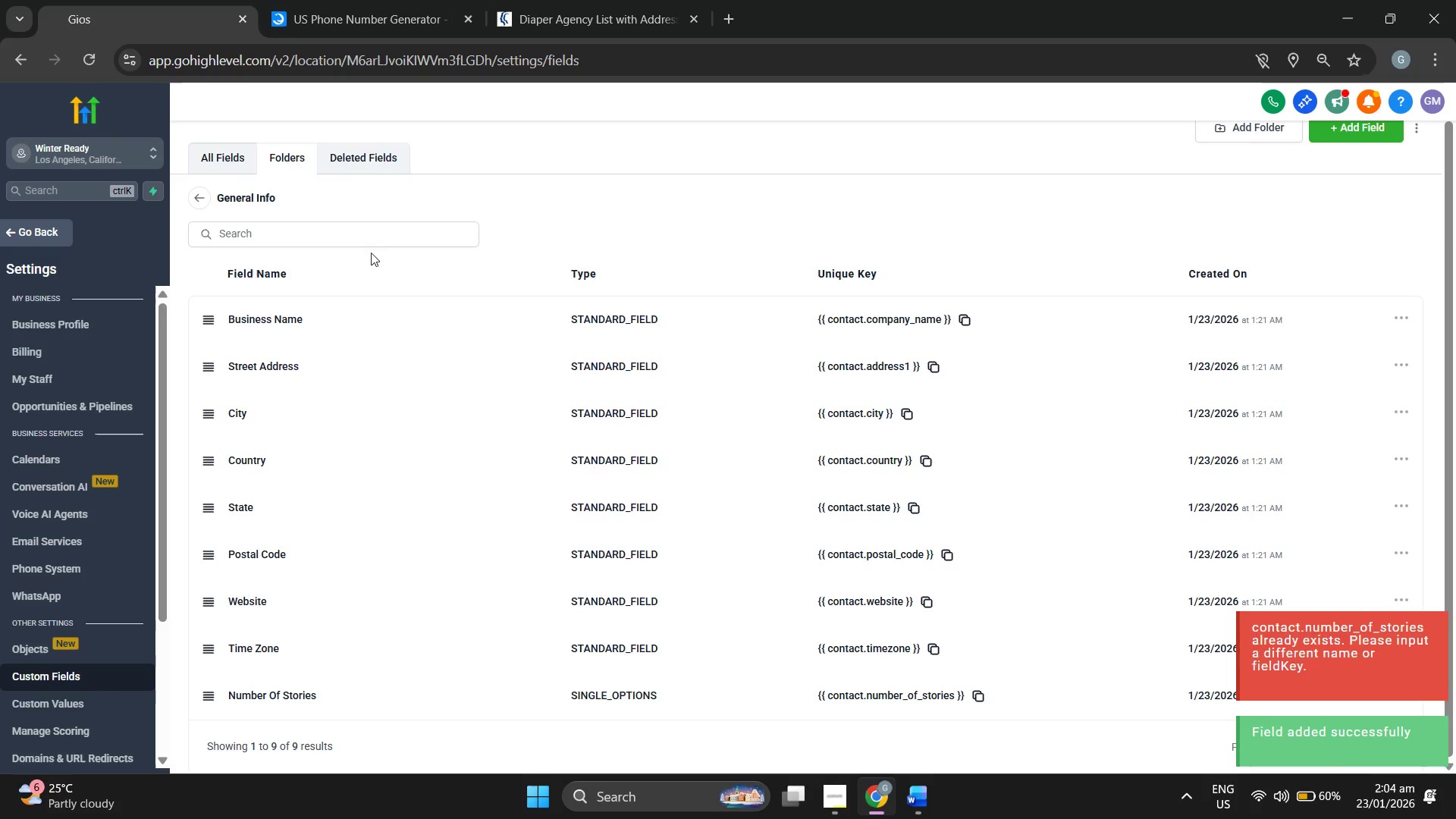 
left_click([228, 148])
 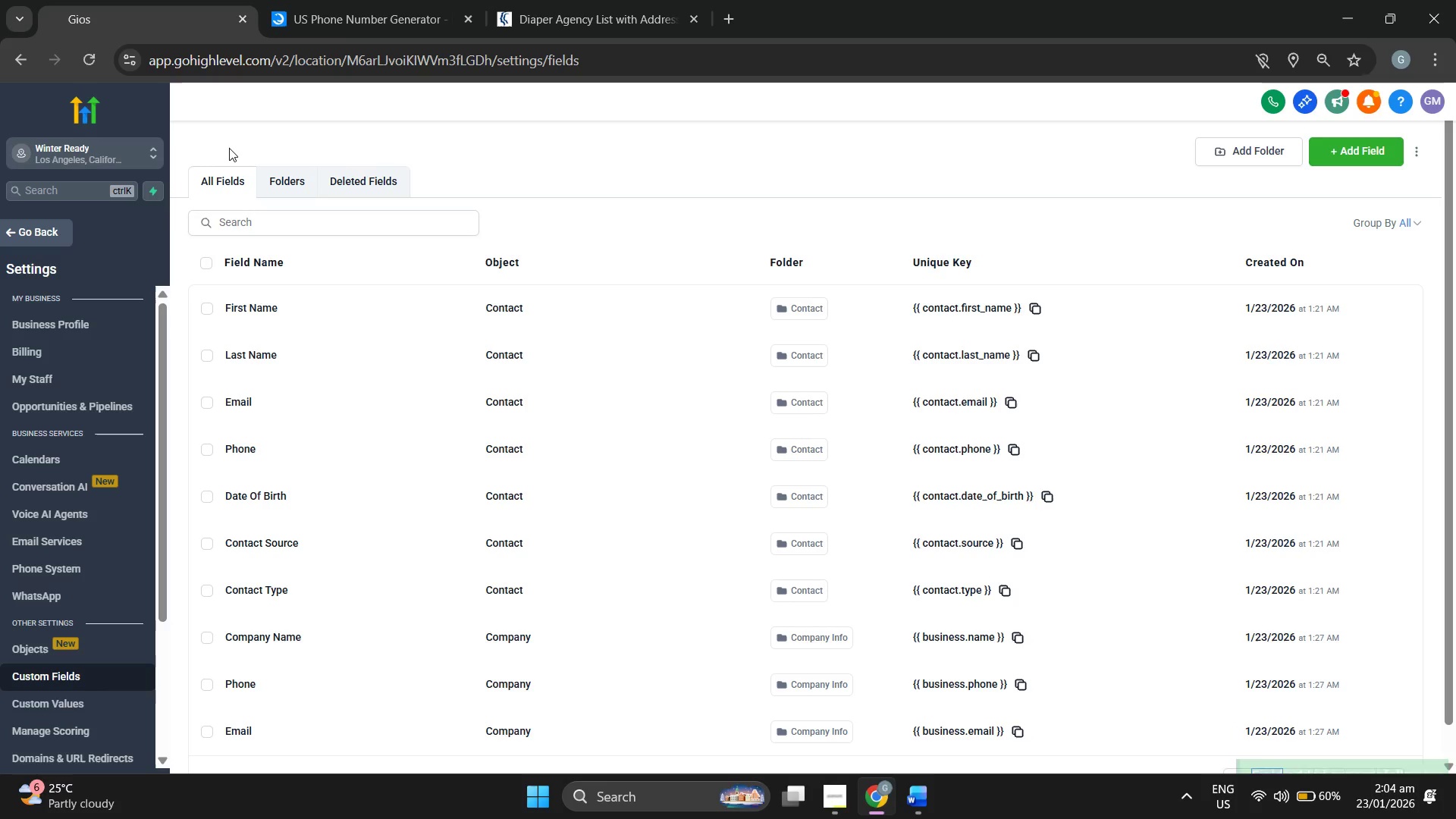 
scroll: coordinate [472, 377], scroll_direction: down, amount: 3.0
 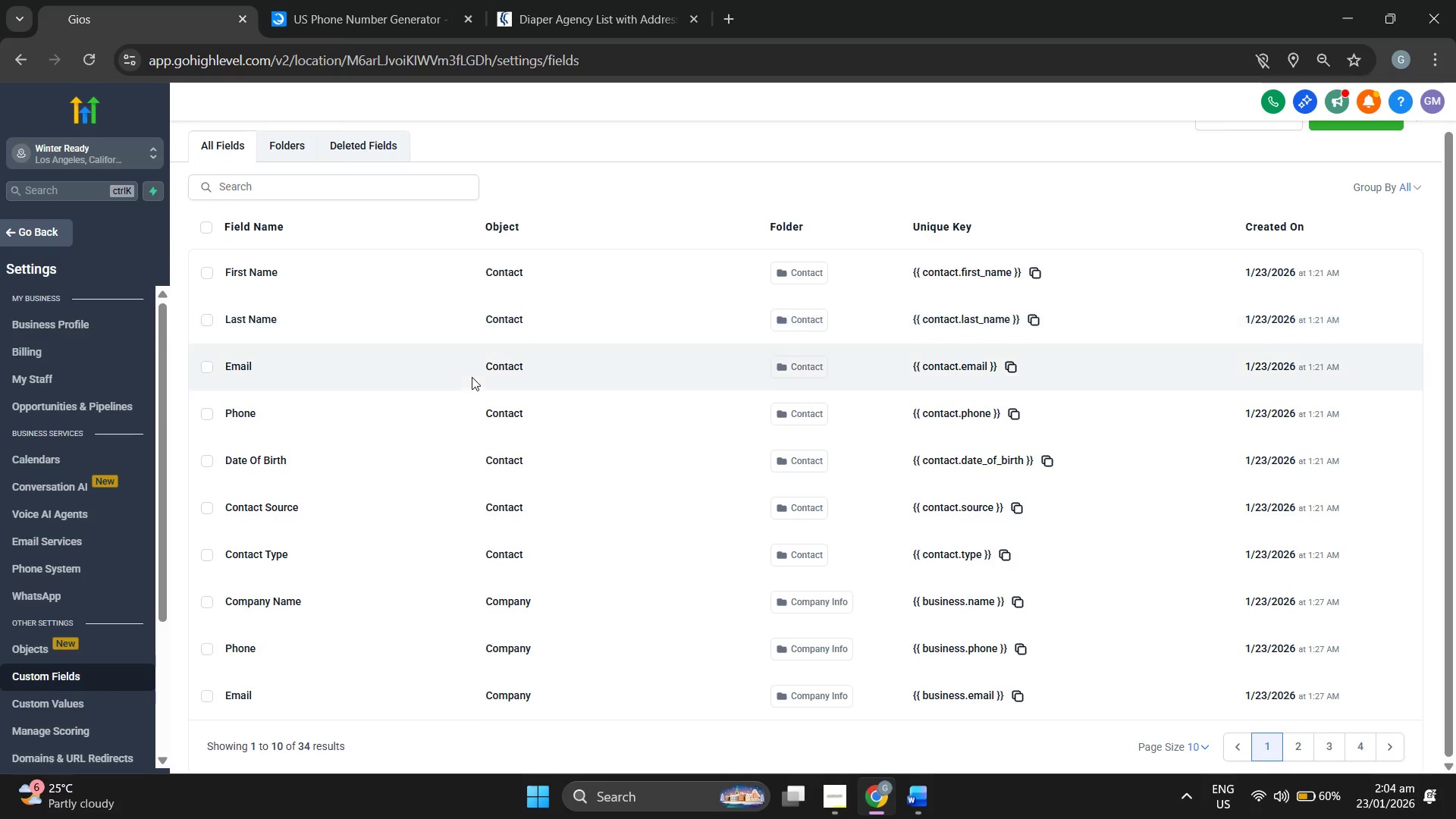 
scroll: coordinate [472, 377], scroll_direction: up, amount: 2.0
 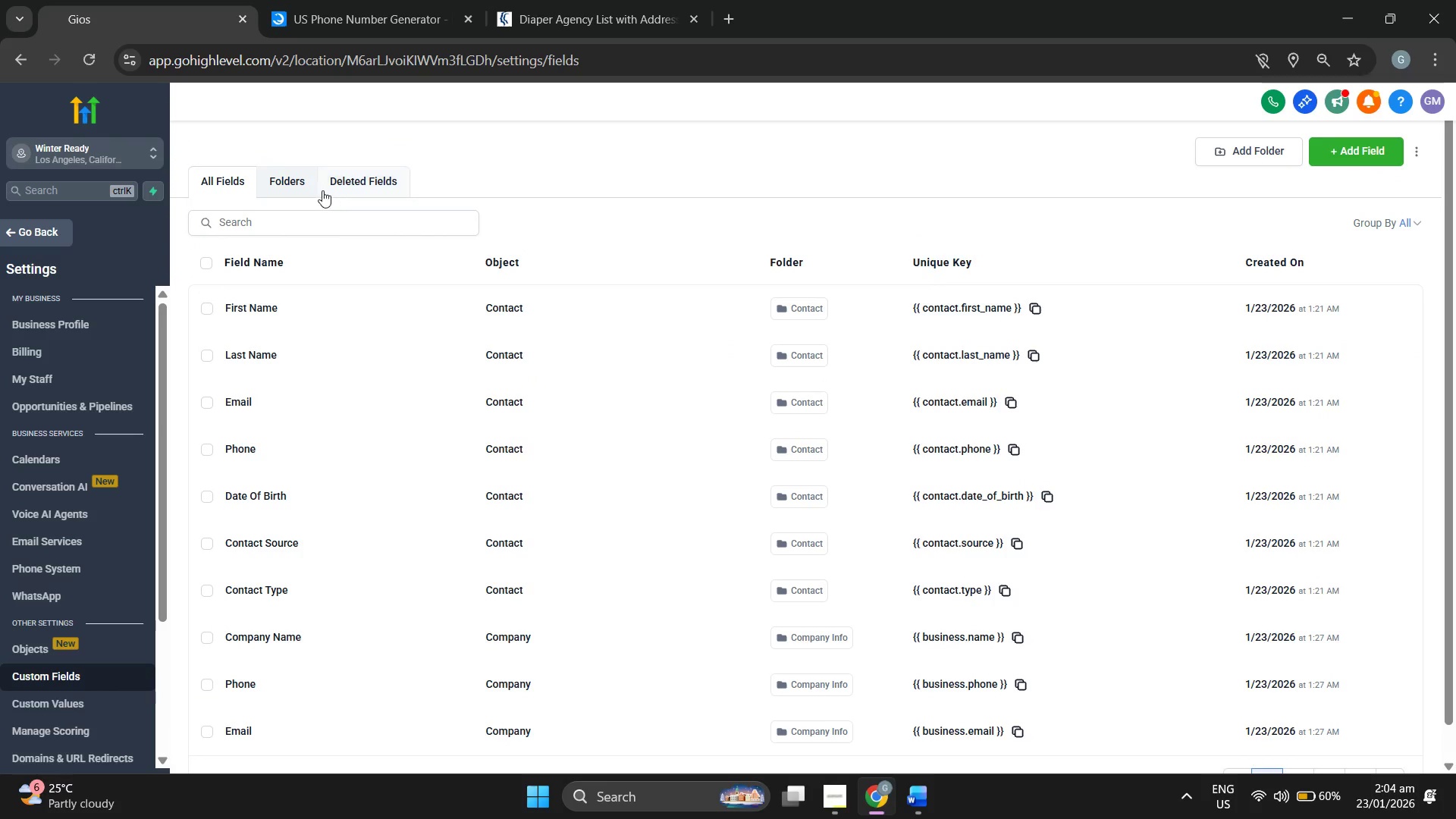 
mouse_move([287, 200])
 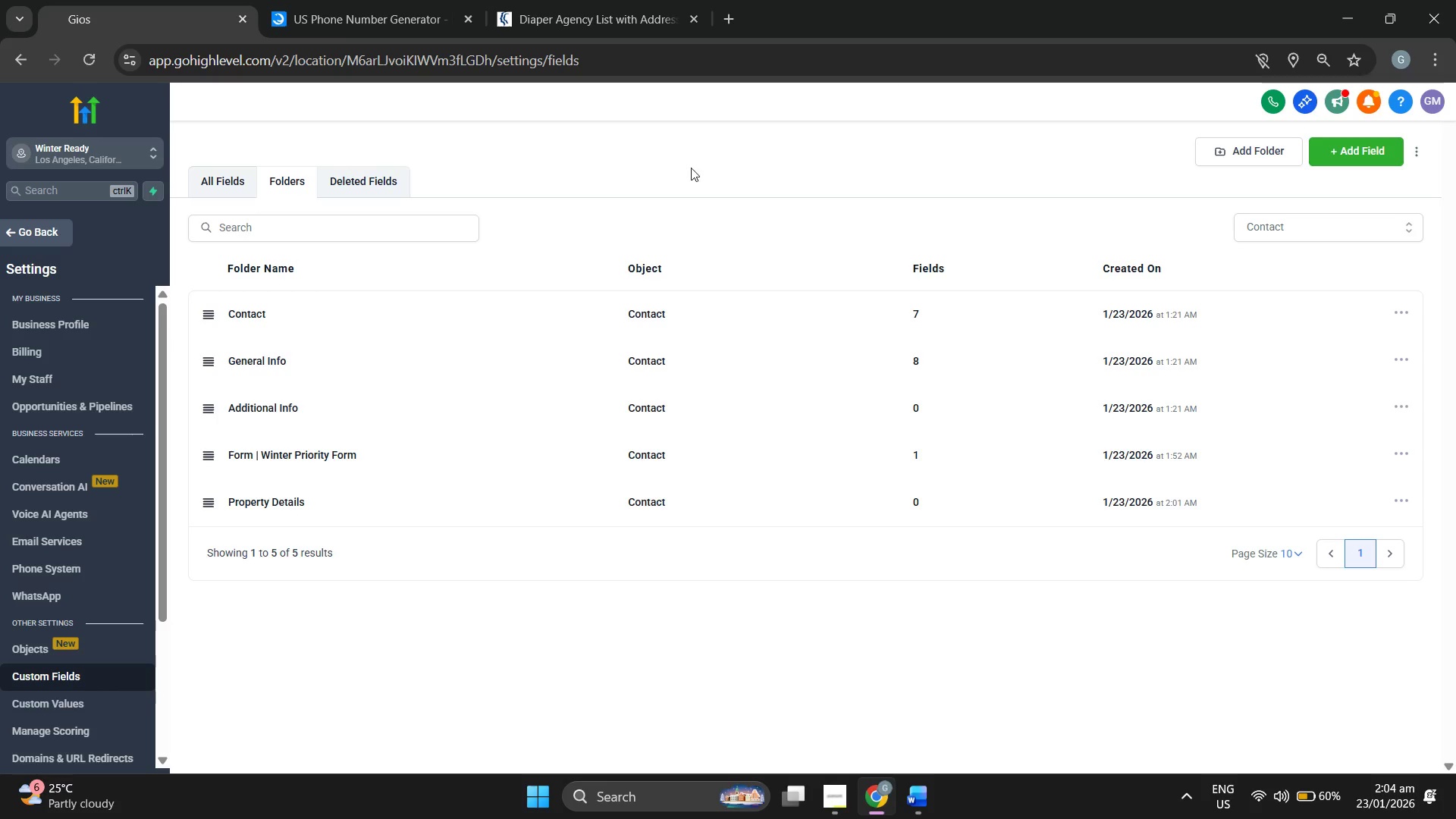 
wait(6.86)
 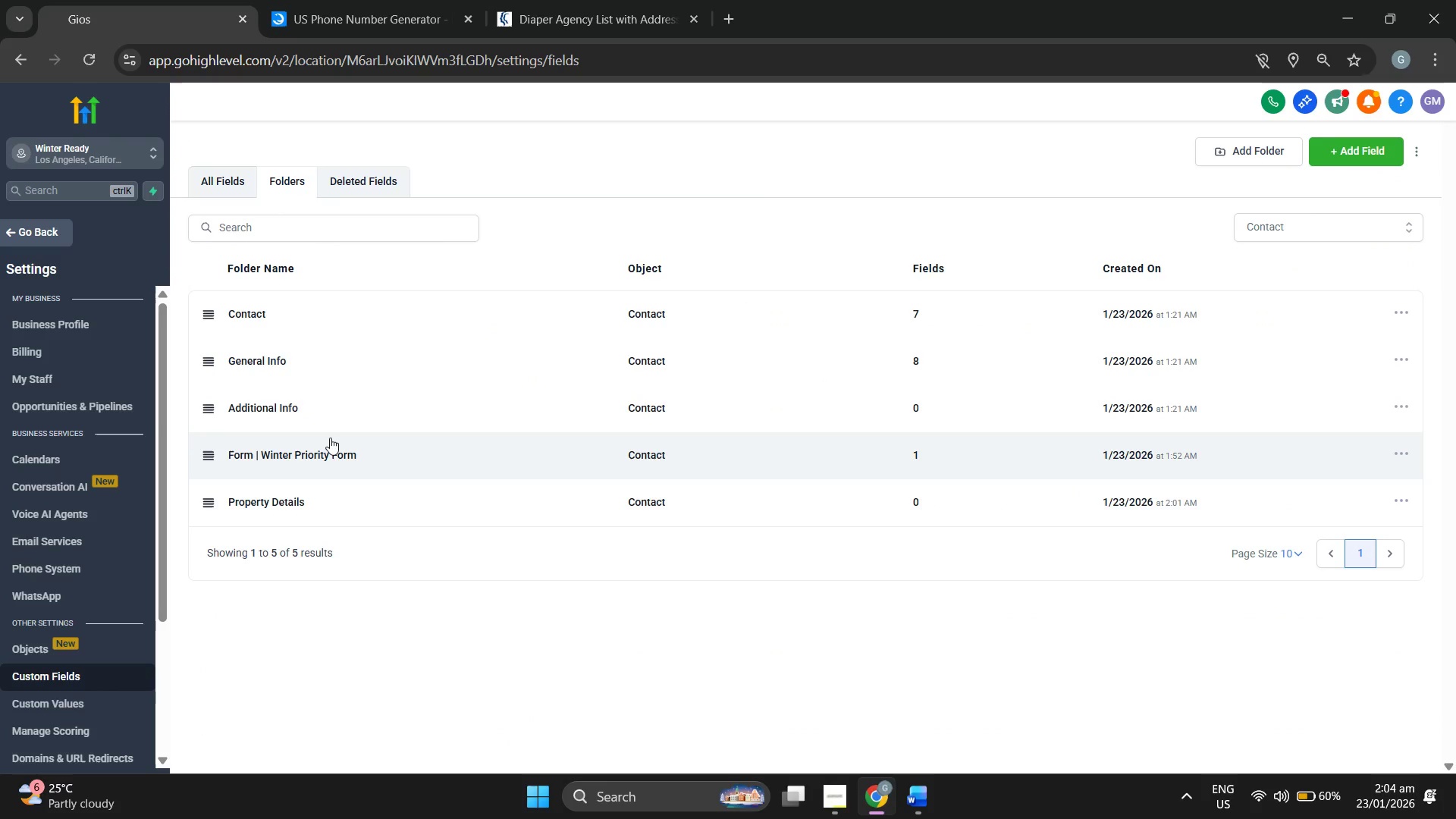 
left_click([223, 178])
 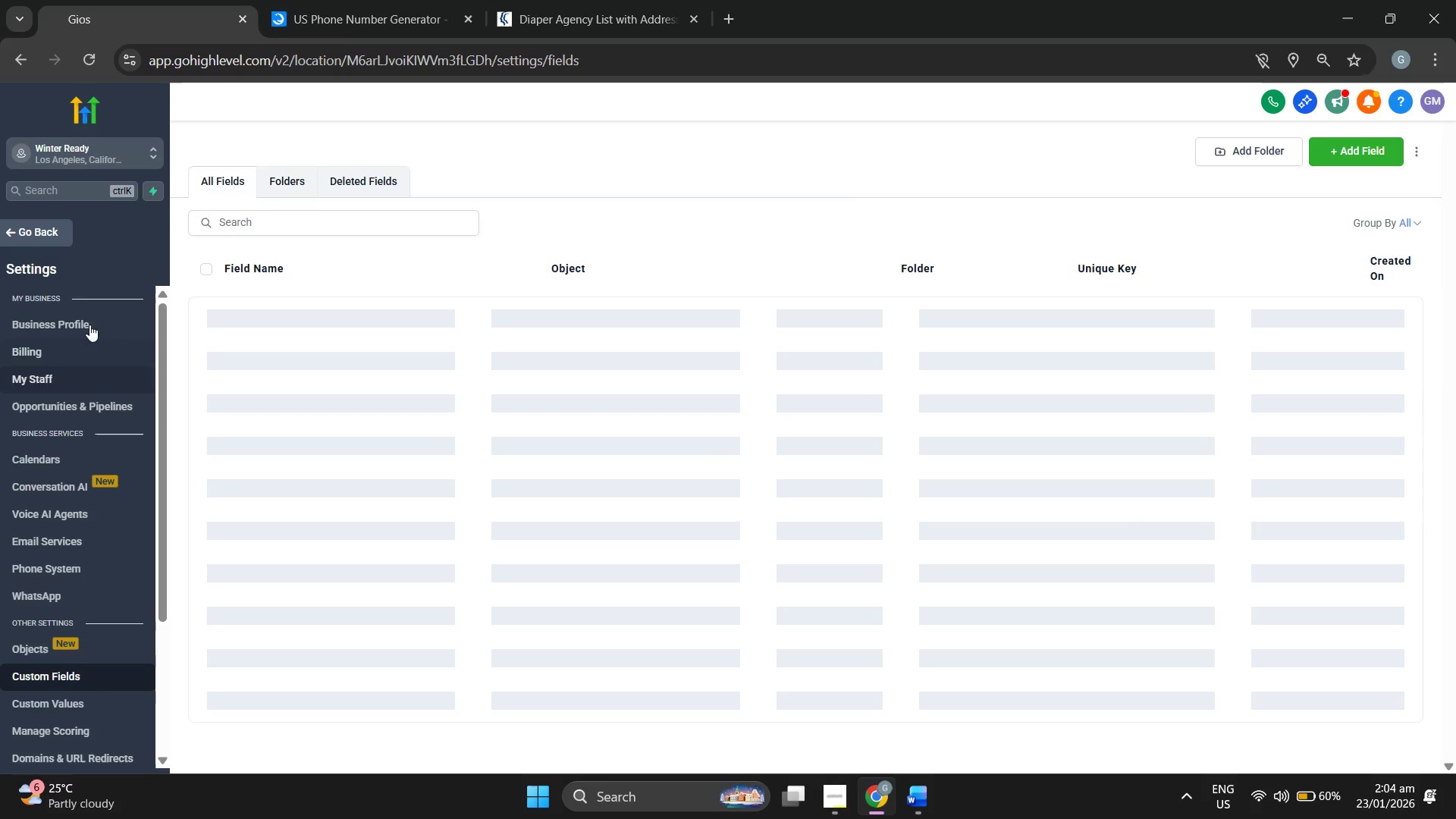 
scroll: coordinate [58, 396], scroll_direction: up, amount: 3.0
 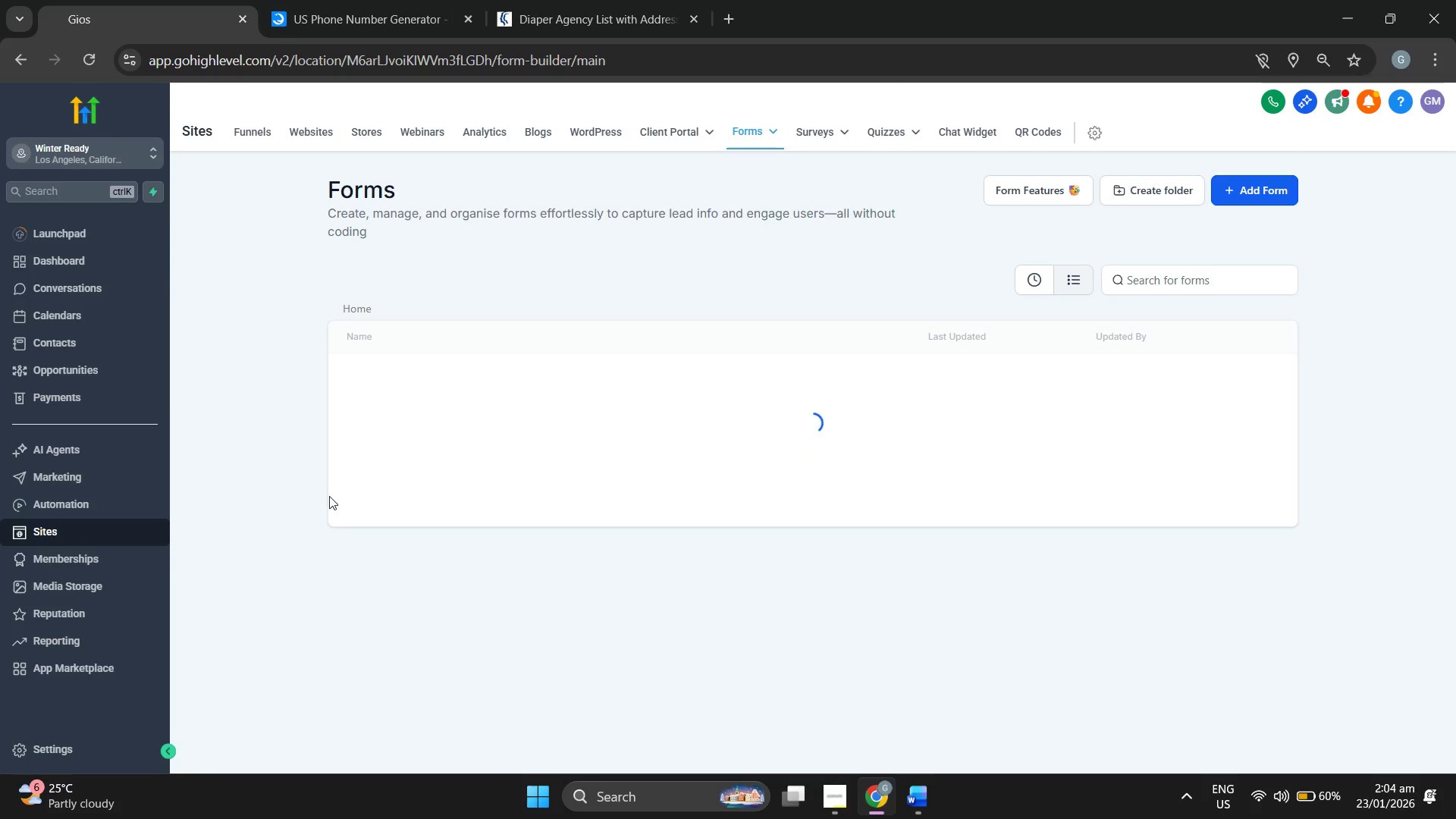 
left_click([929, 797])
 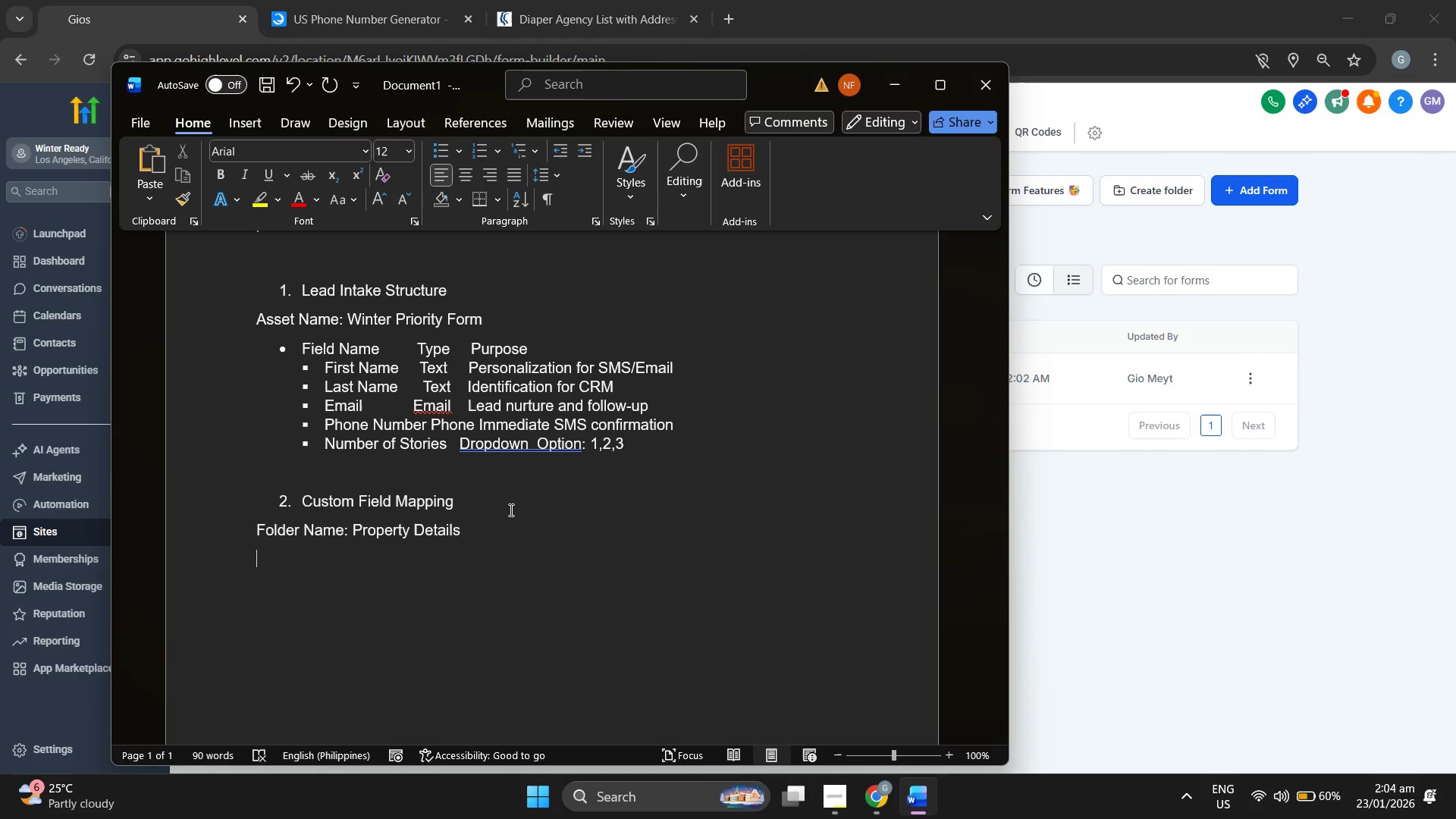 
wait(15.64)
 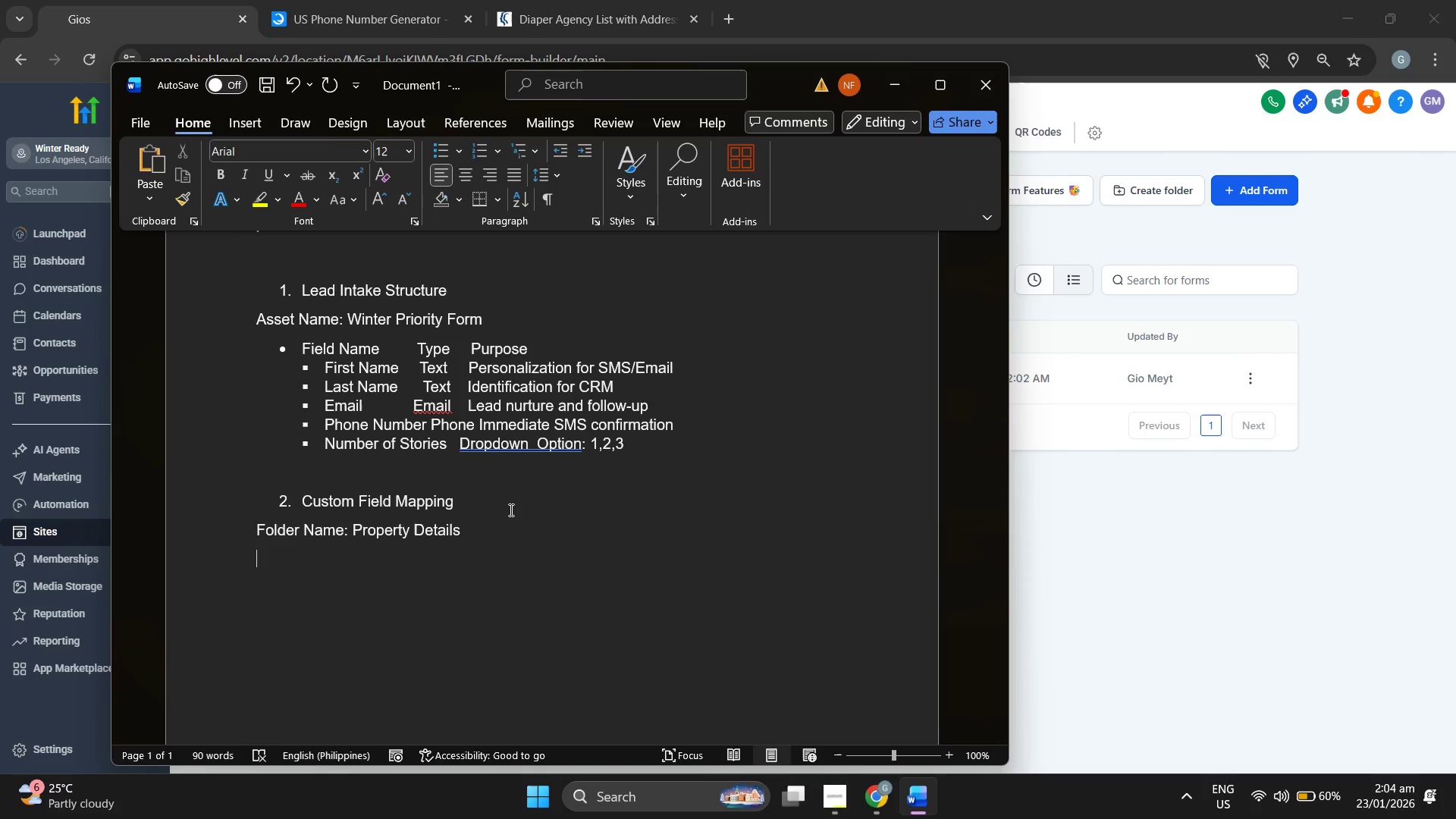 
type(TypeL )
key(Backspace)
key(Backspace)
type(: F)
key(Backspace)
type(Drow[)
key(Backspace)
key(Backspace)
type(pdown)
 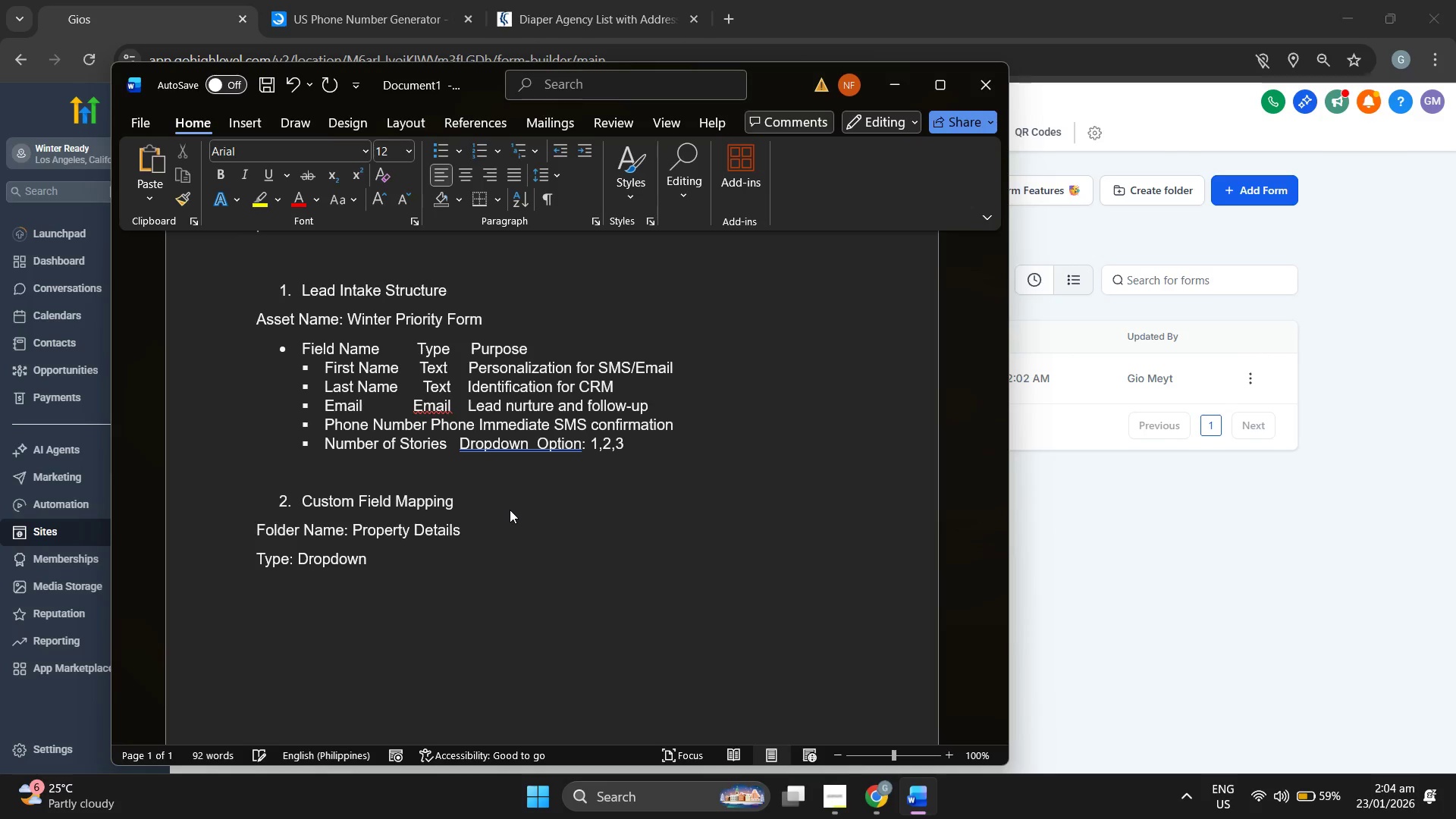 
key(Enter)
 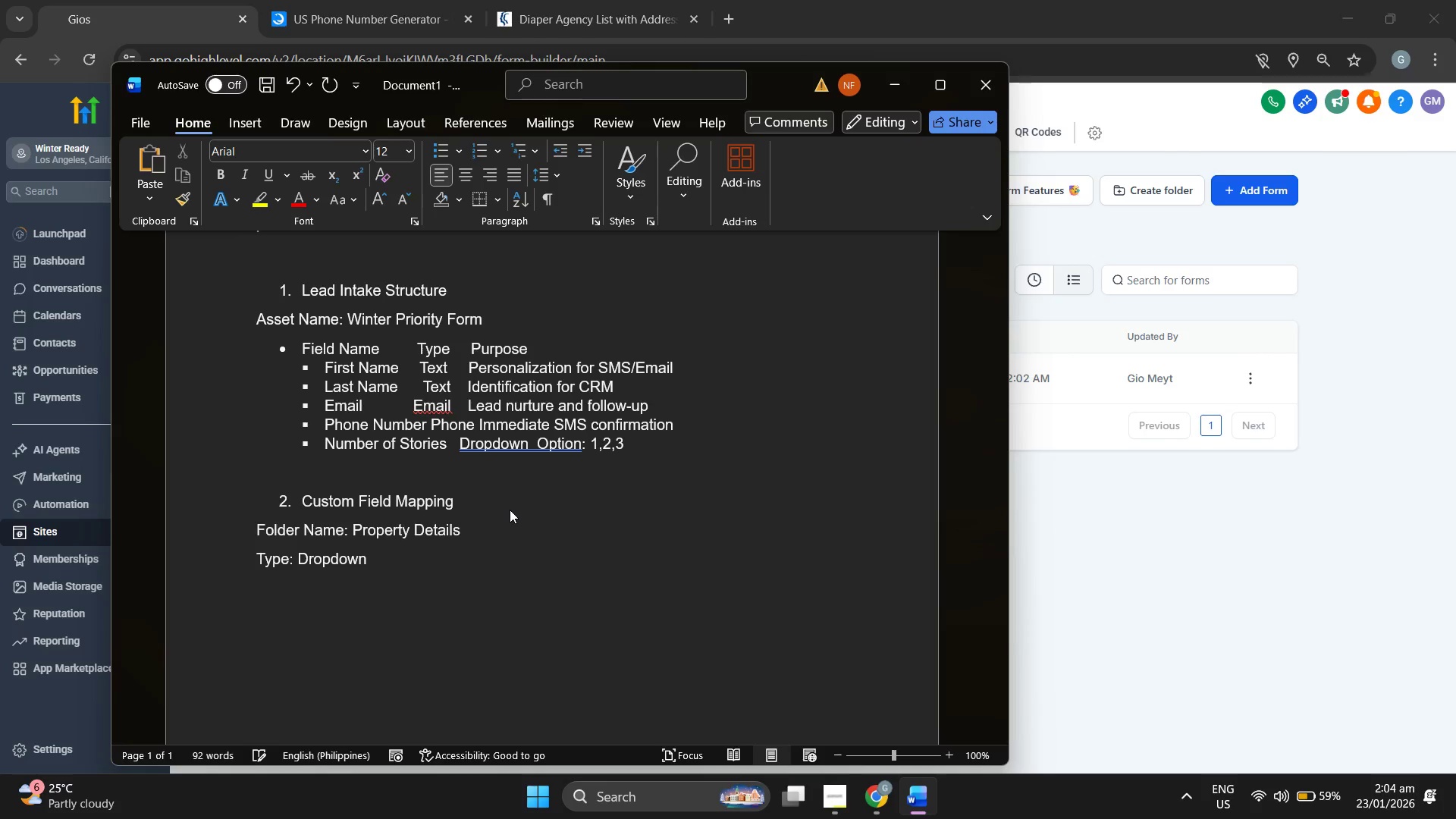 
type(o)
key(Backspace)
type(Option )
key(Backspace)
type( )
key(Backspace)
type(: 1,2,2)
key(Backspace)
type(3)
 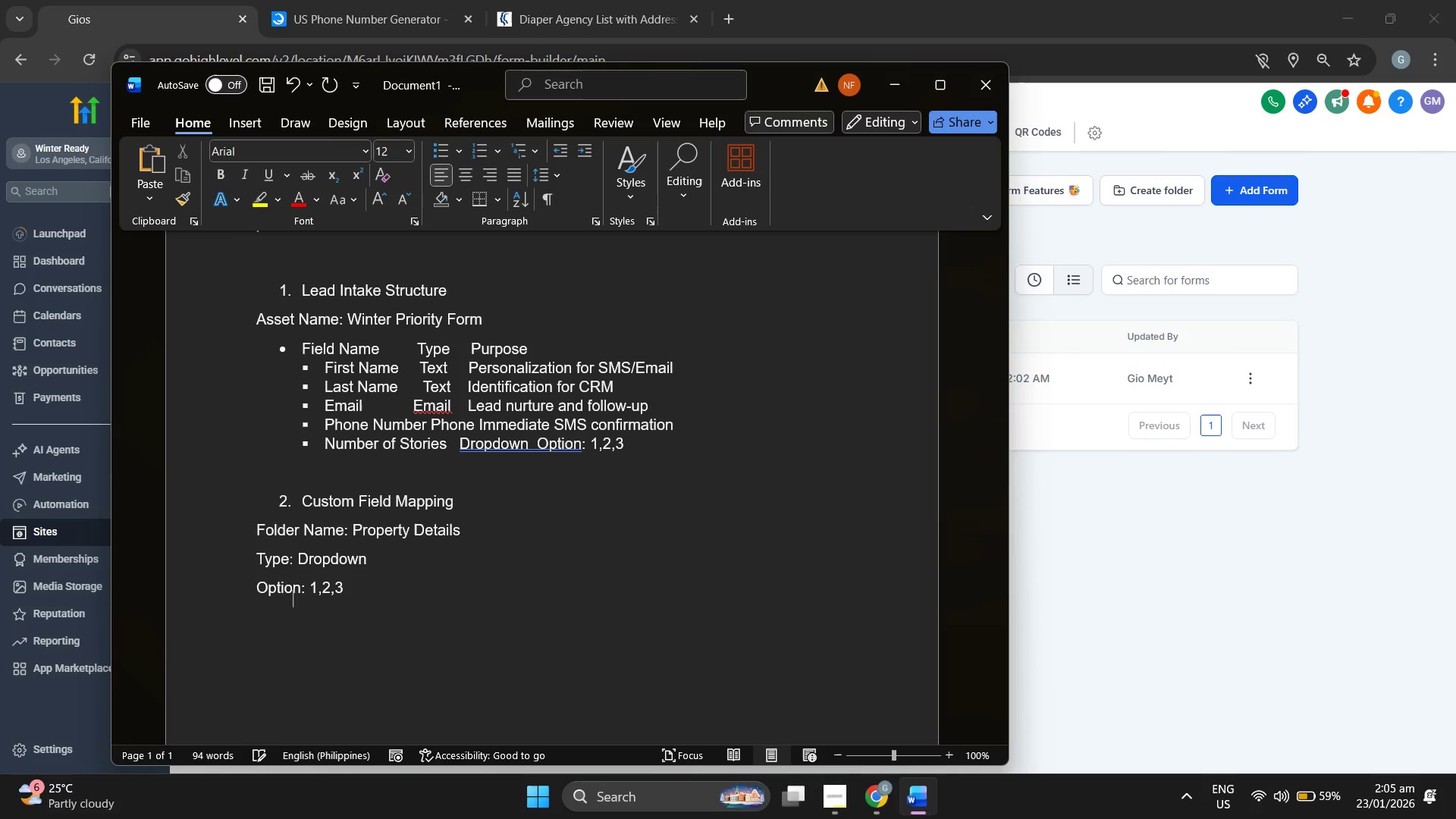 
key(Shift+Enter)
 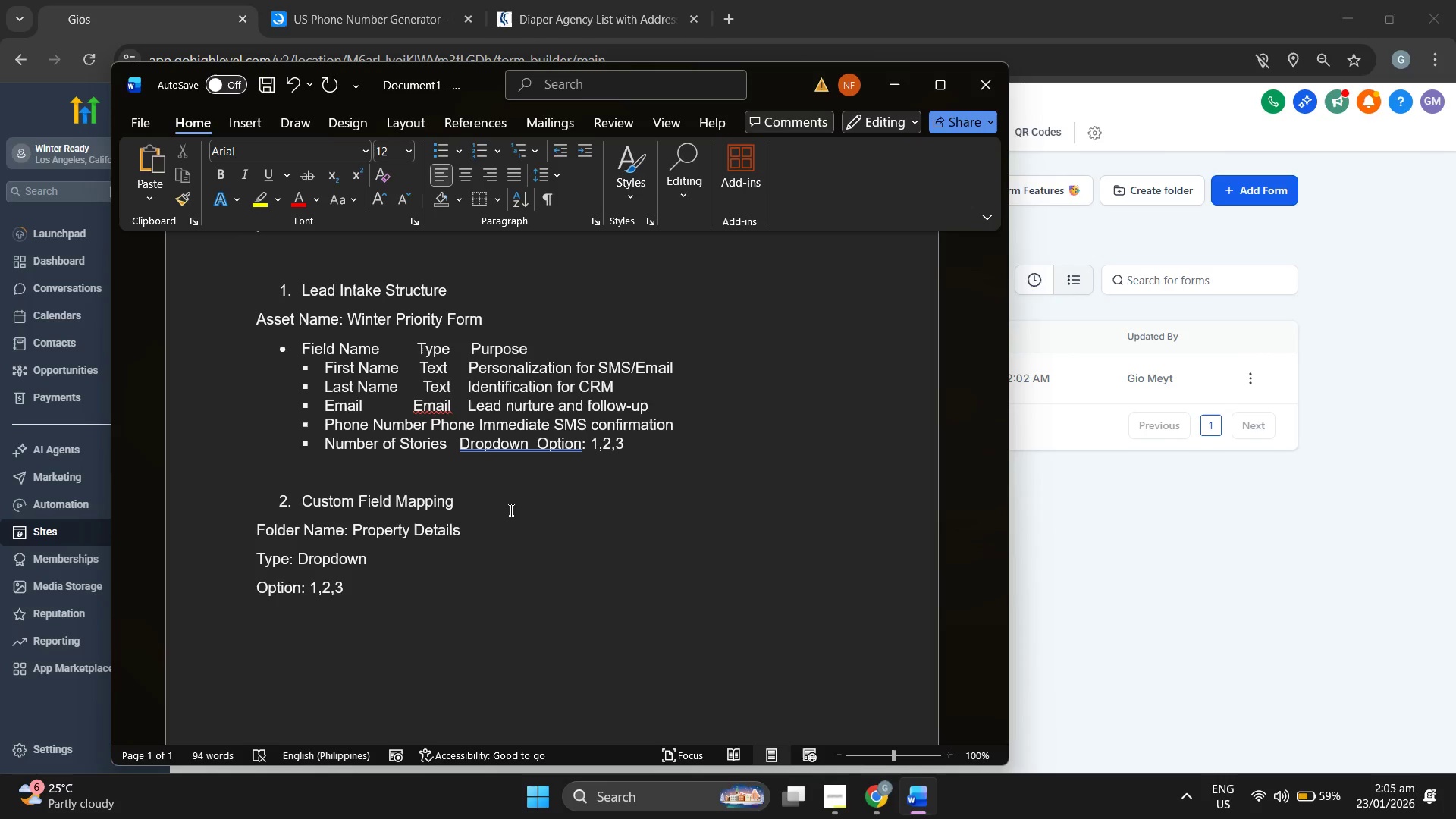 
key(CapsLock)
 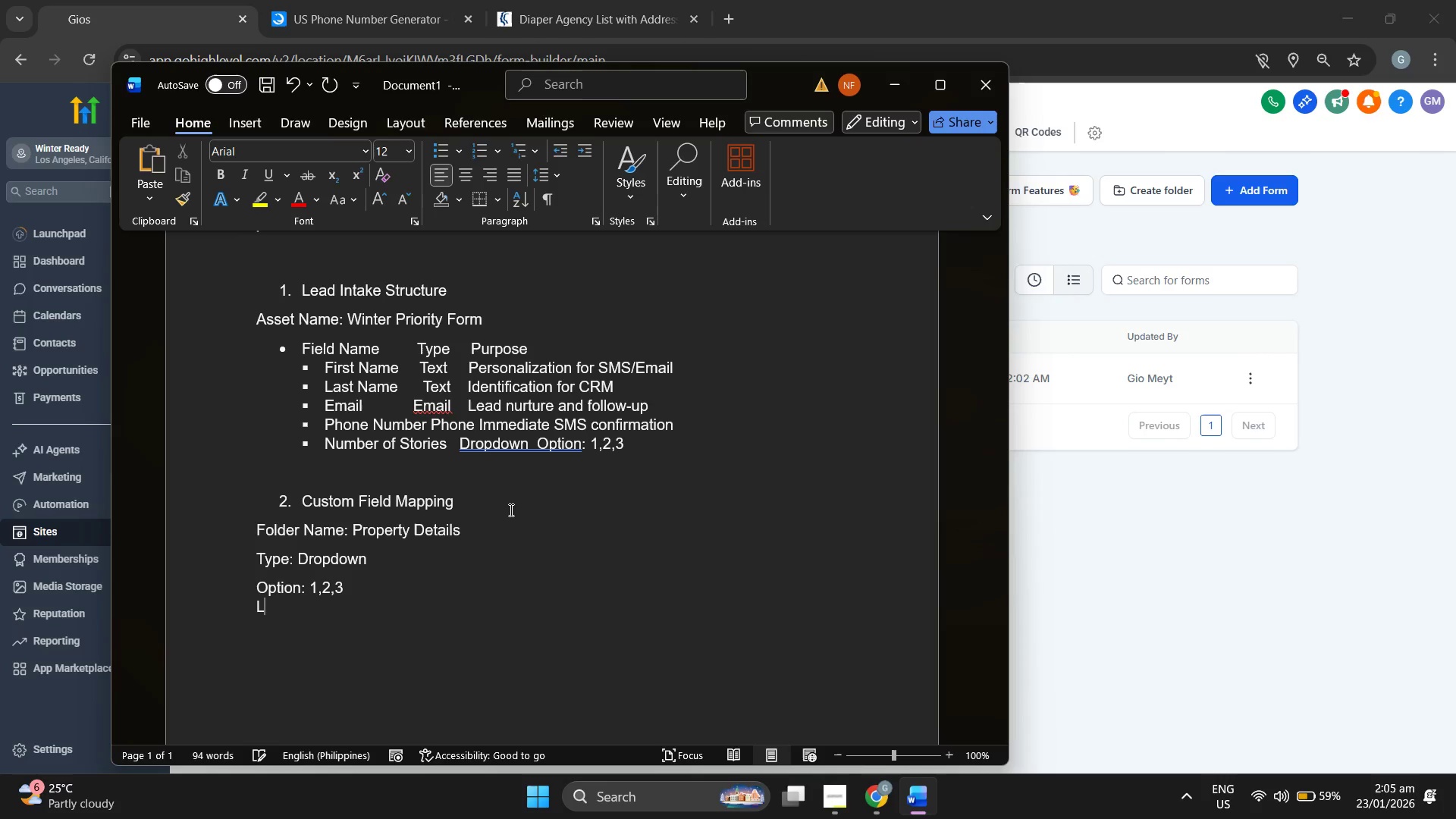 
key(L)
 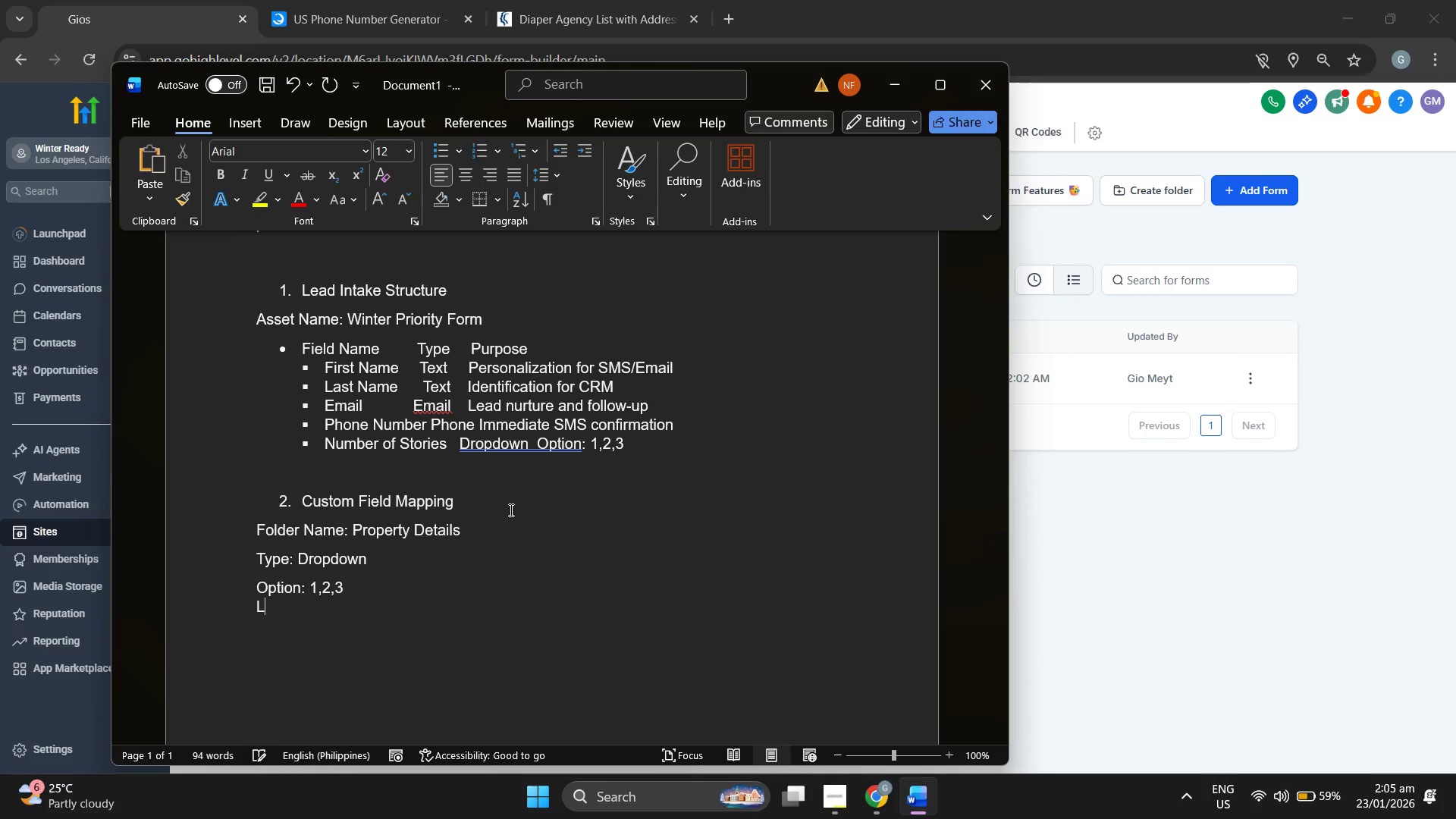 
key(CapsLock)
 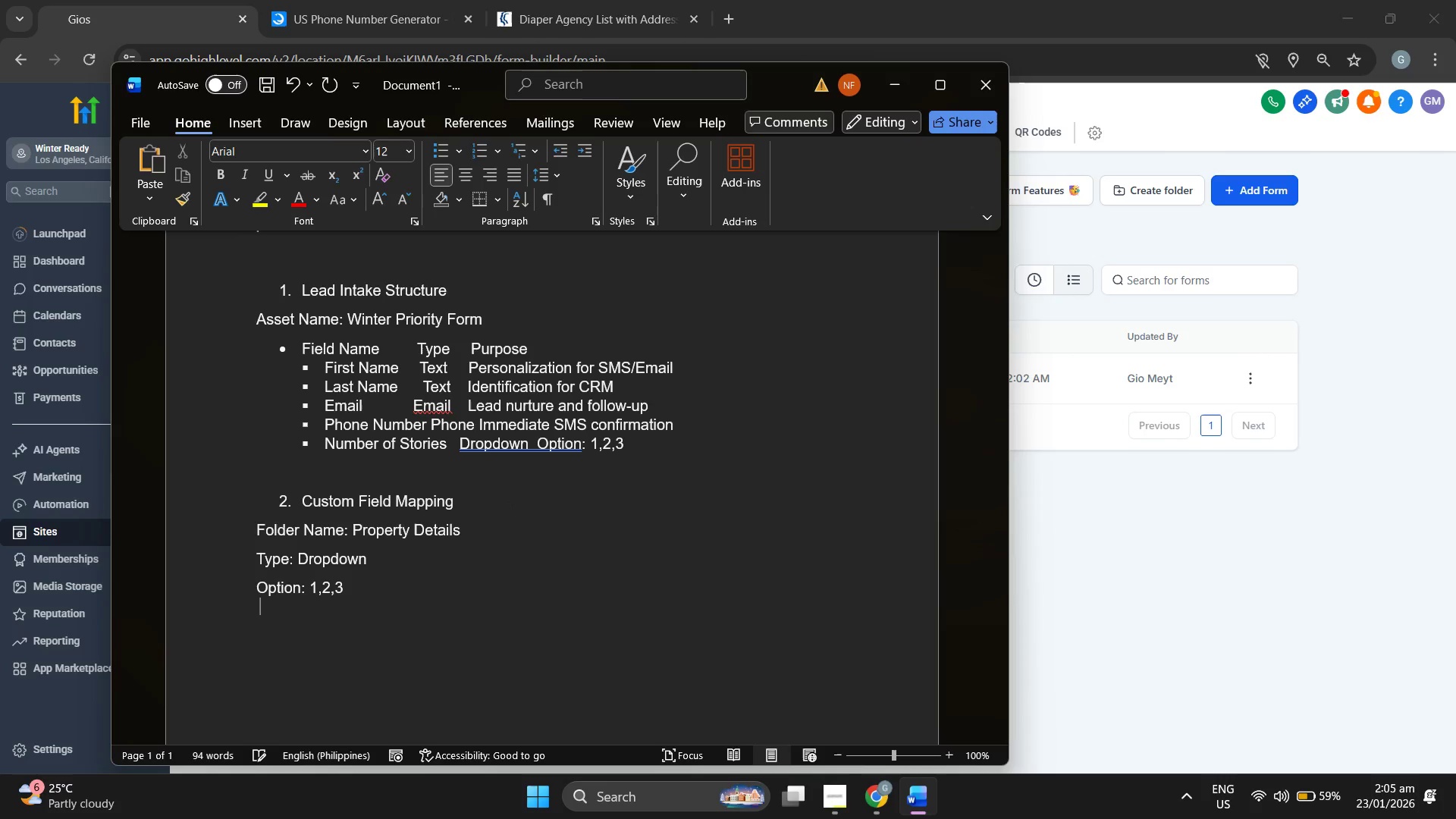 
key(Backspace)
 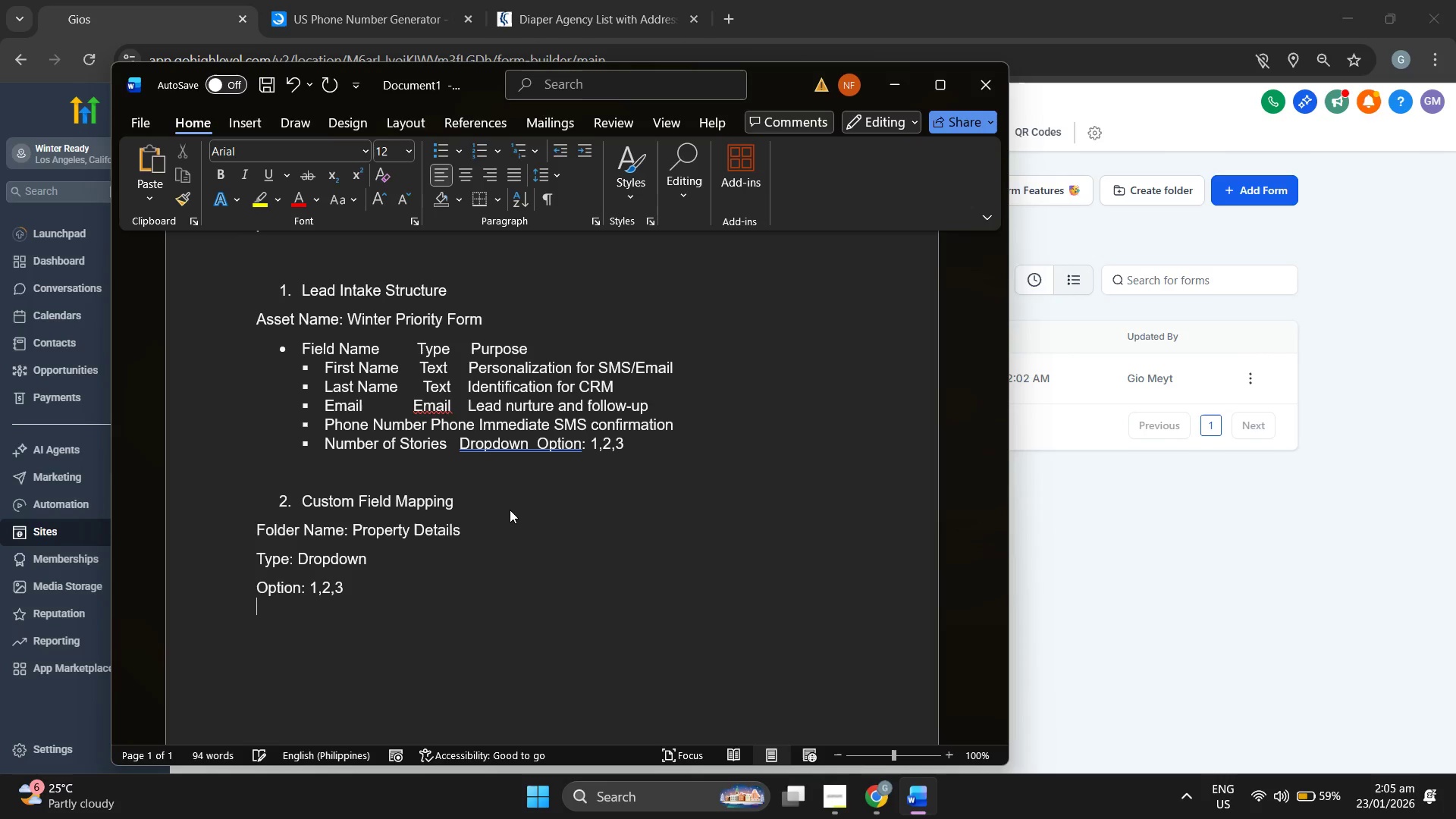 
key(Backspace)
 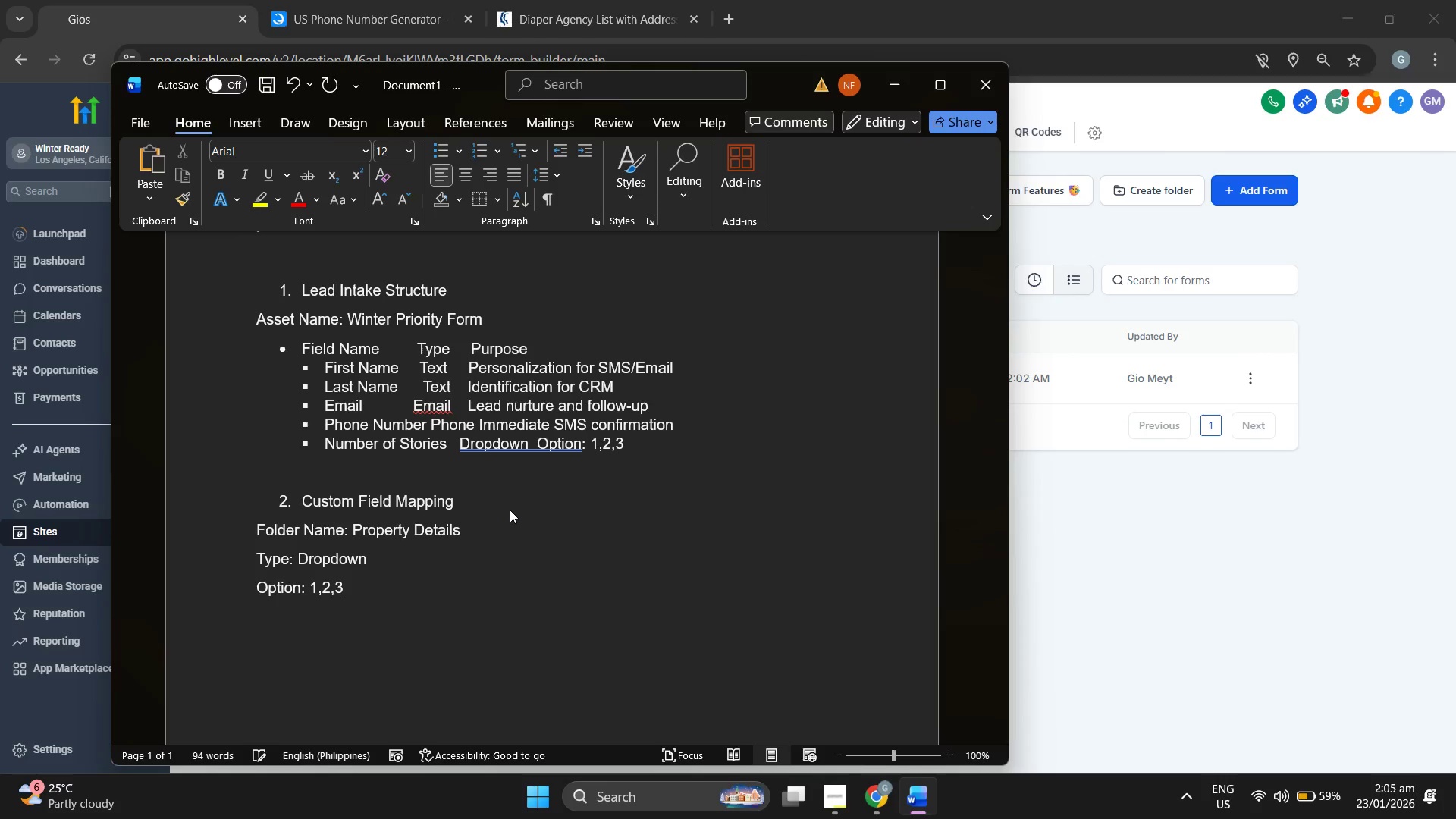 
key(Enter)
 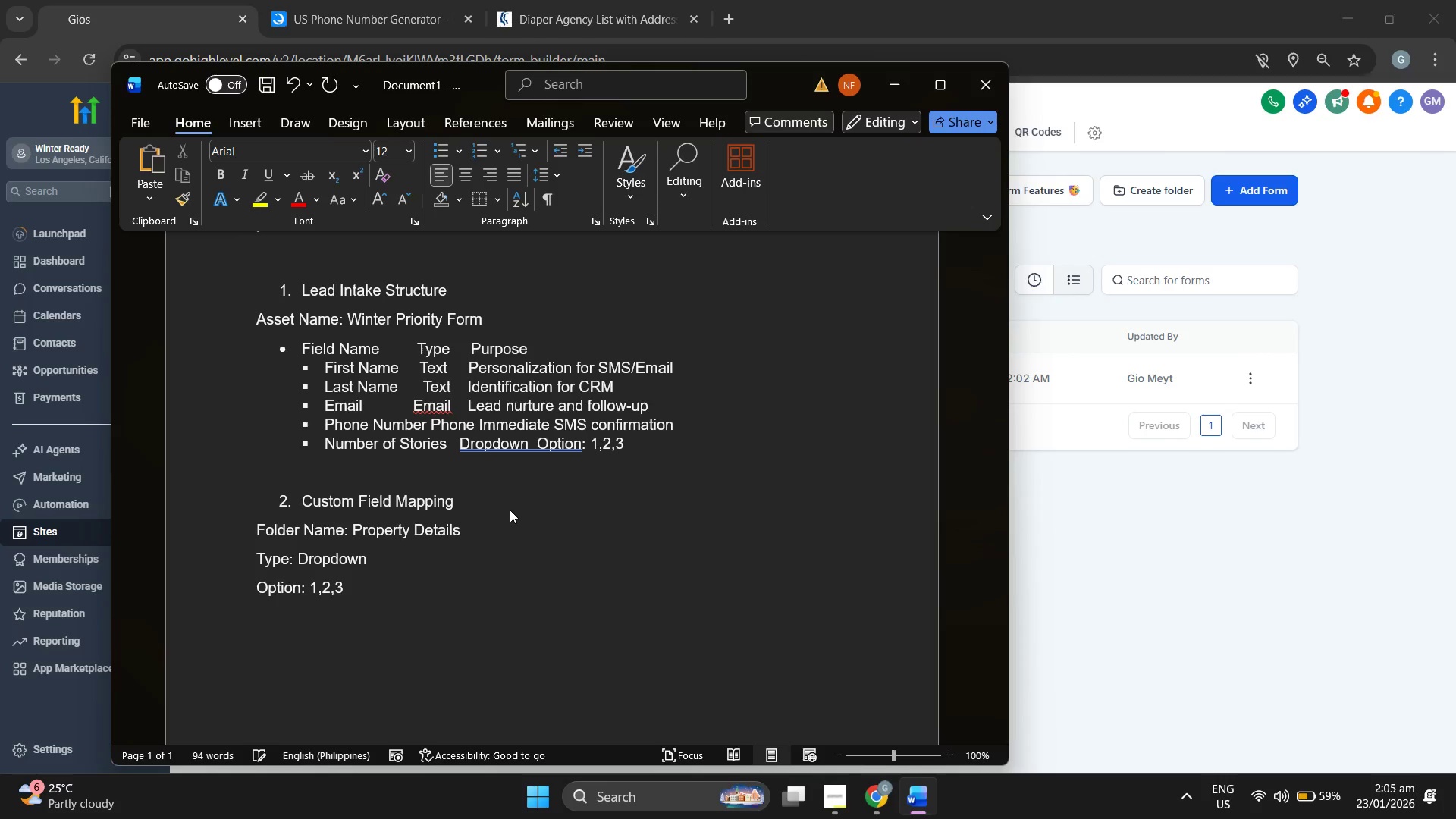 
type(Logic: This data maps directly to the co)
key(Backspace)
key(Backspace)
type(Contact Record and is in)
key(Backspace)
type(ncluded in the internal S)
key(Backspace)
type(sales notification to assist with rapid quoting)
 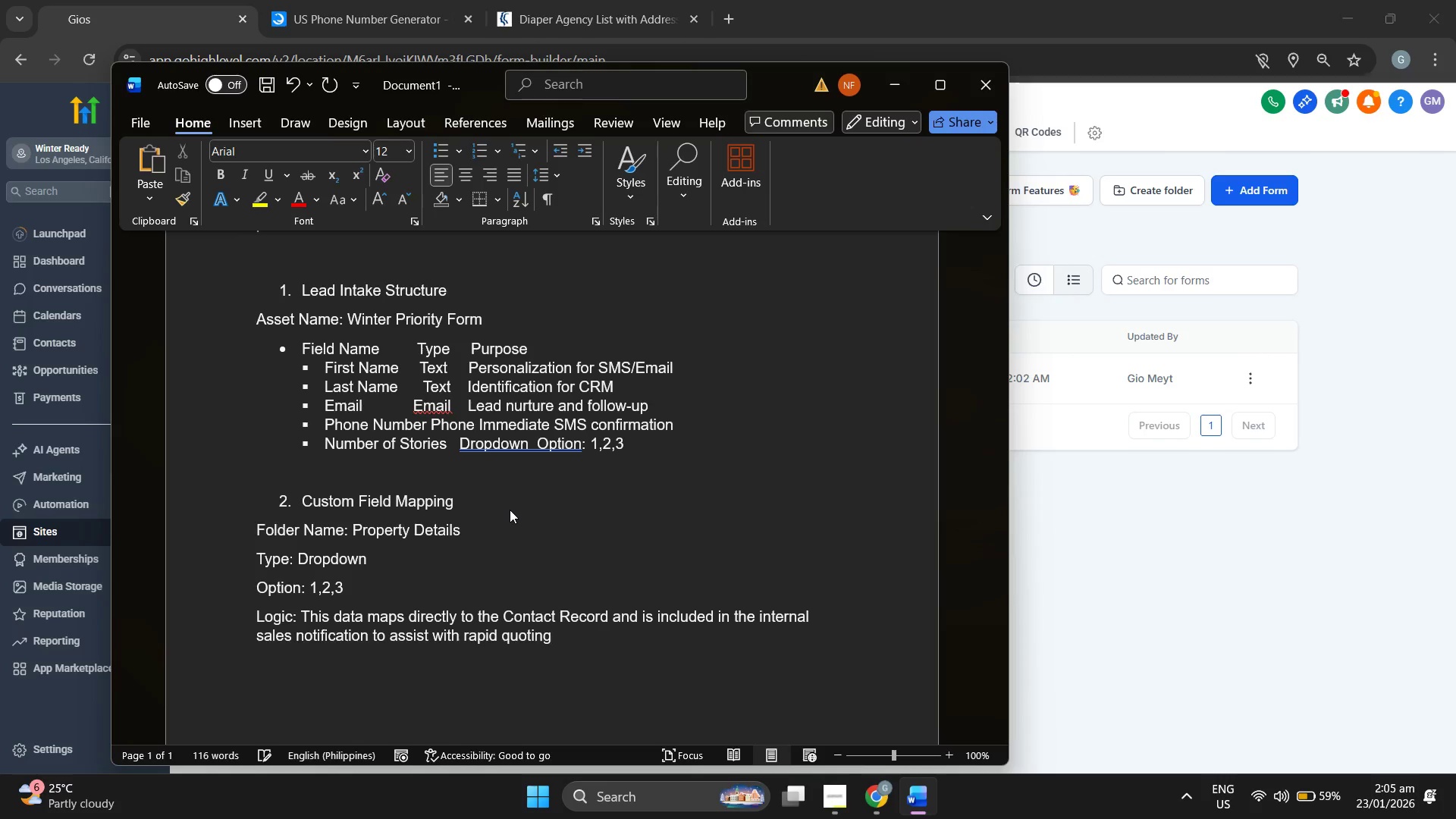 
key(Enter)
 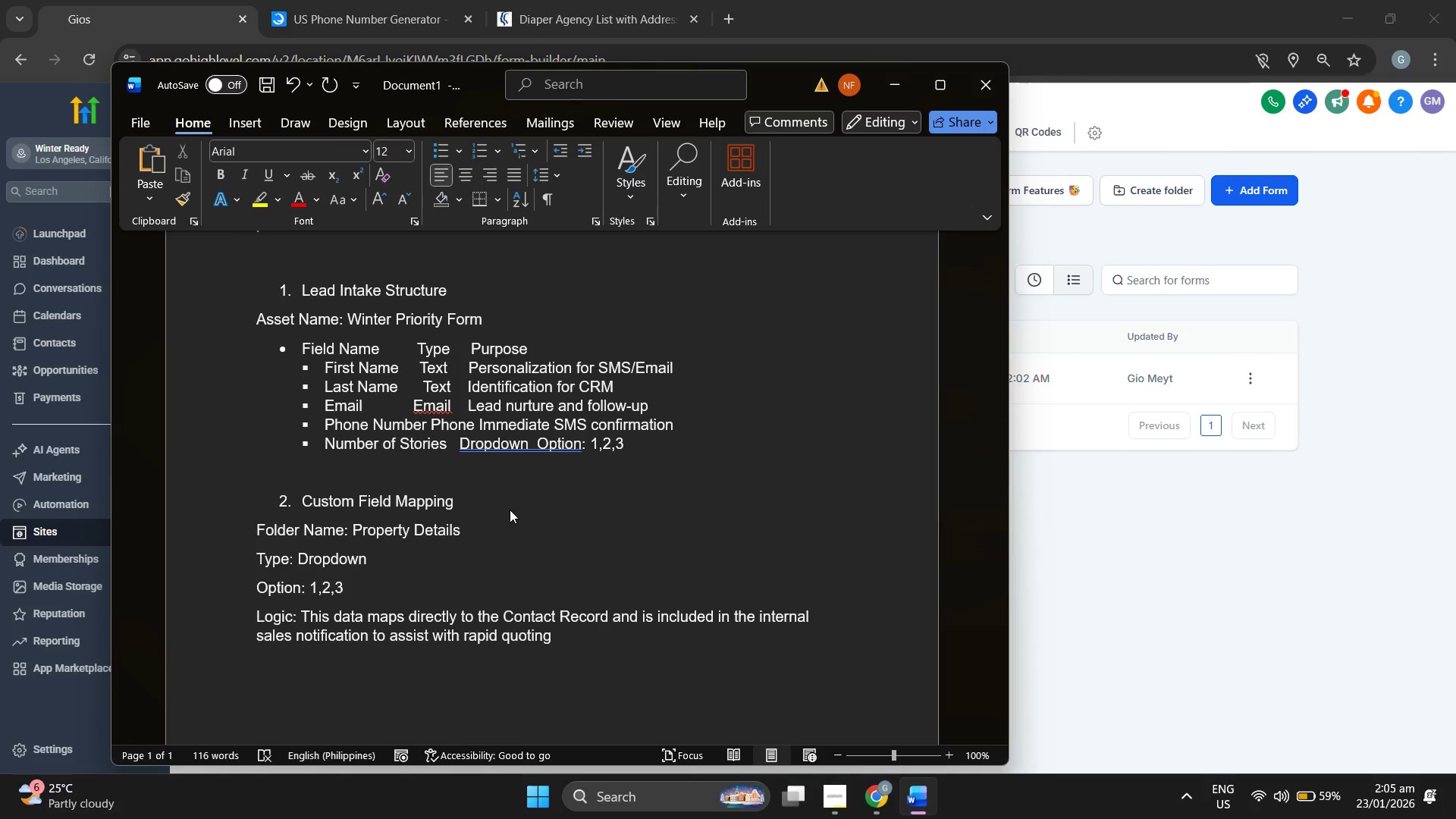 
key(Enter)
 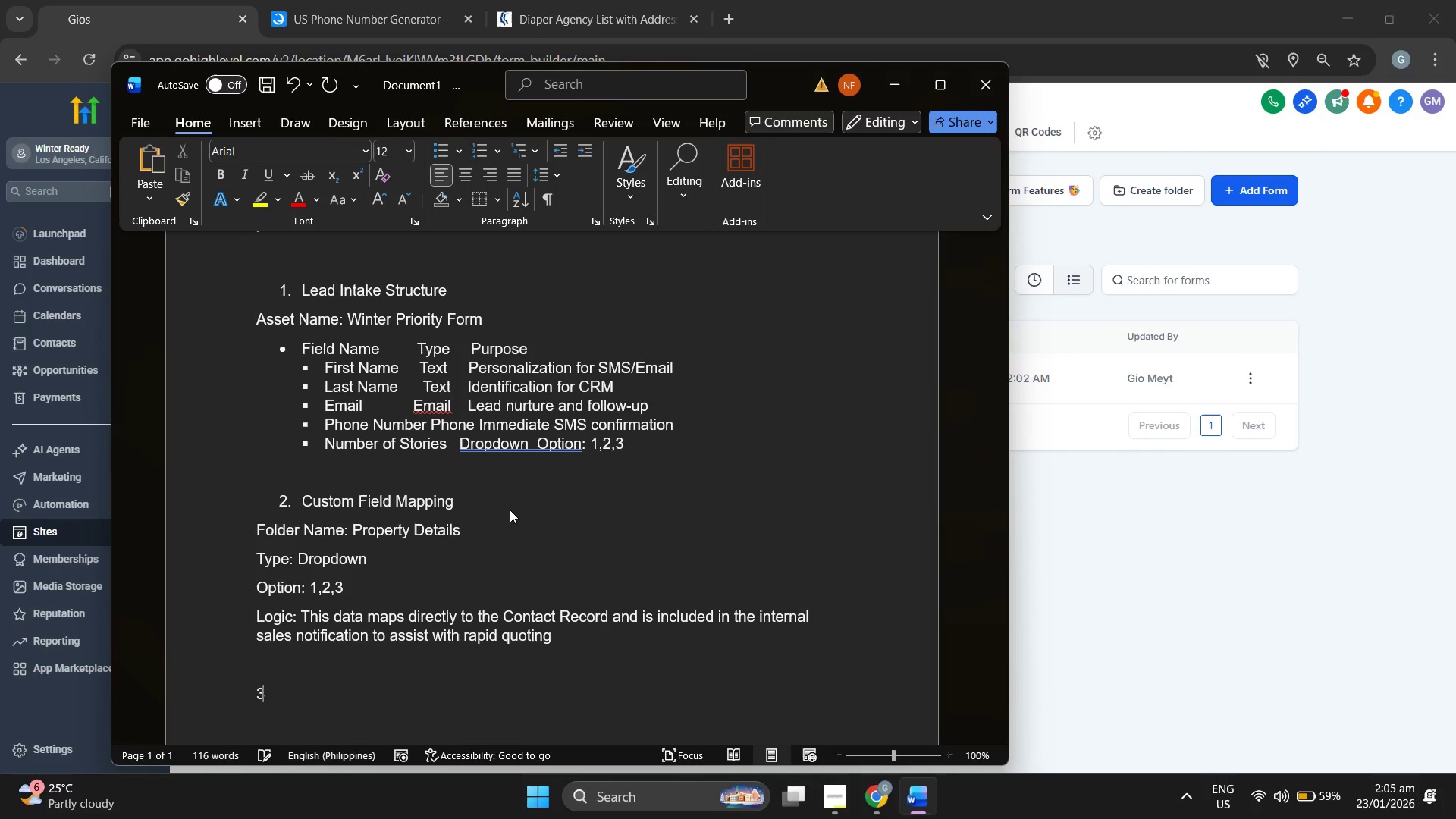 
type(3. Aut)
key(Backspace)
type(tomated Logic@ )
key(Backspace)
key(Backspace)
type( { )
key(Backspace)
key(Backspace)
type({)
key(Backspace)
type((Workflow))
 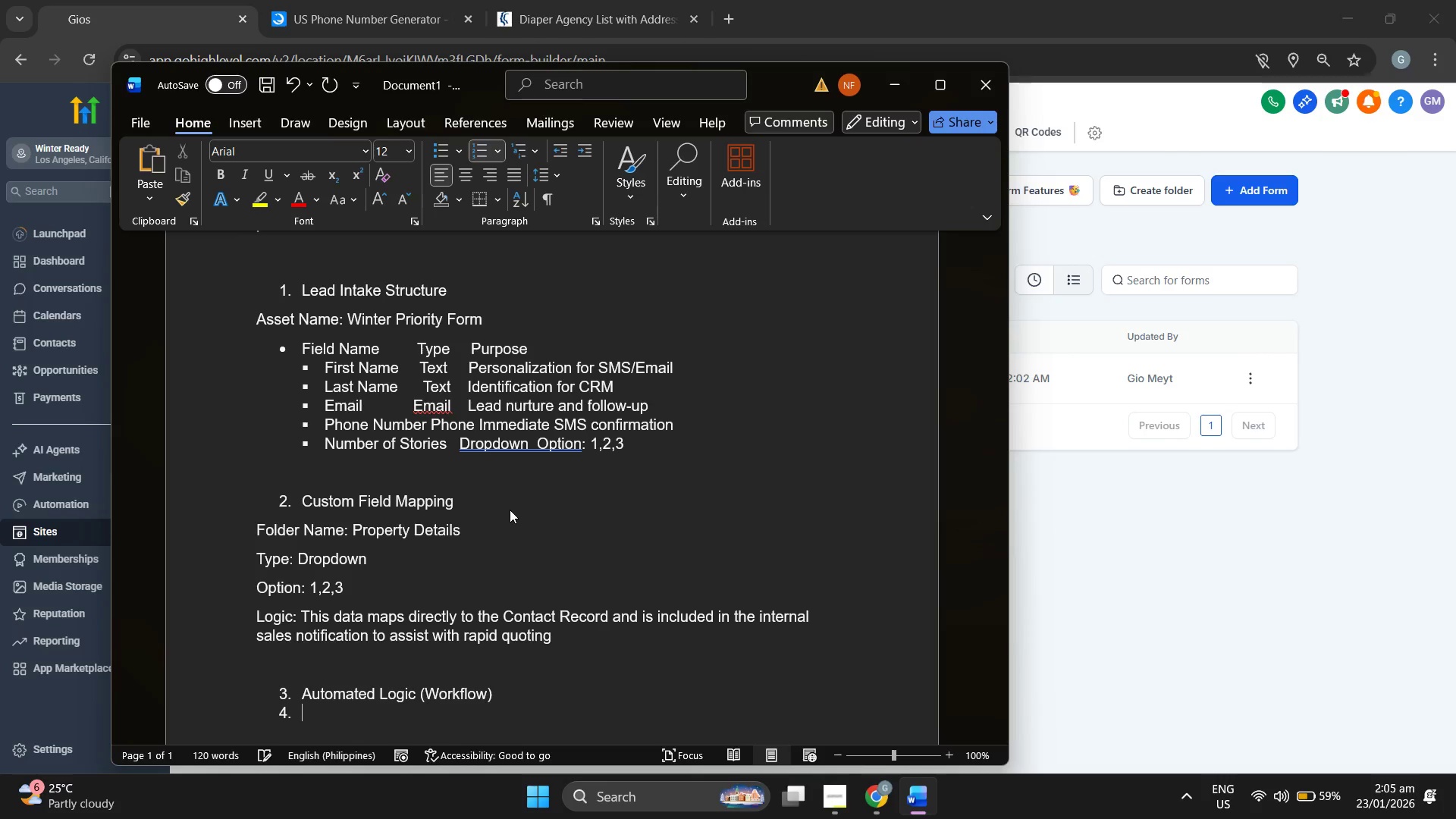 
 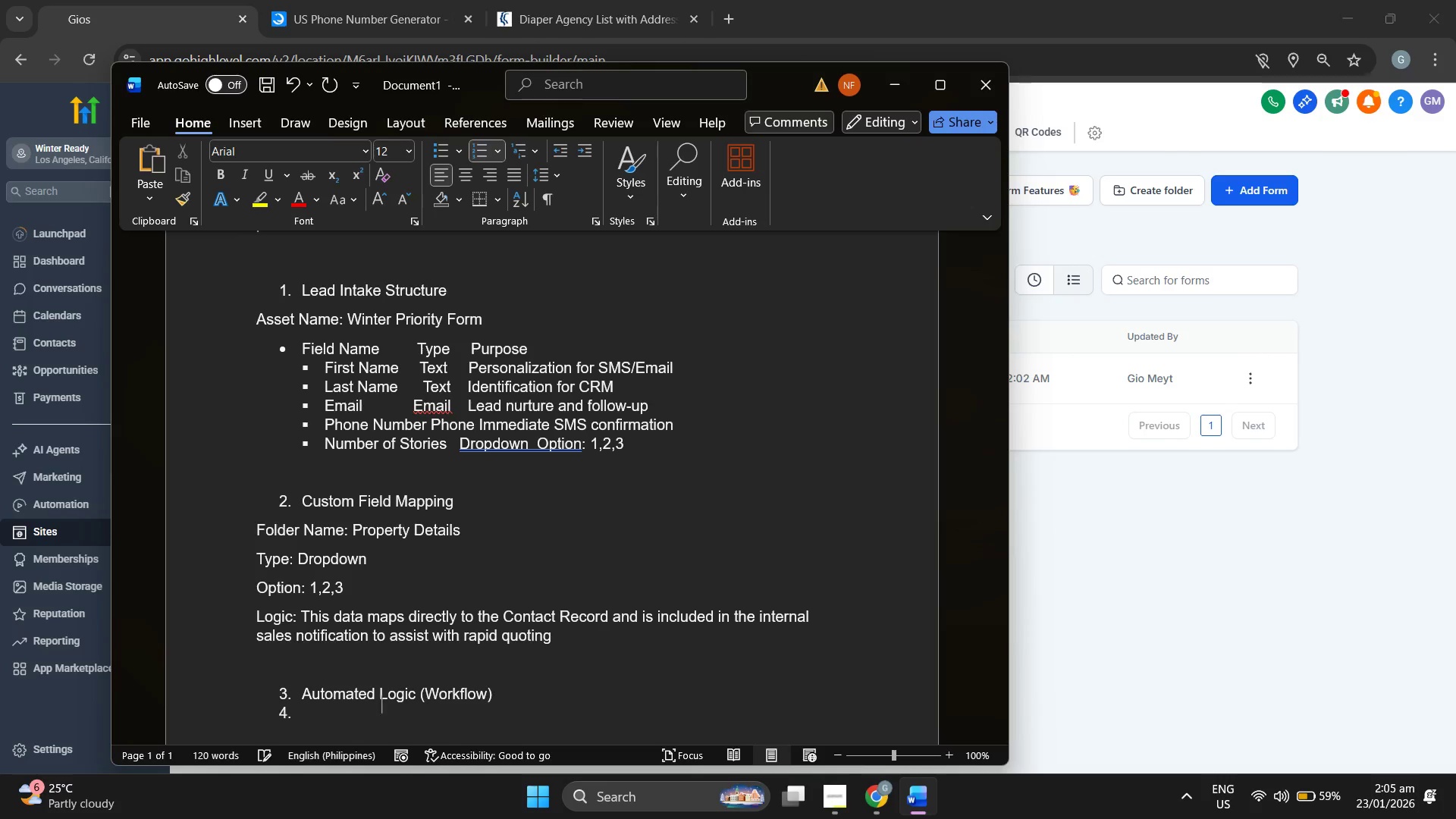 
key(Enter)
 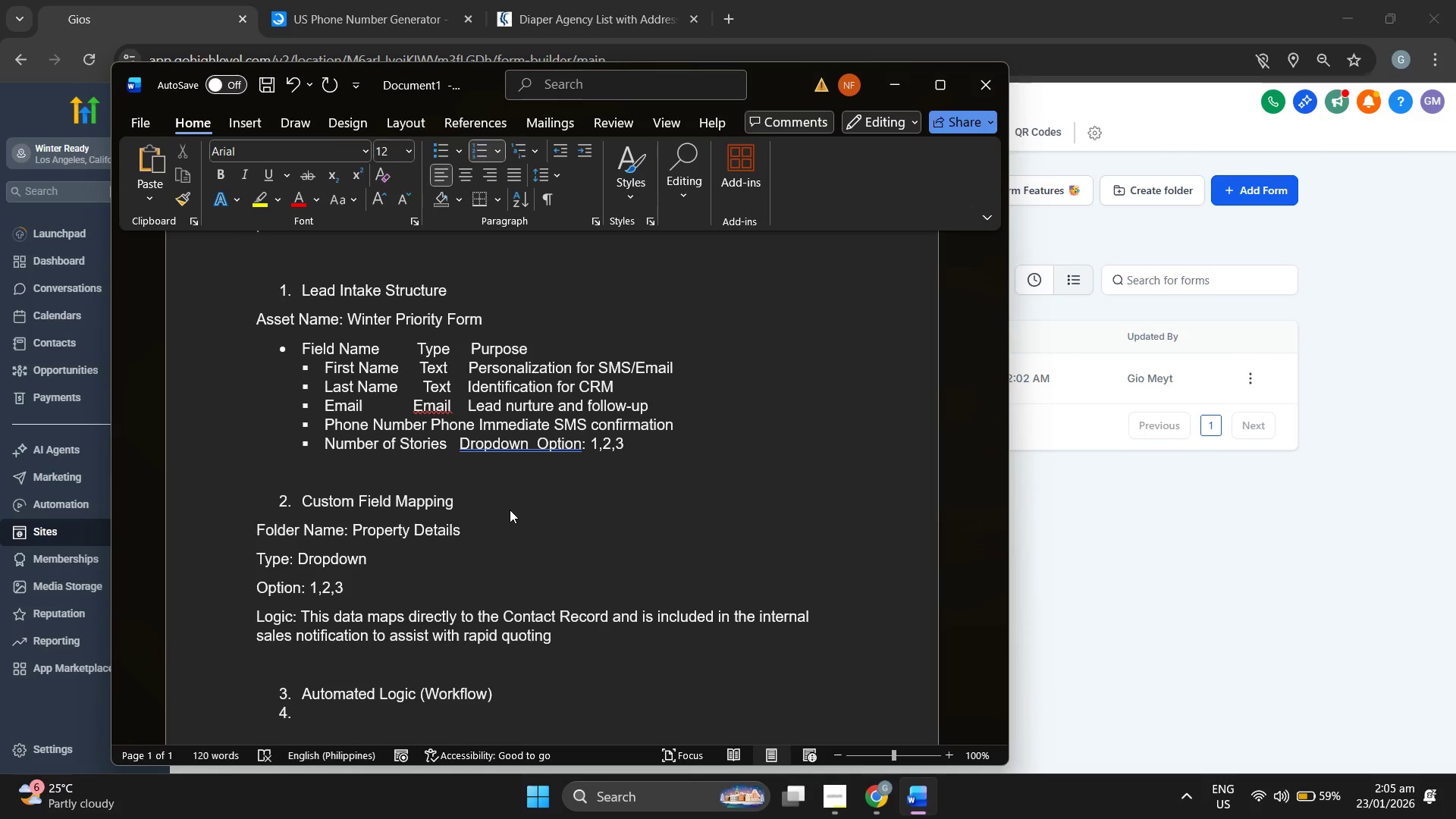 
key(Enter)
 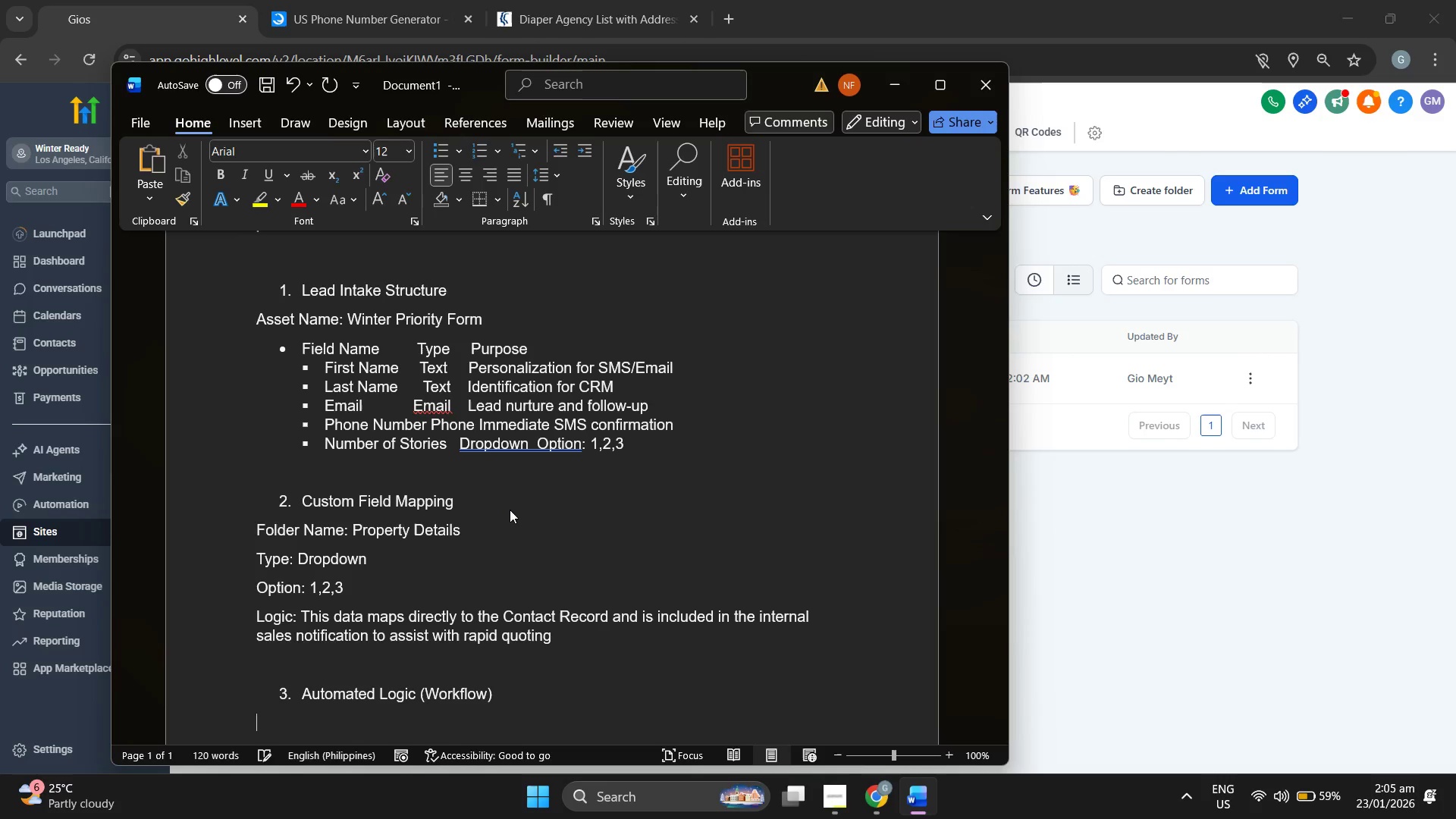 
type(Workflow Name: Winter )
key(Backspace)
type(-Reactiv)
key(Backspace)
key(Backspace)
key(Backspace)
key(Backspace)
type(dy Reactivation)
 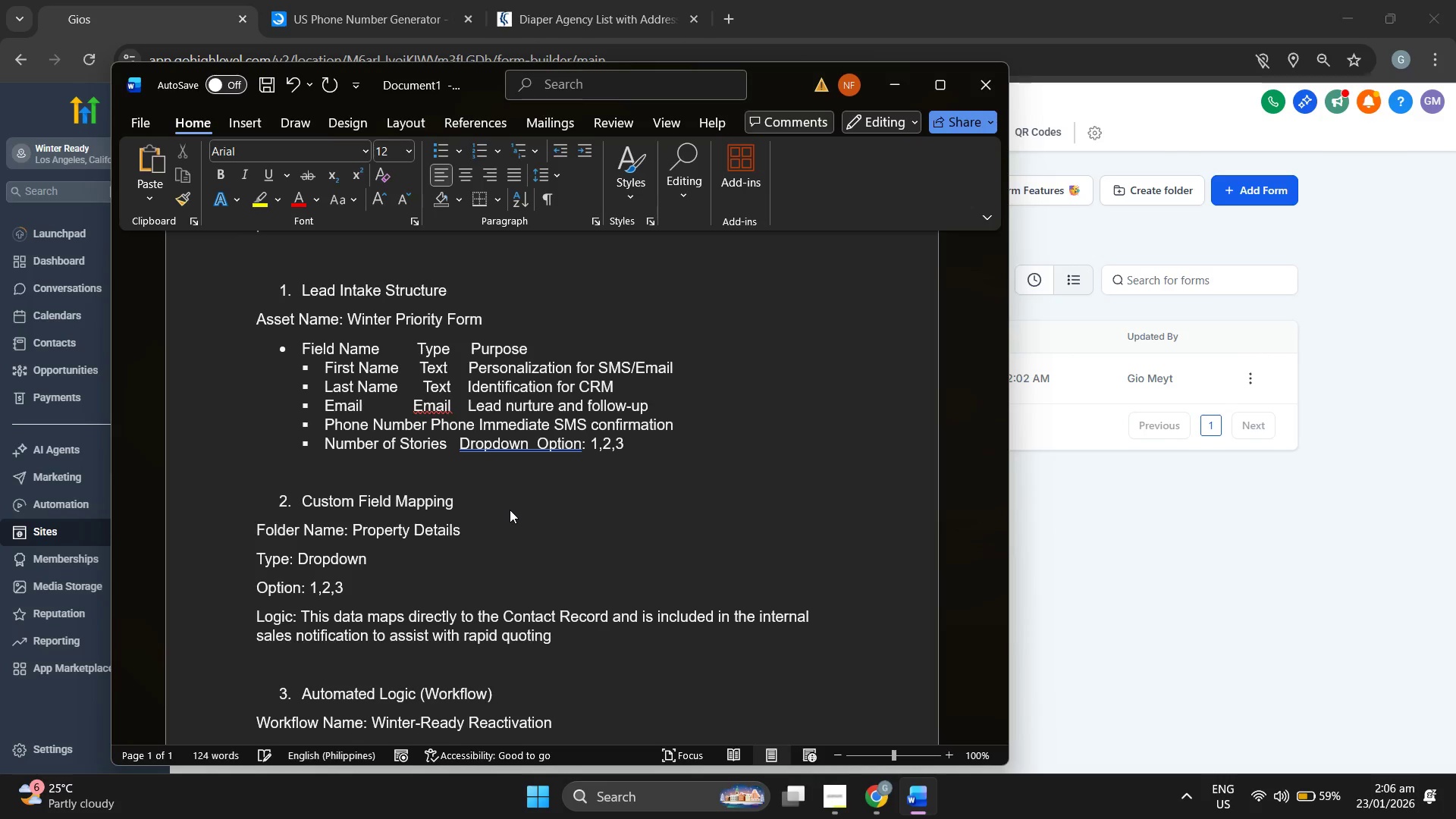 
scroll: coordinate [581, 561], scroll_direction: down, amount: 2.0
 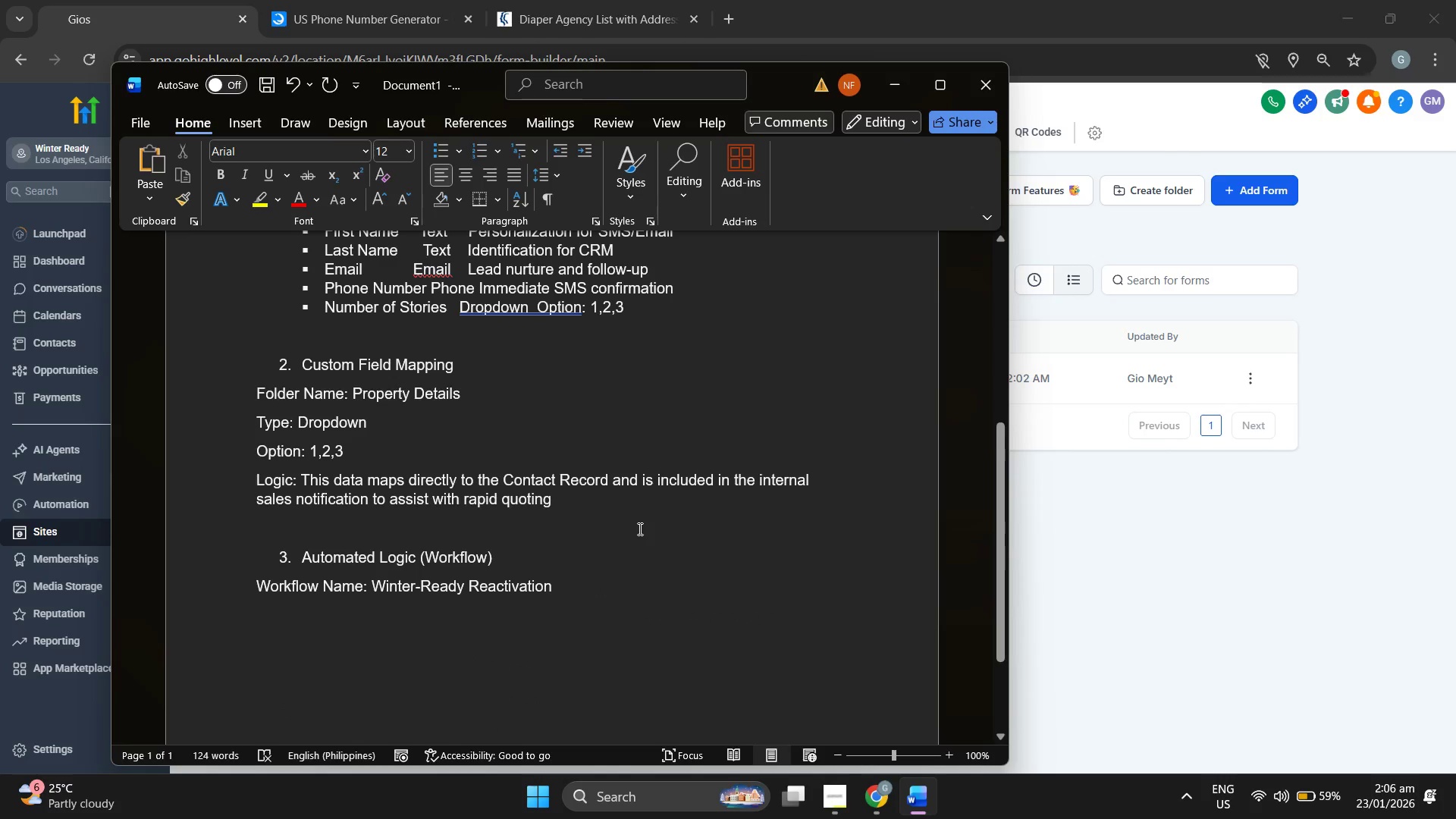 
key(Enter)
 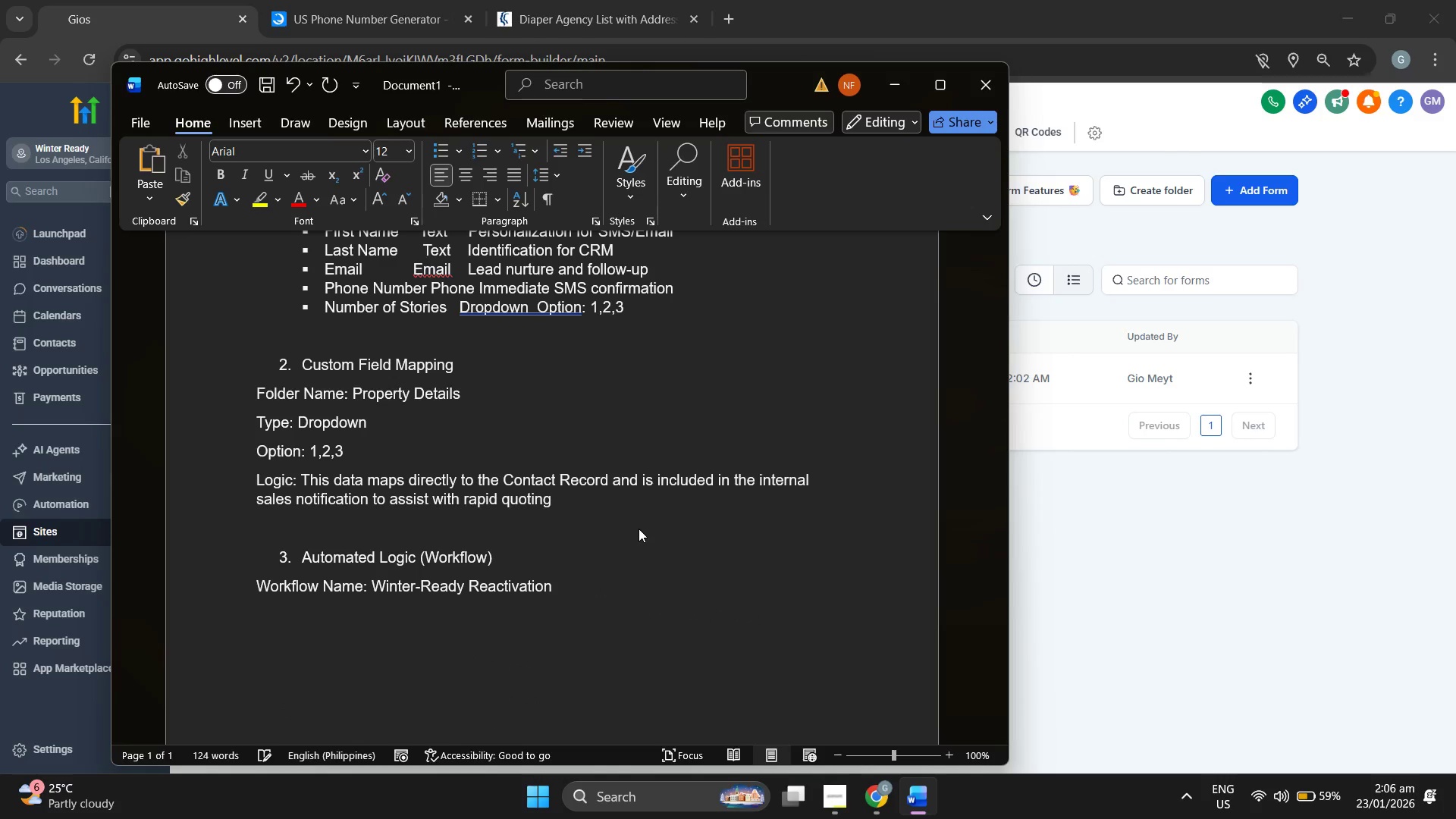 
key(Enter)
 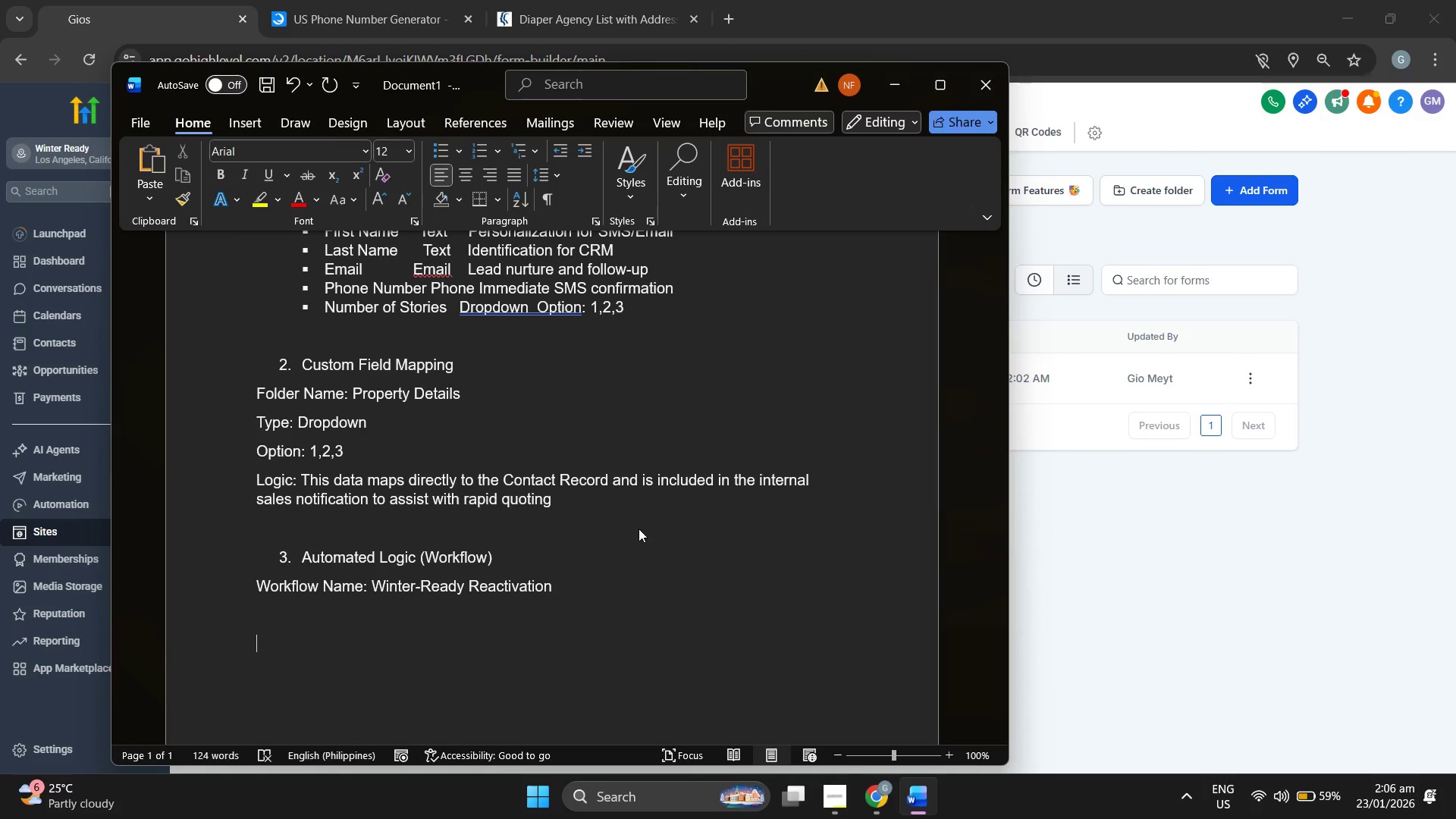 
key(Backspace)
 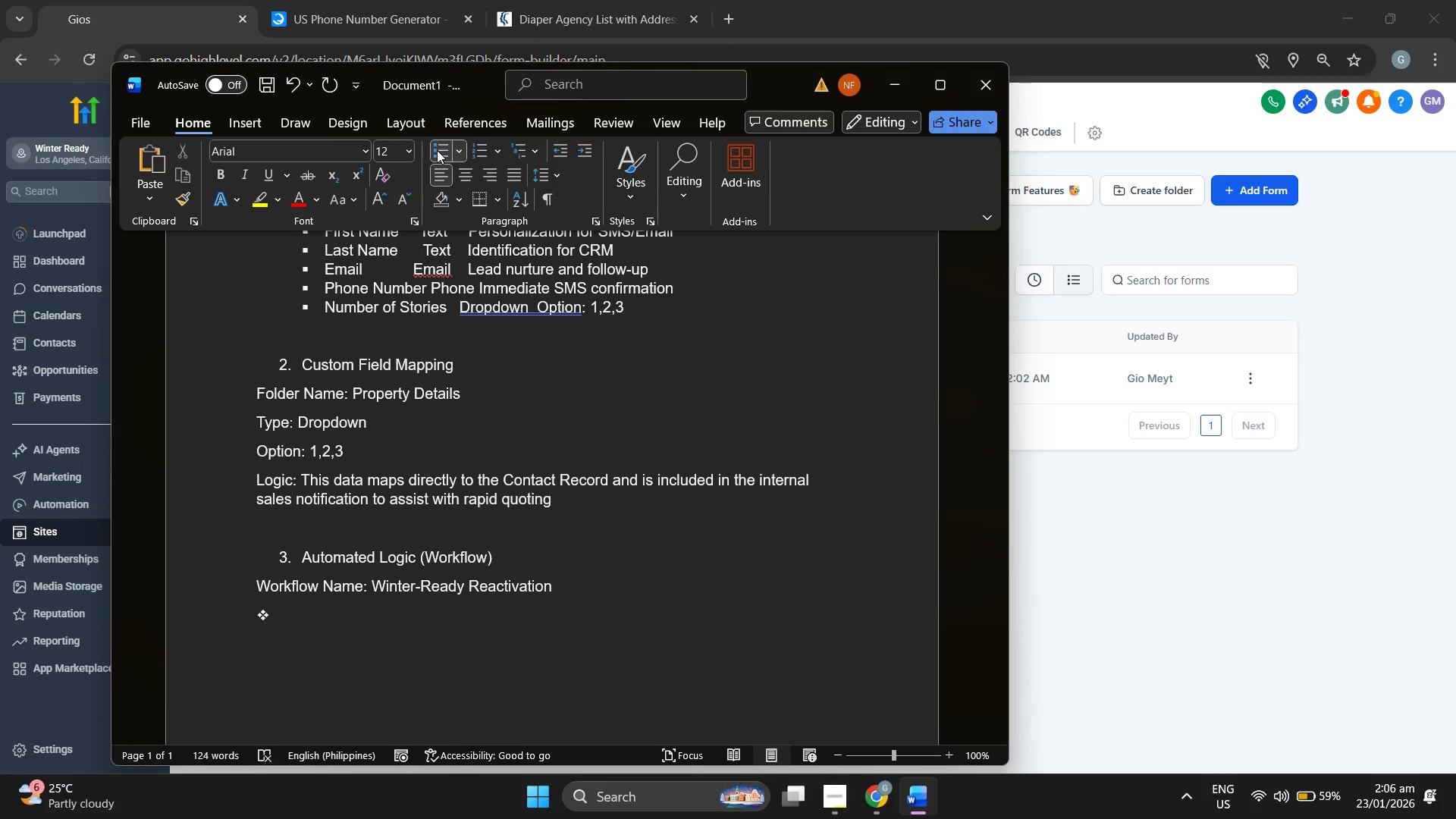 
type(Triff)
key(Backspace)
key(Backspace)
type(gger Eev)
key(Backspace)
key(Backspace)
type(vent)
 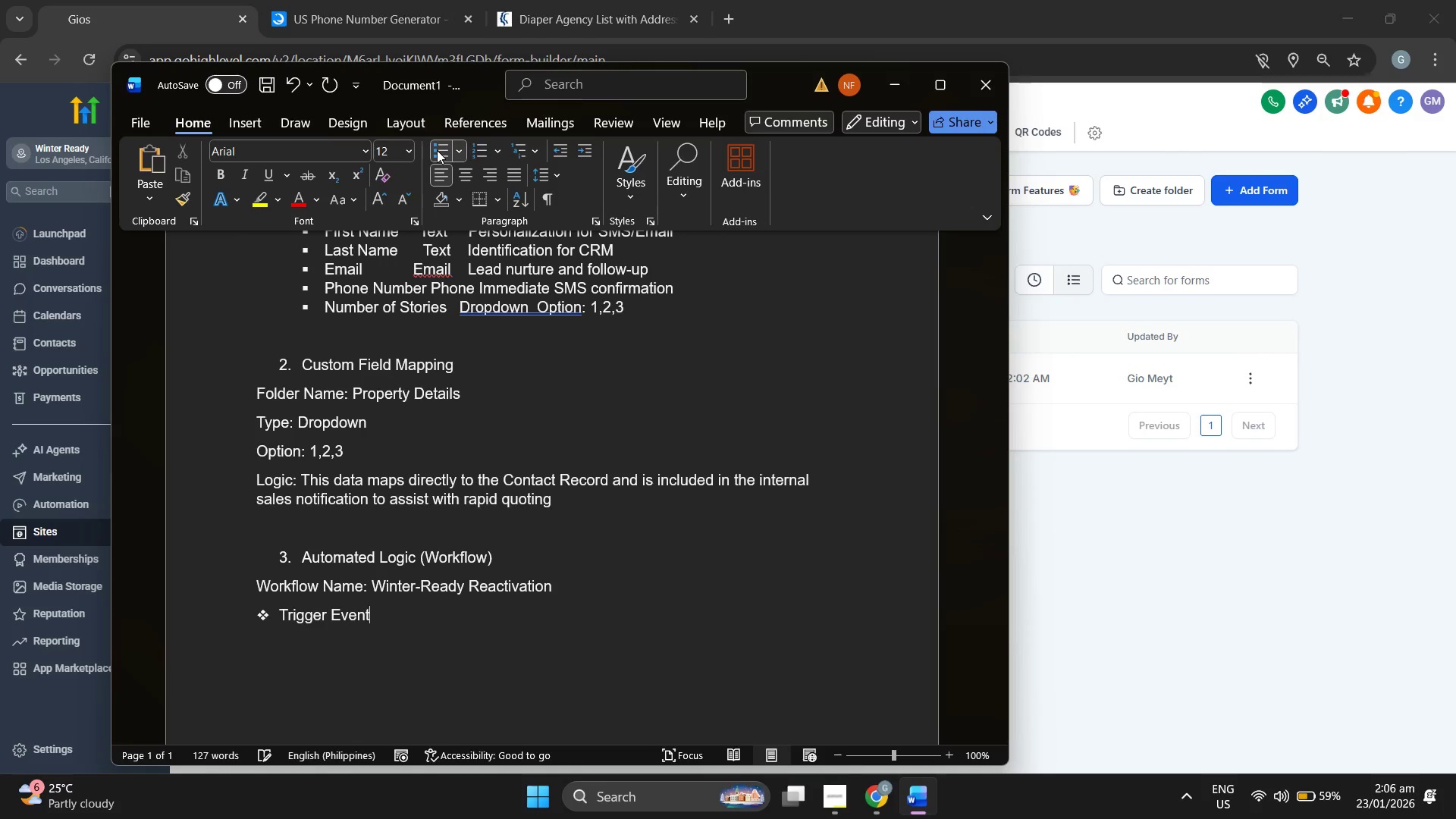 
type(: FO)
key(Backspace)
type(orm Submitted (Winter Priority Form))
 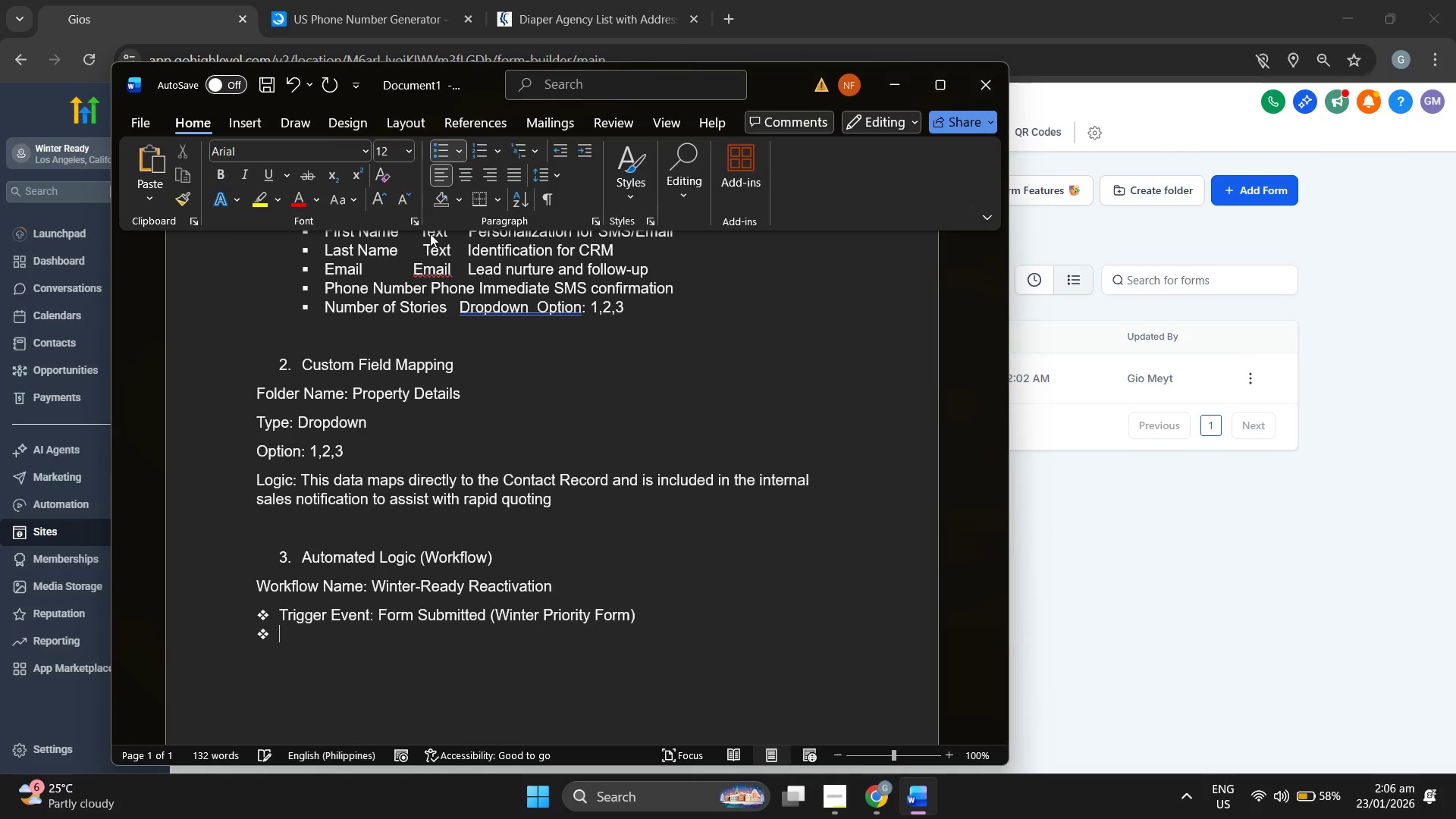 
 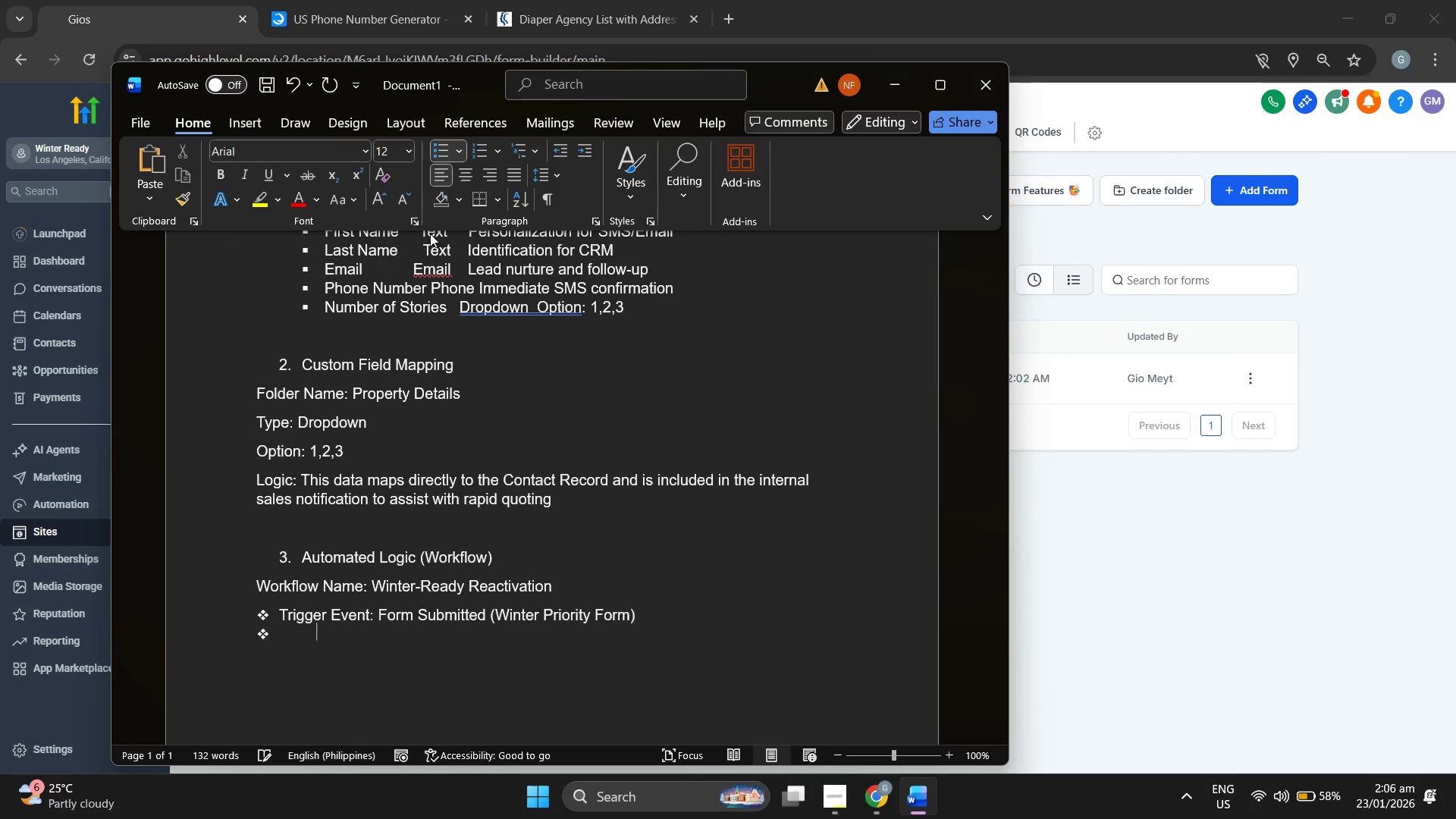 
key(Enter)
 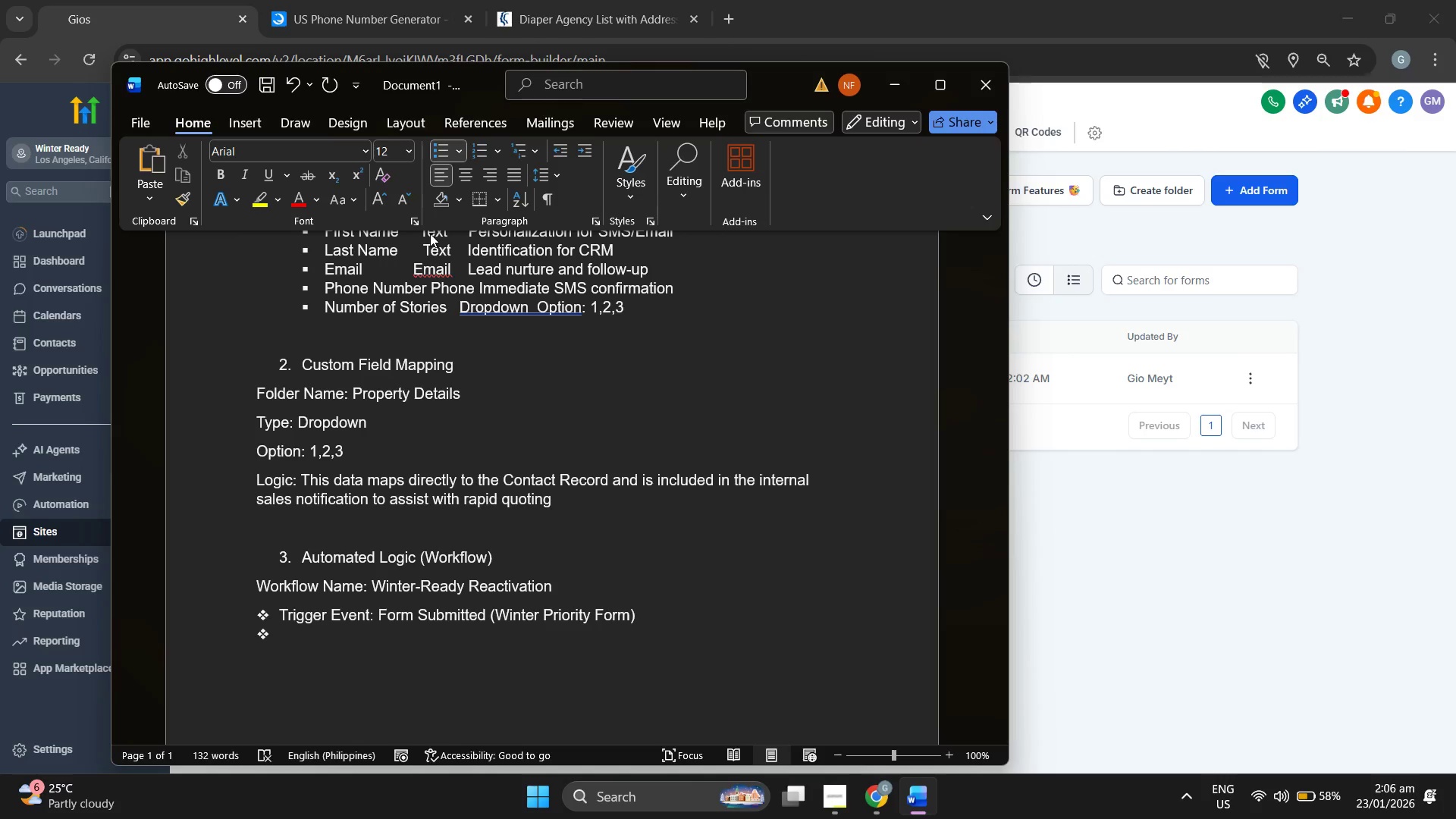 
type(Immediate Active 1: Apply Contact tag w)
key(Backspace)
type(w)
key(Backspace)
type("Winter-Lead 2023")
 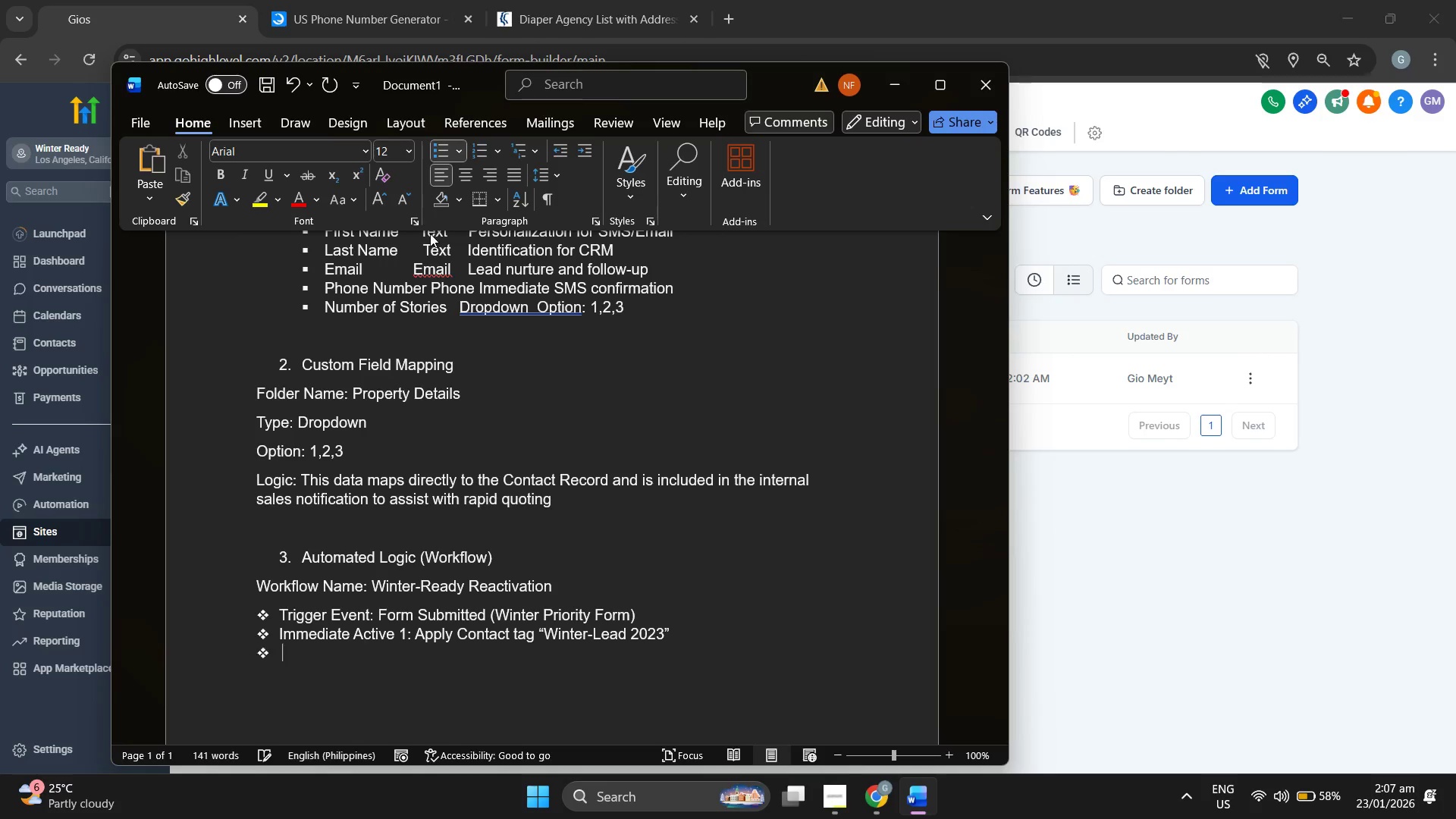 
 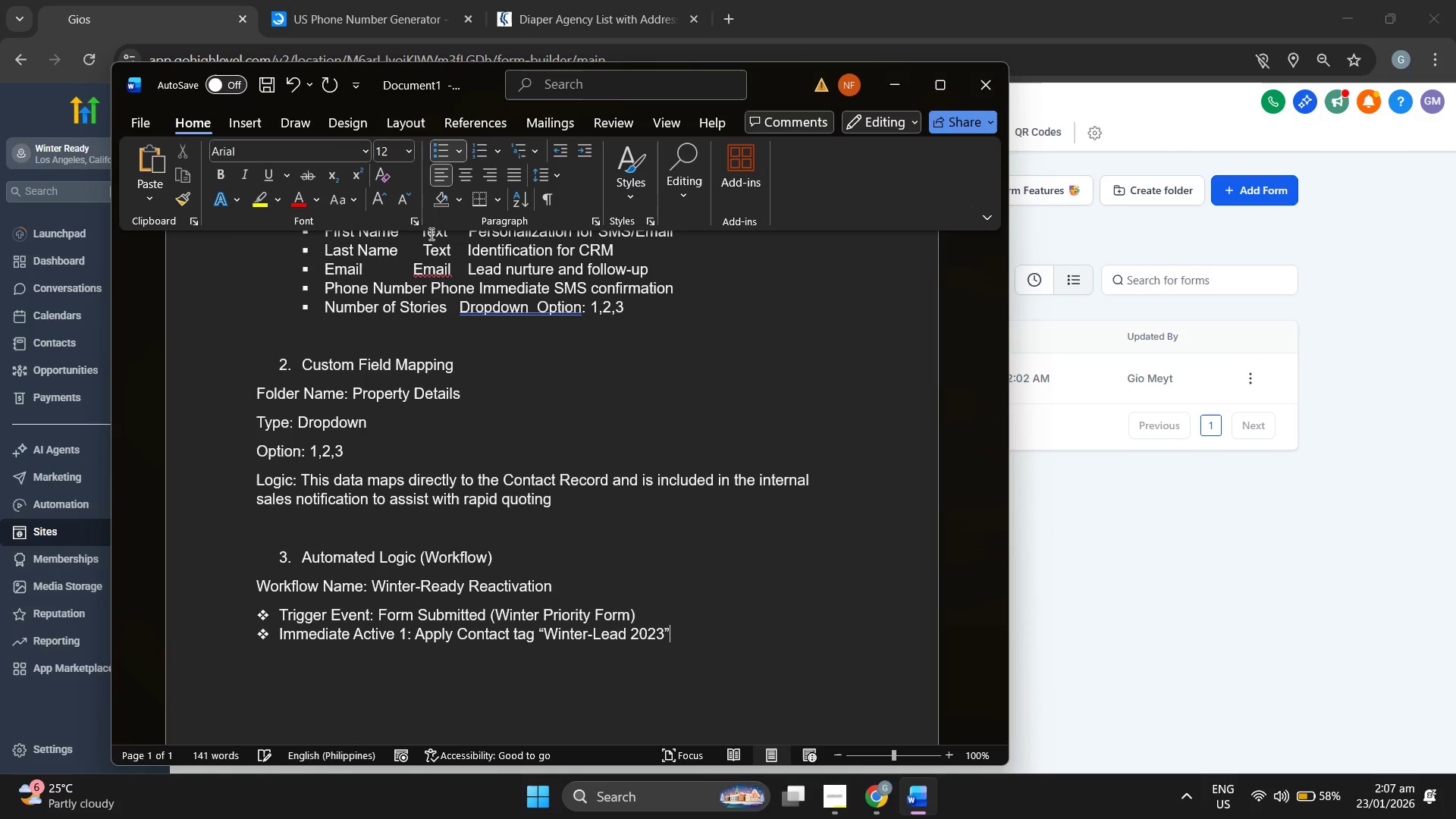 
key(Enter)
 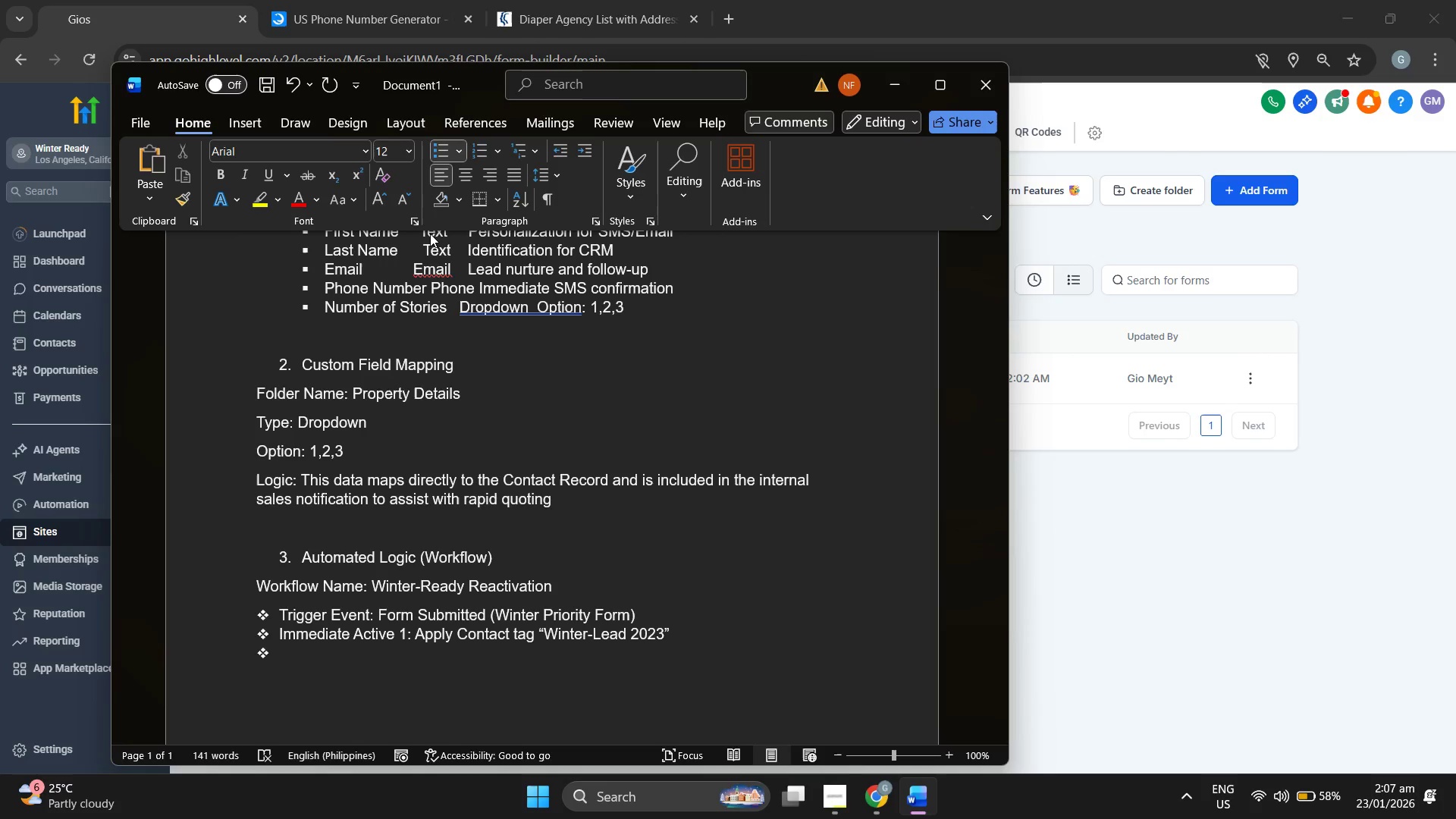 
type(Immediate Active 2: Send personalized SMS confirmation)
 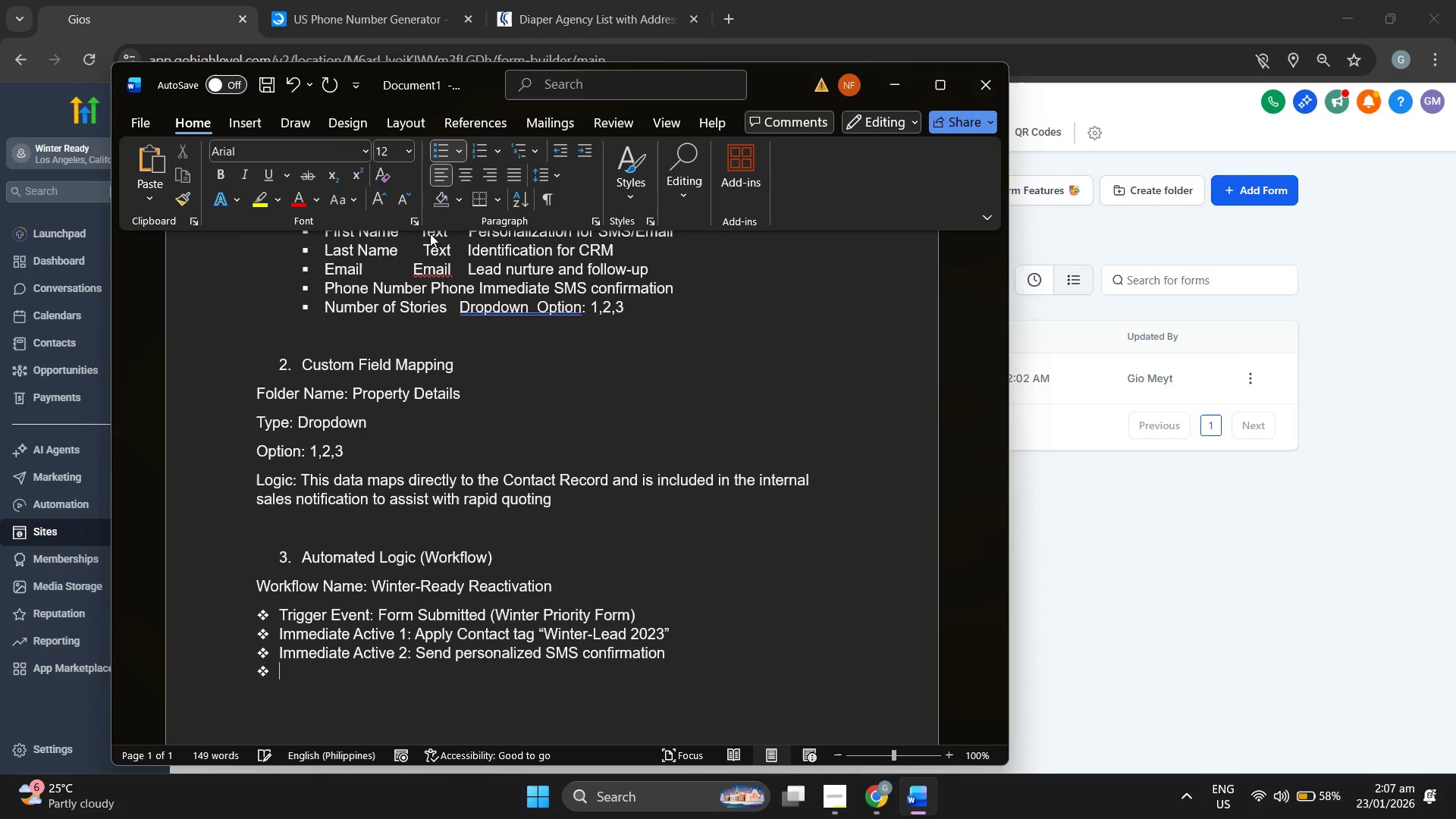 
 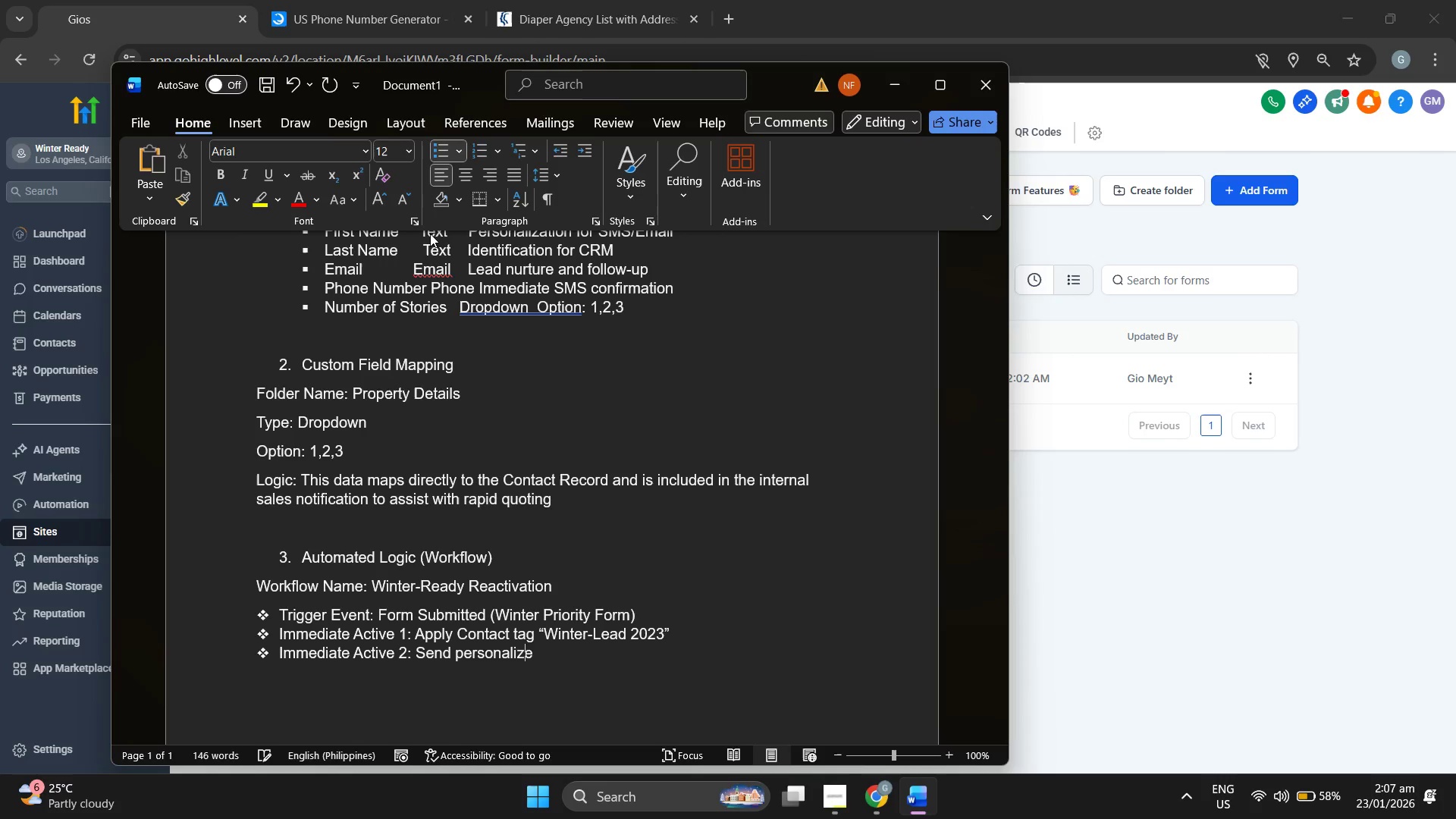 
key(Enter)
 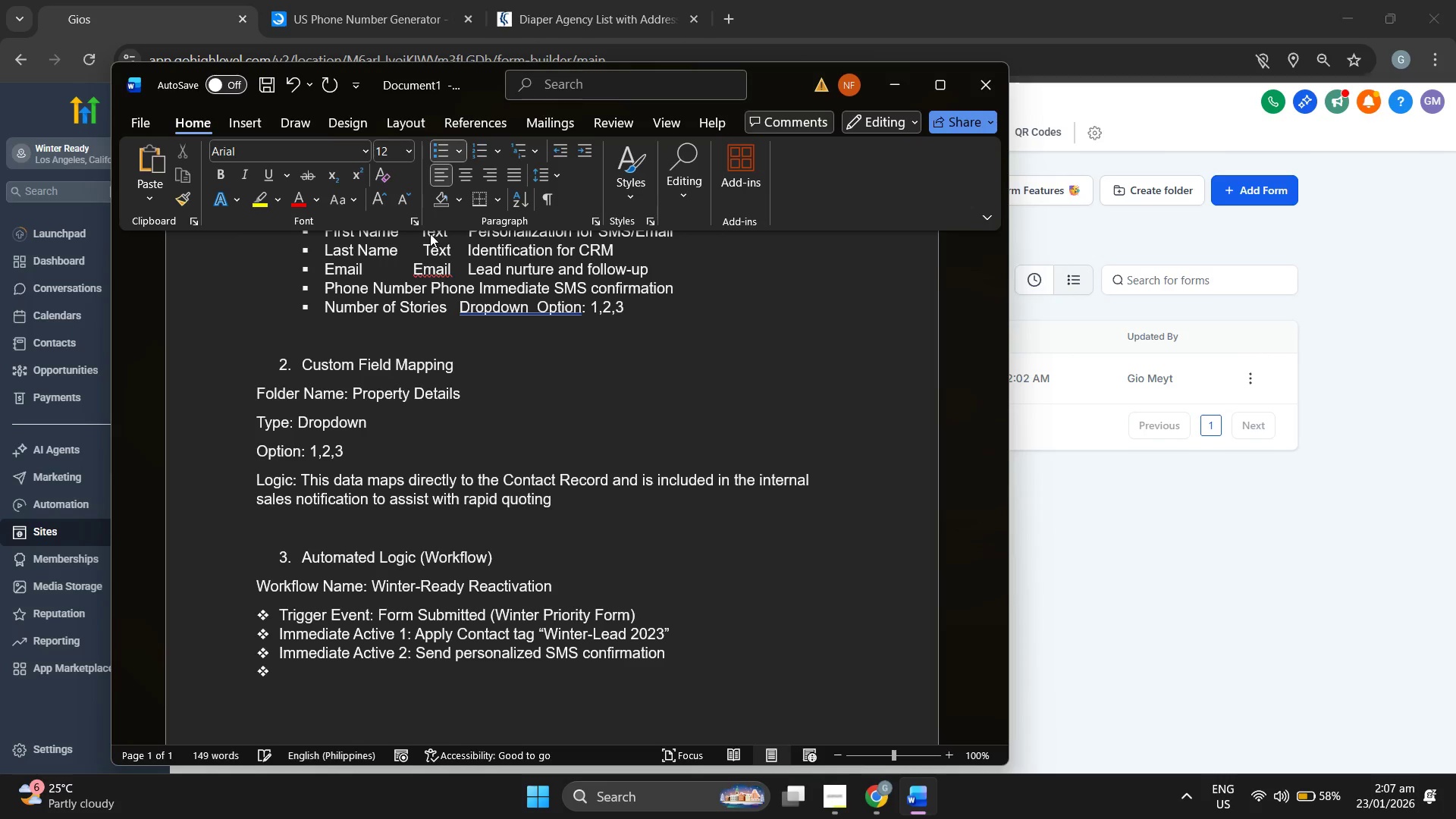 
type(Immediate Action)
 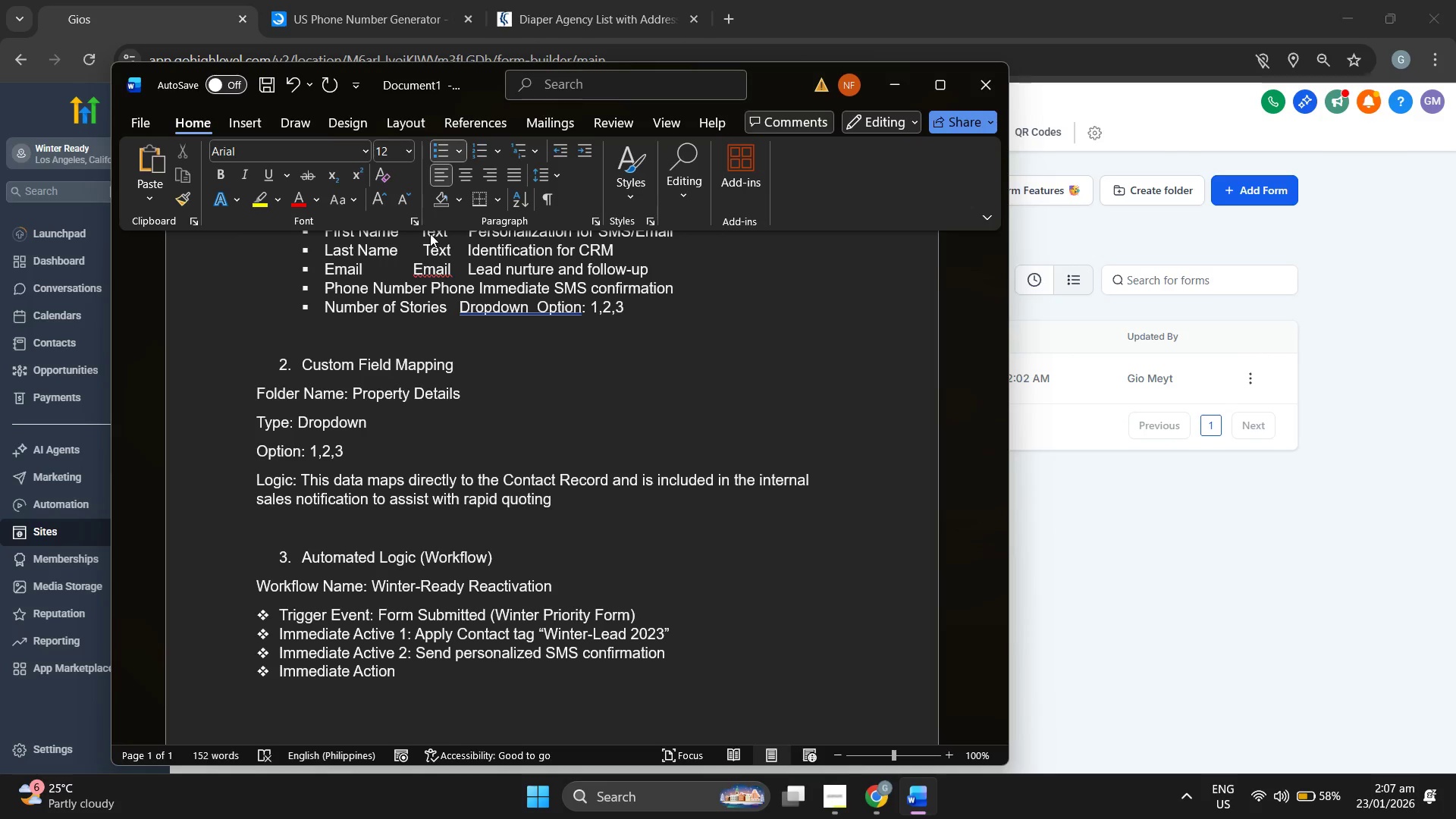 
key(ArrowUp)
 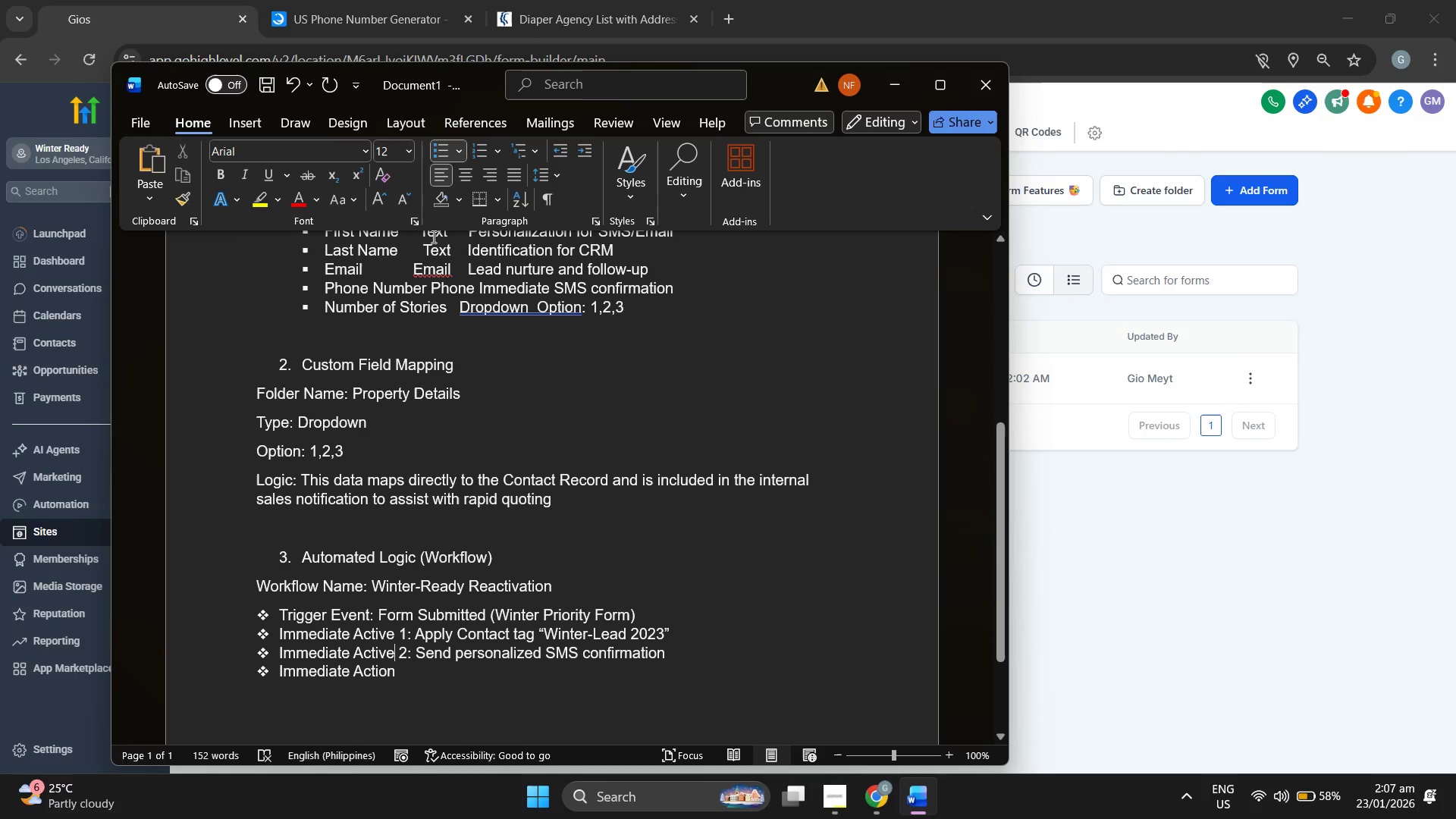 
key(Backspace)
key(Backspace)
type(on)
 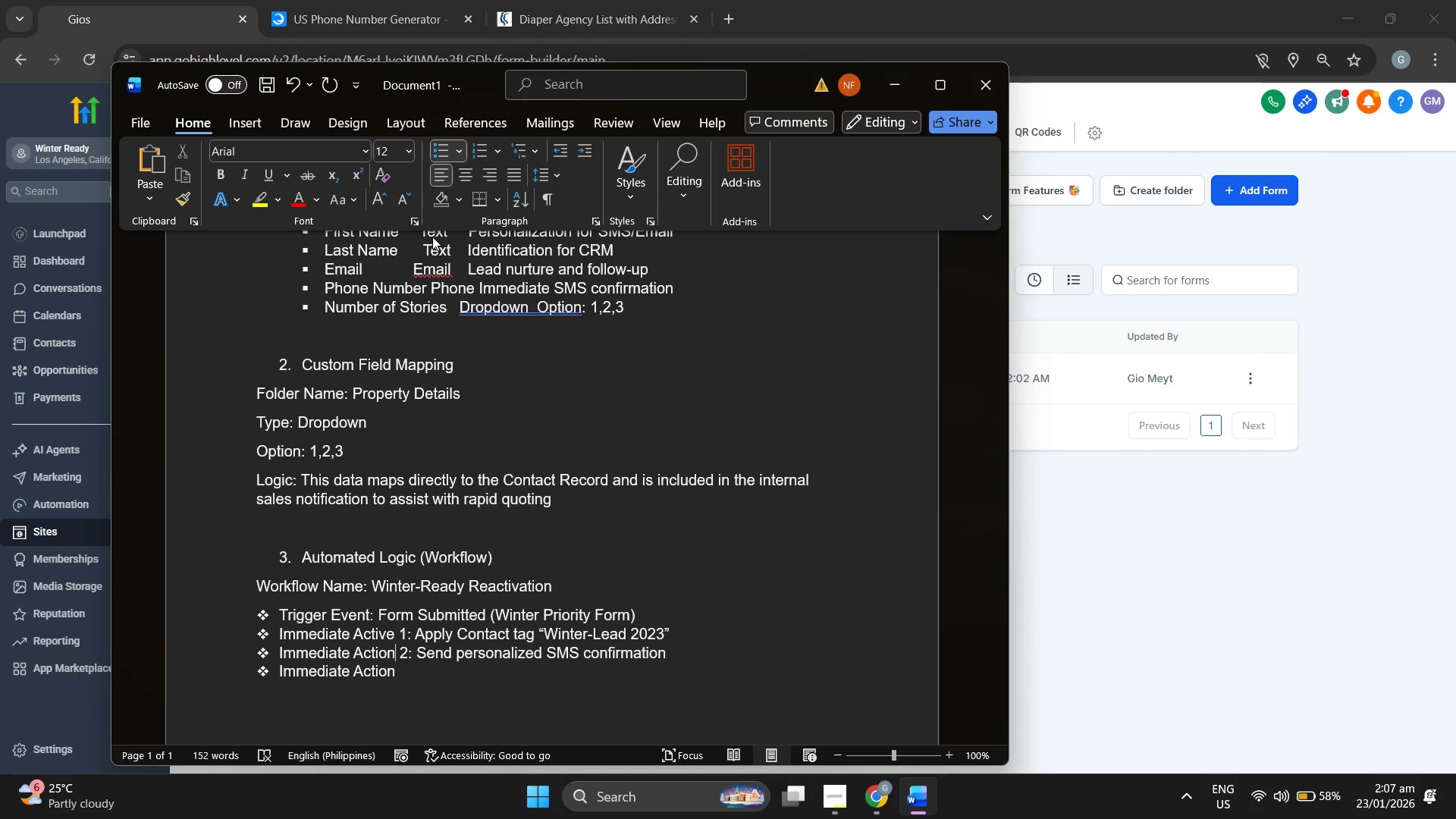 
key(ArrowUp)
 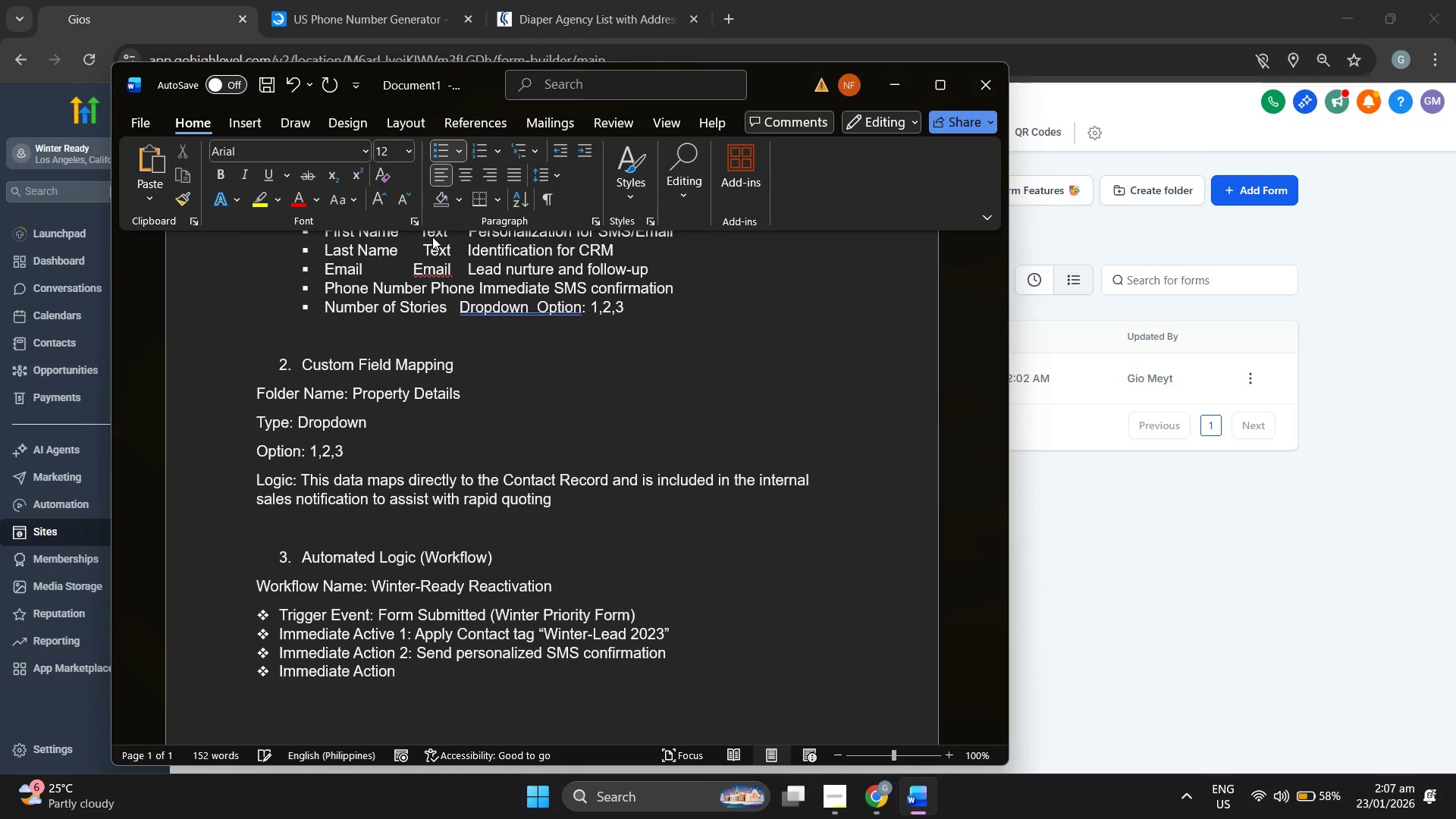 
key(Backspace)
key(Backspace)
type(on)
 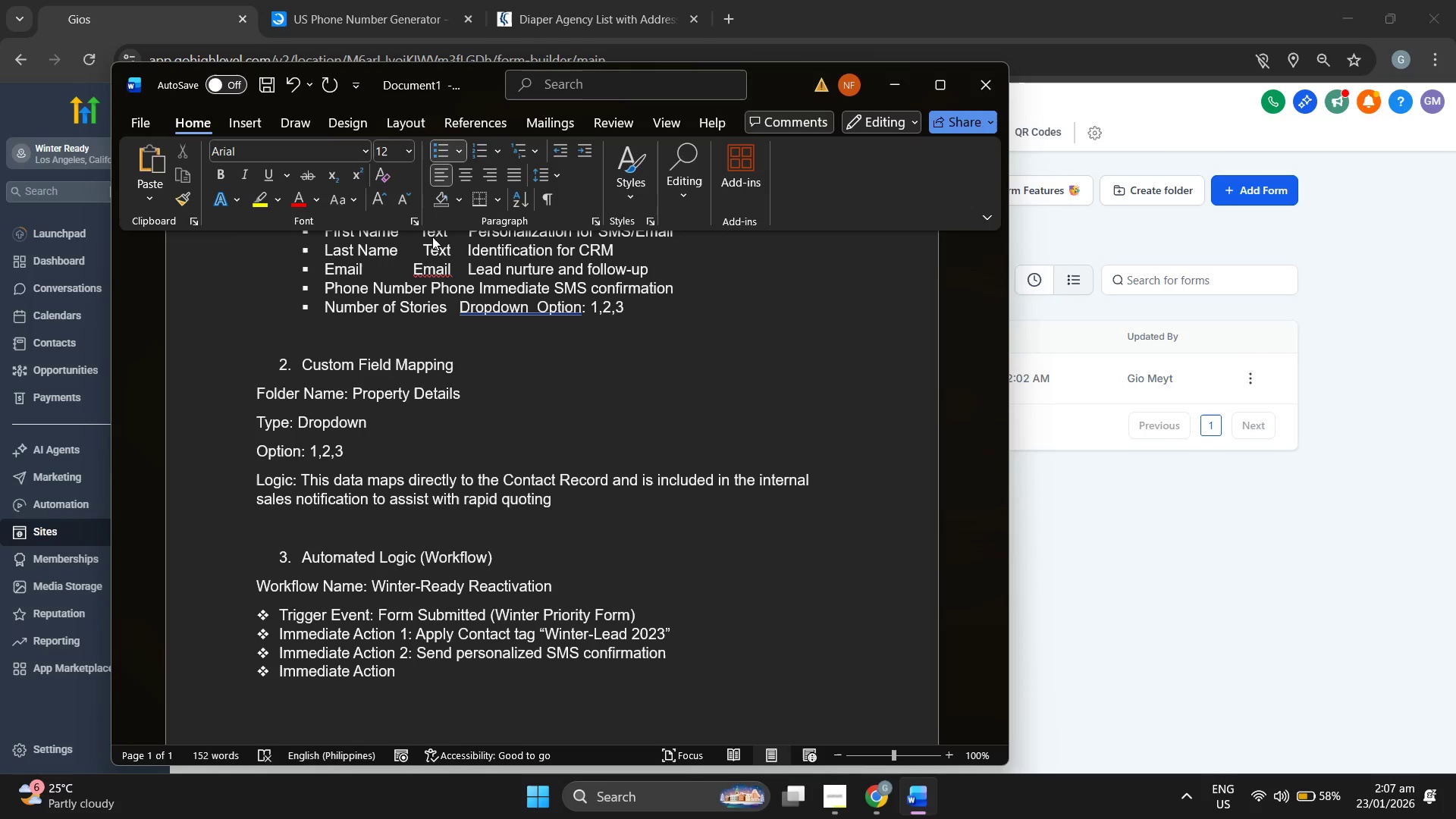 
key(ArrowDown)
 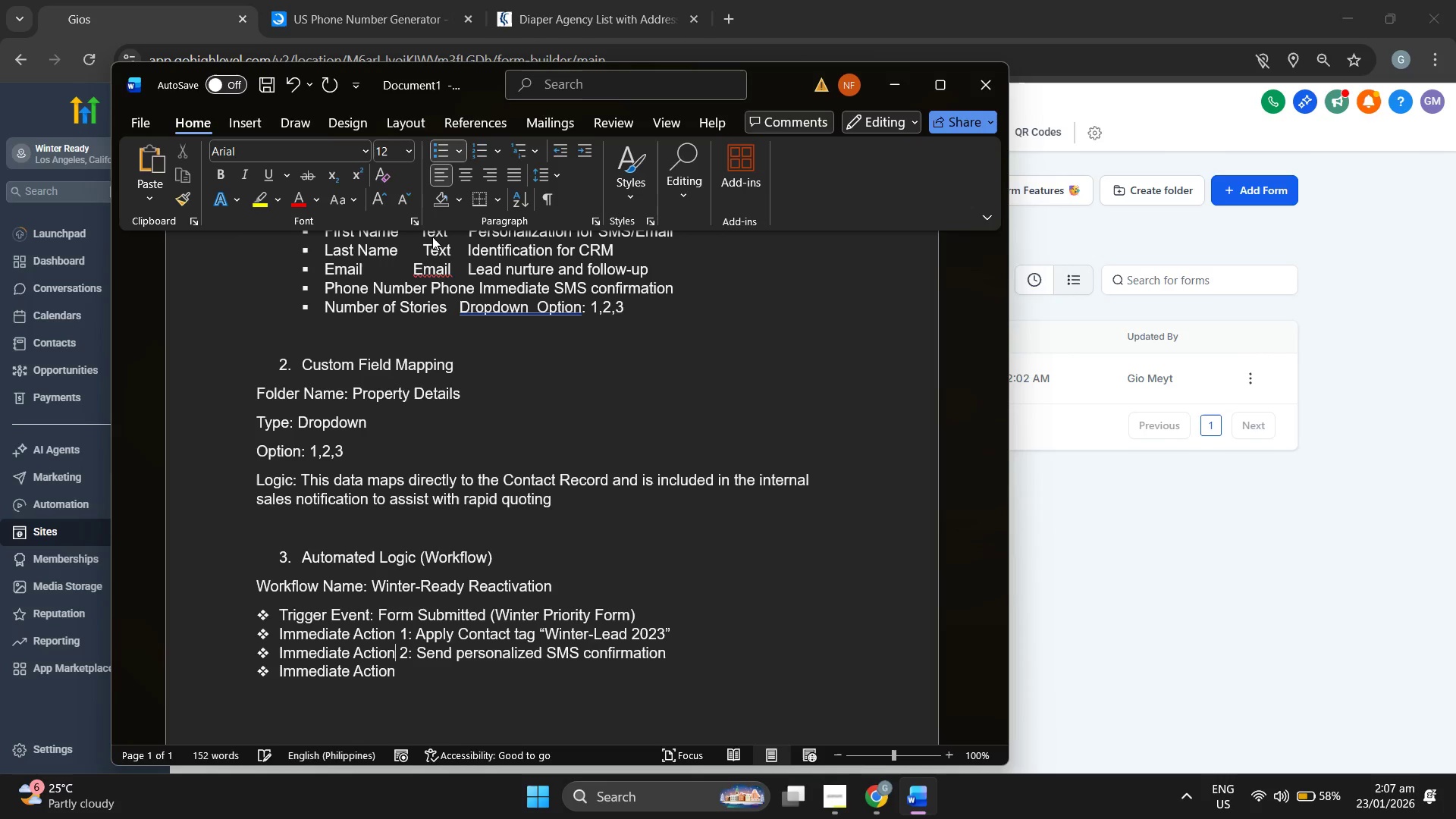 
key(ArrowDown)
 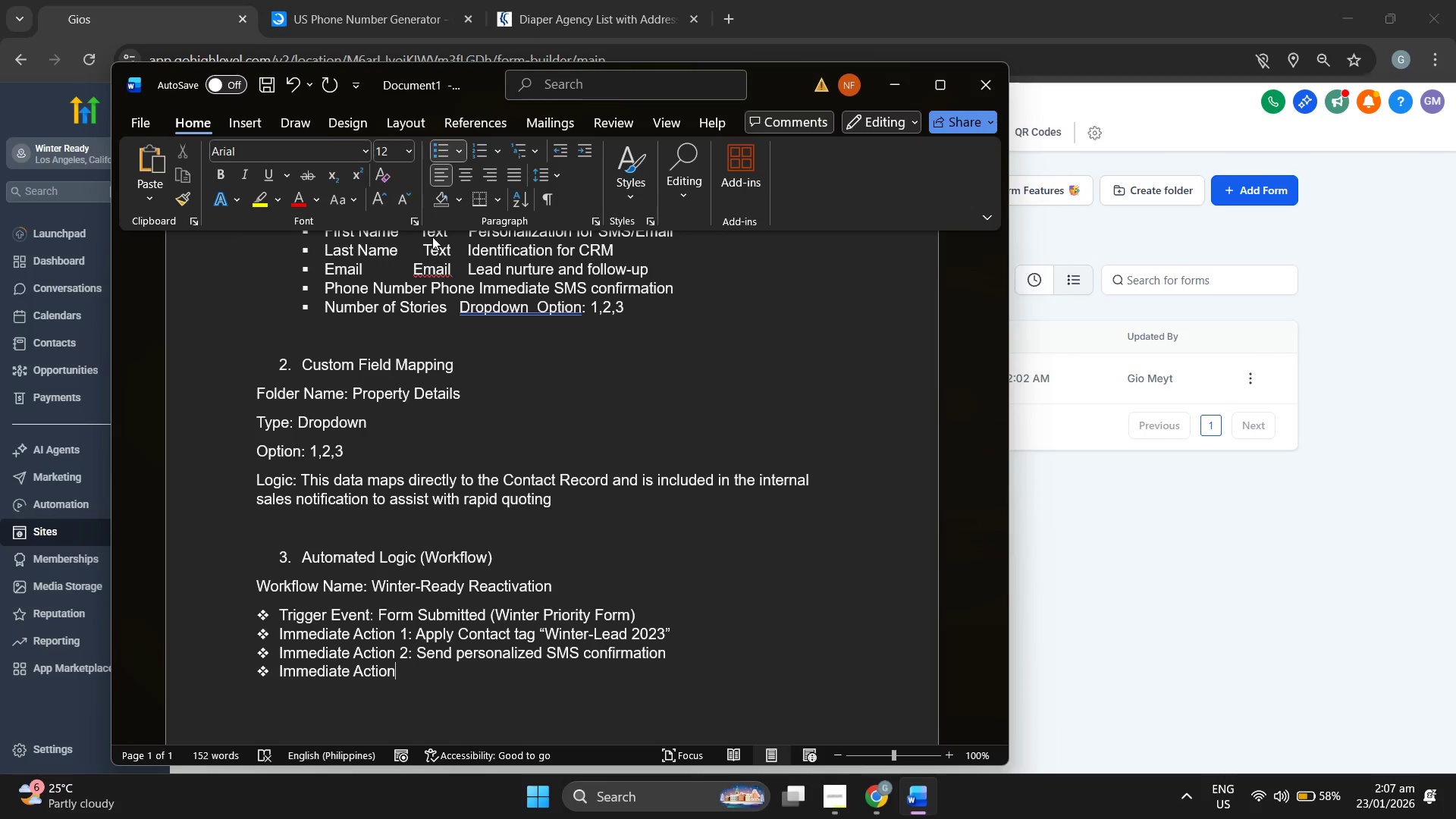 
type( 3: Internal Nor)
key(Backspace)
type(tification (Email) with lead details sent to the Sales Team)
 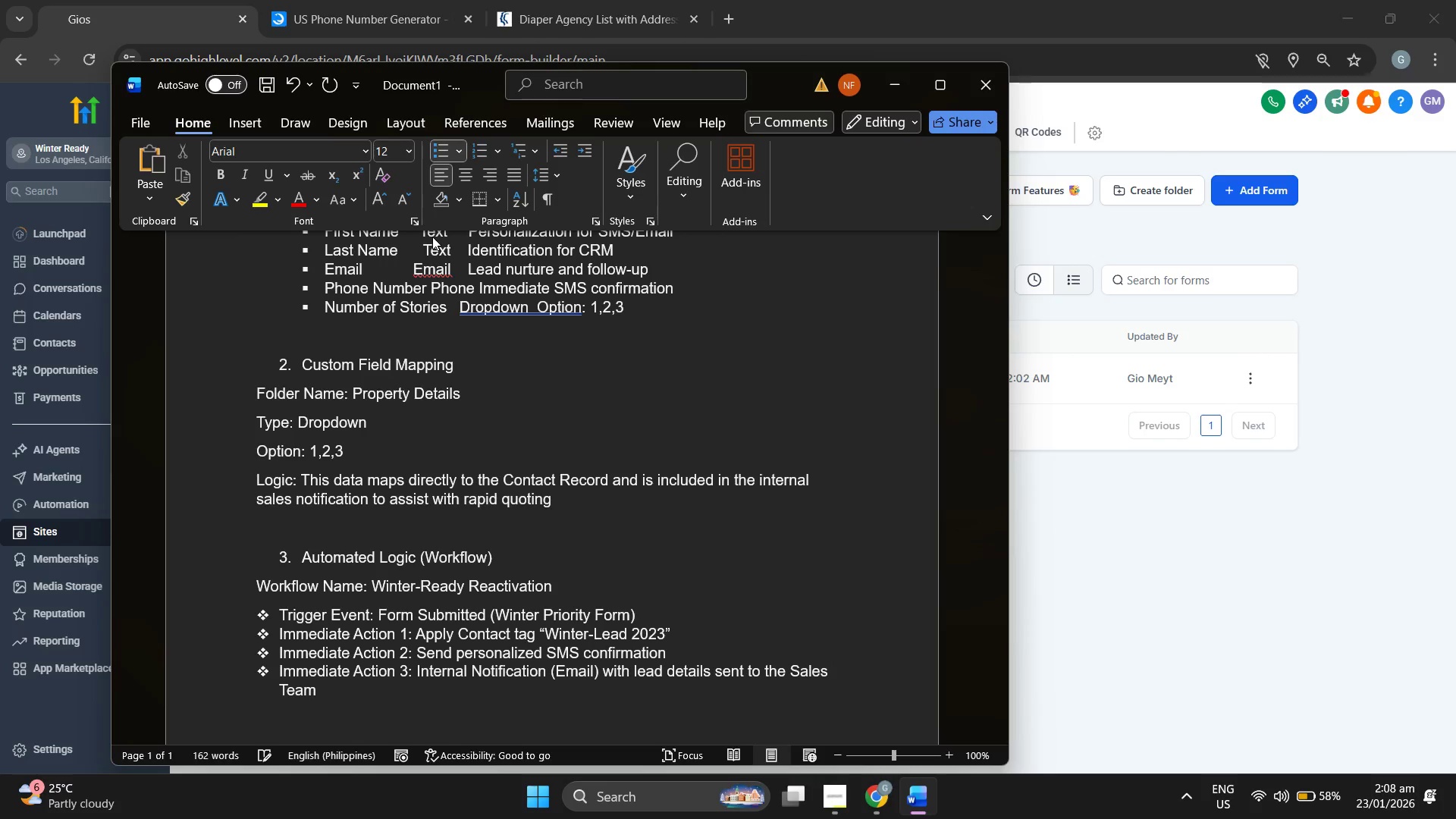 
key(Enter)
 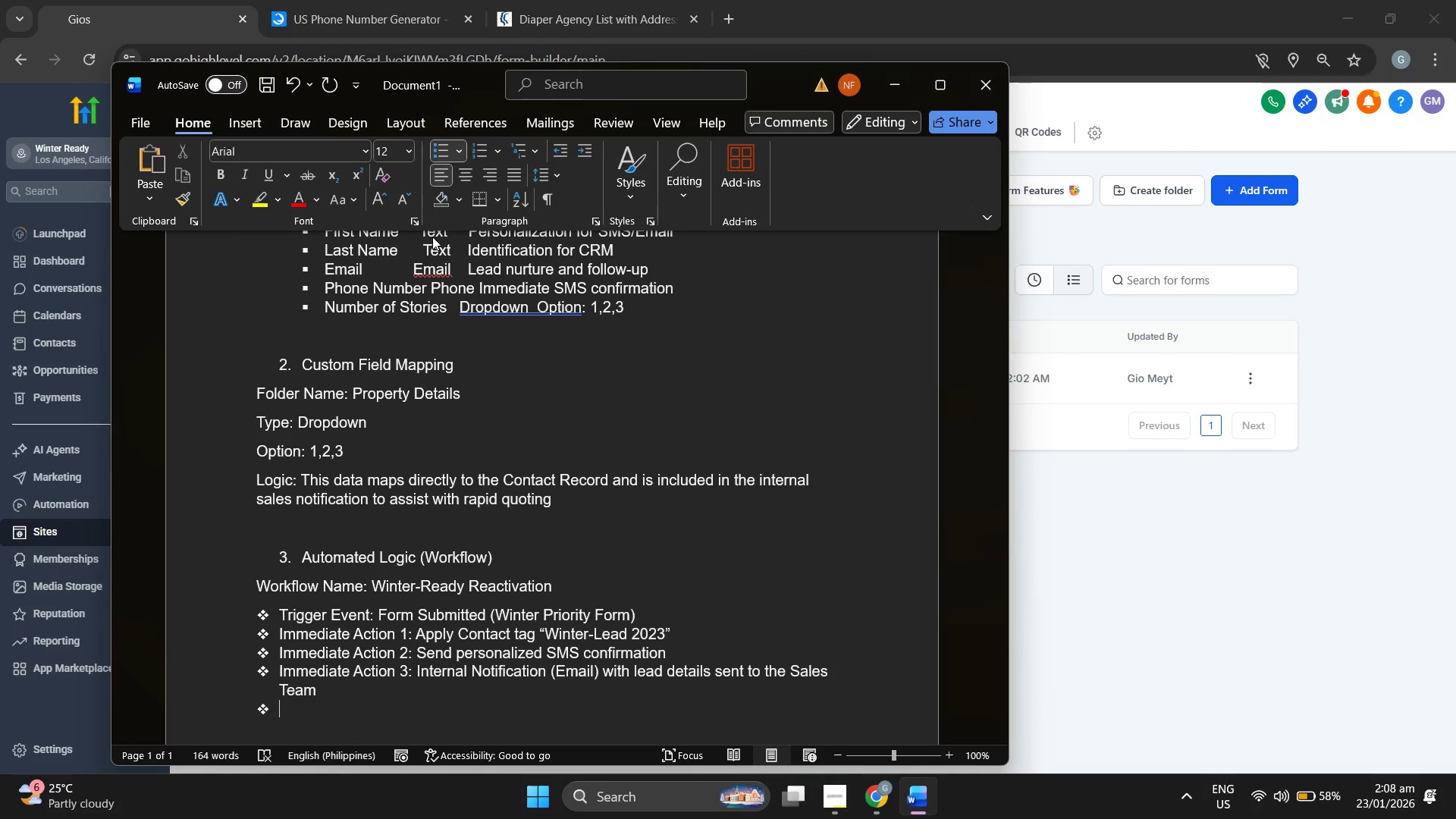 
type(Wait s)
key(Backspace)
type(Step: 24-Hour day)
 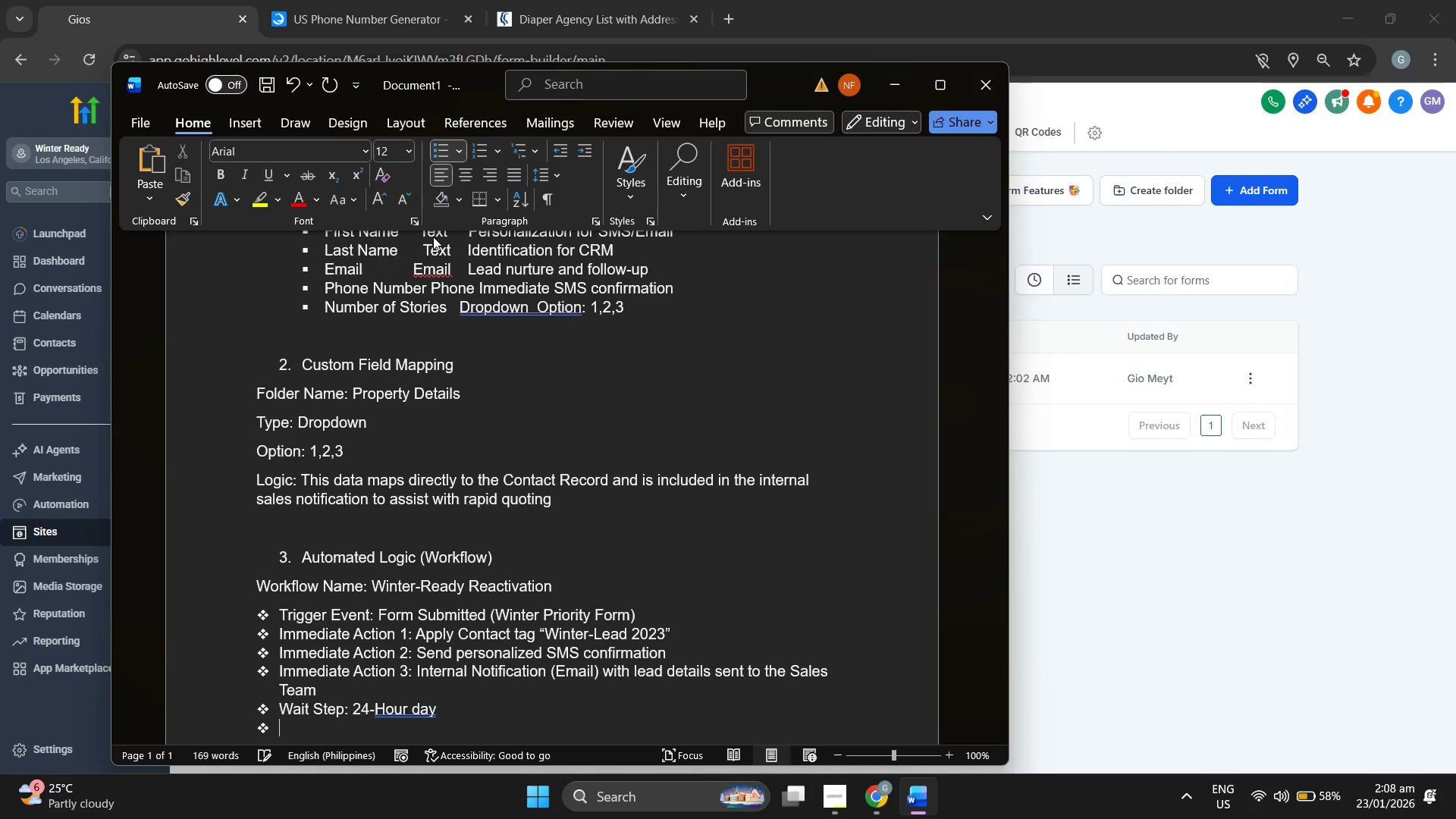 
 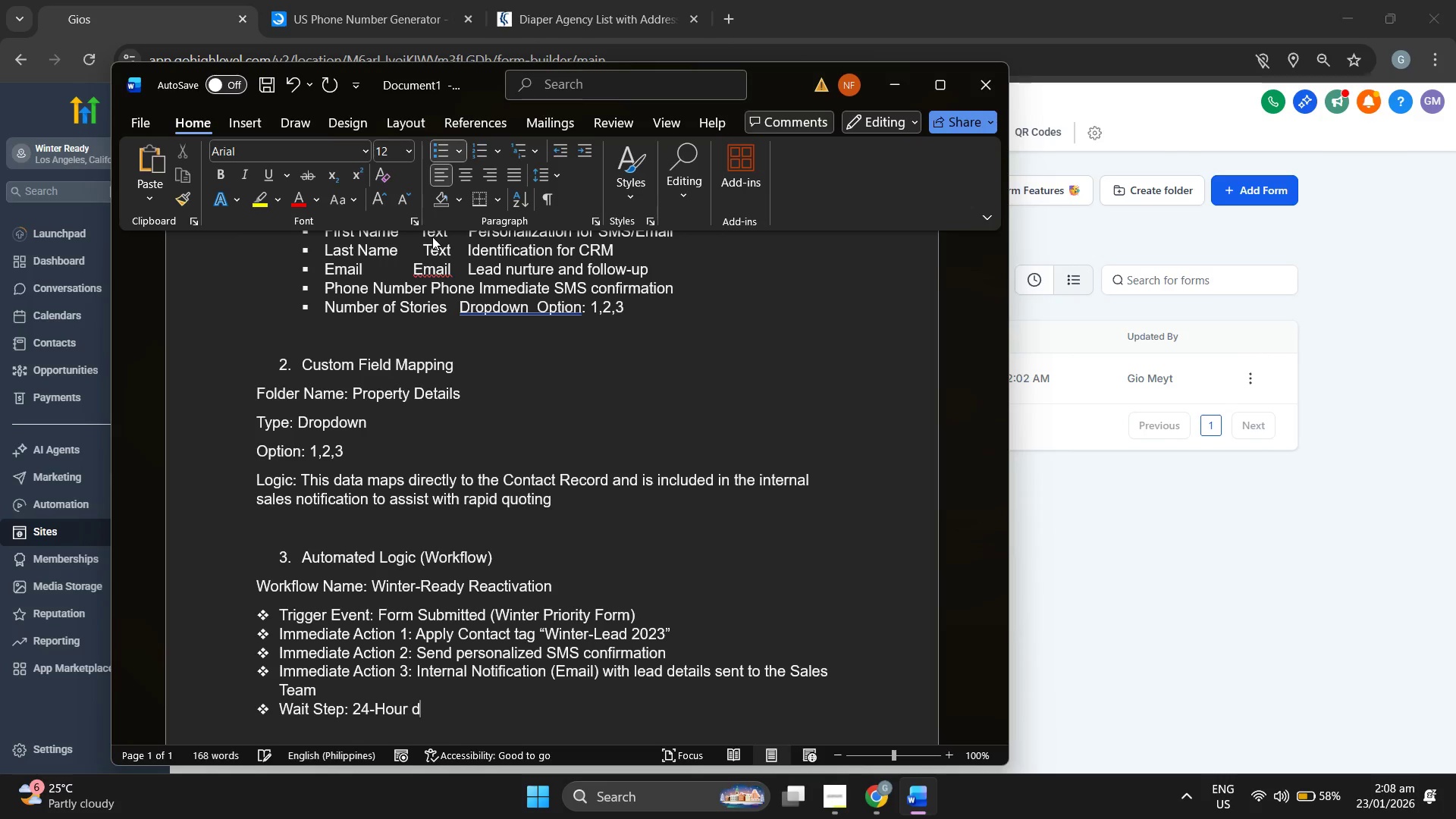 
key(Enter)
 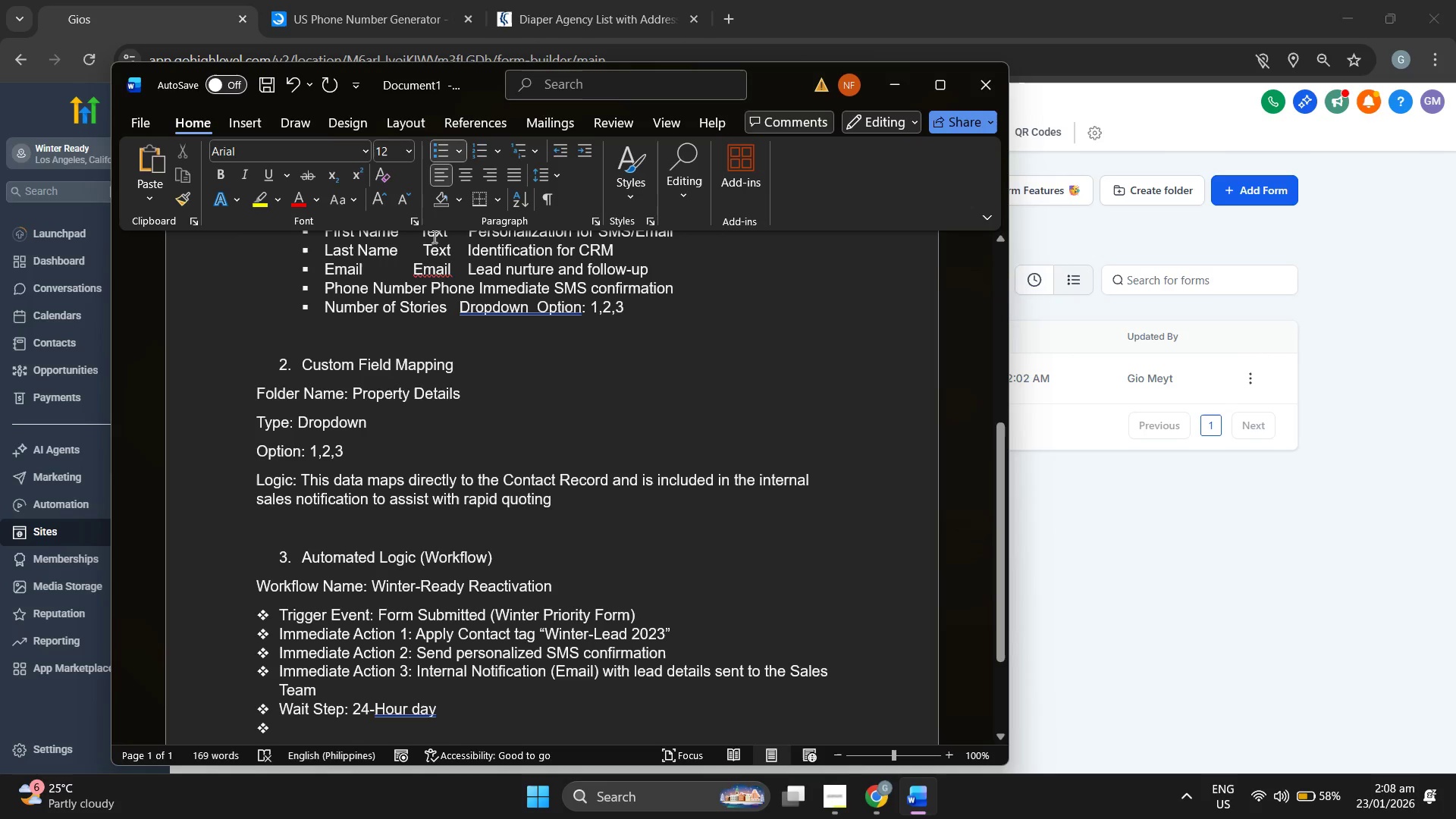 
scroll: coordinate [366, 559], scroll_direction: down, amount: 3.0
 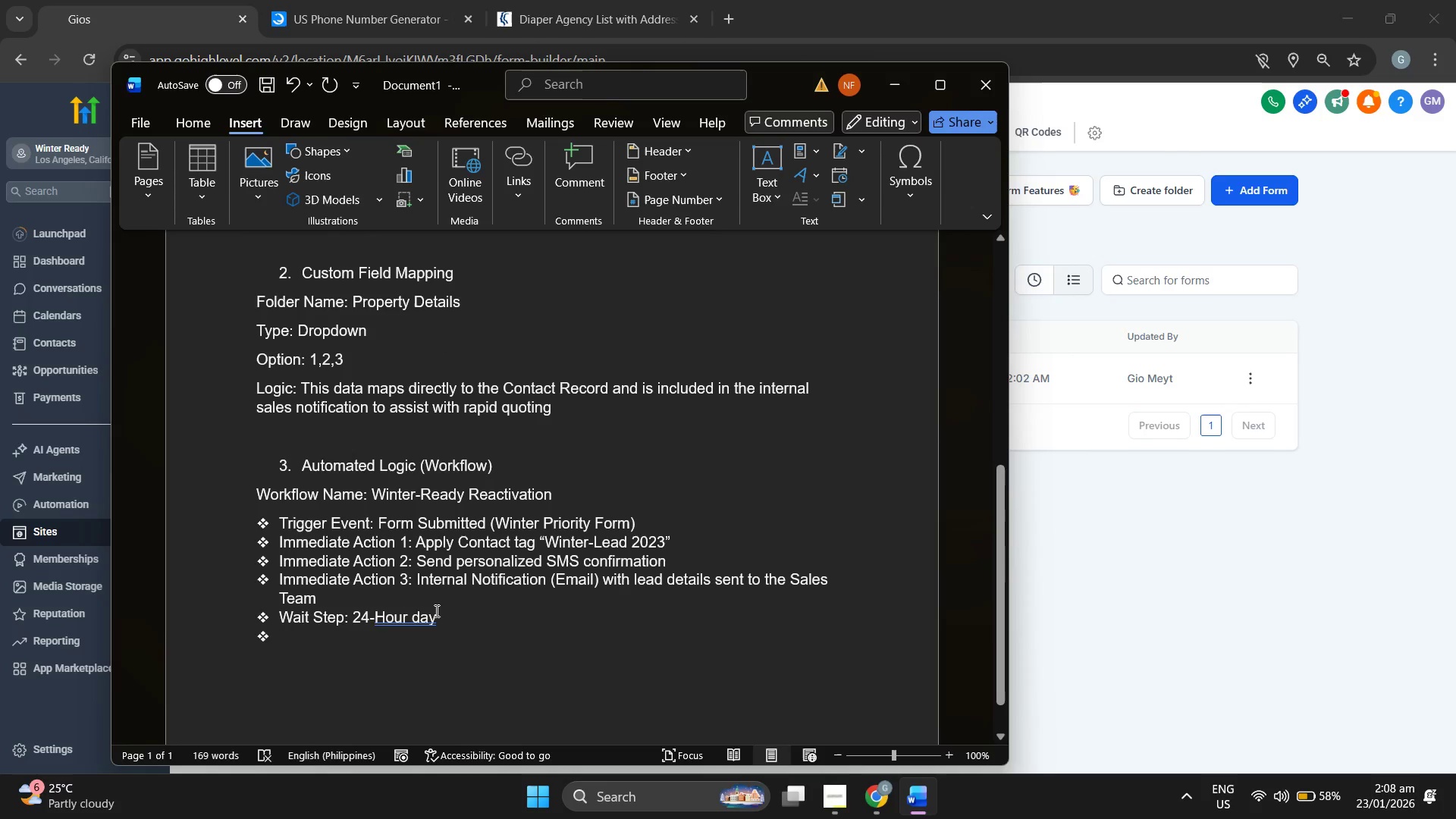 
key(Backspace)
type(Del)
 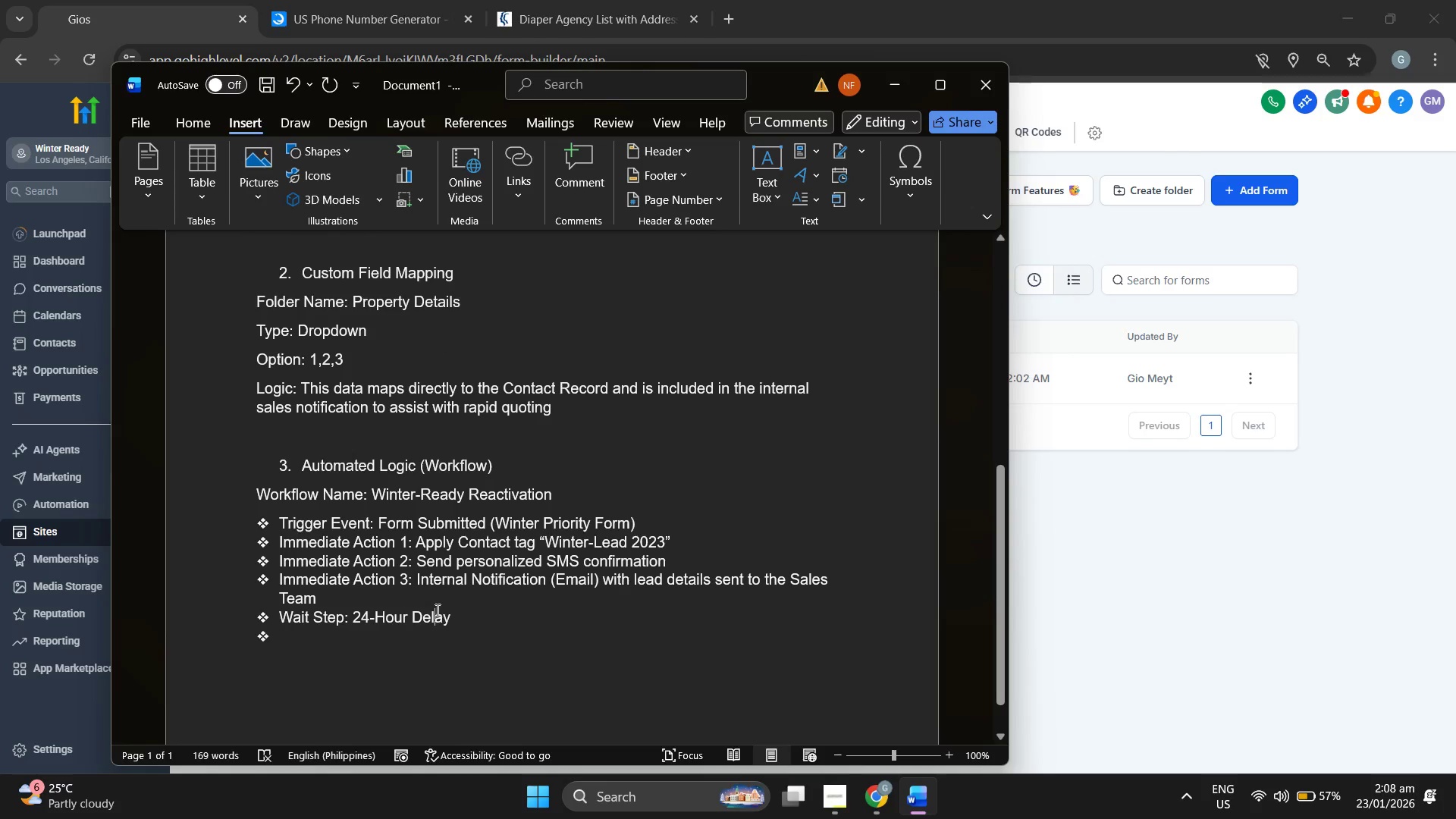 
left_click([385, 648])
 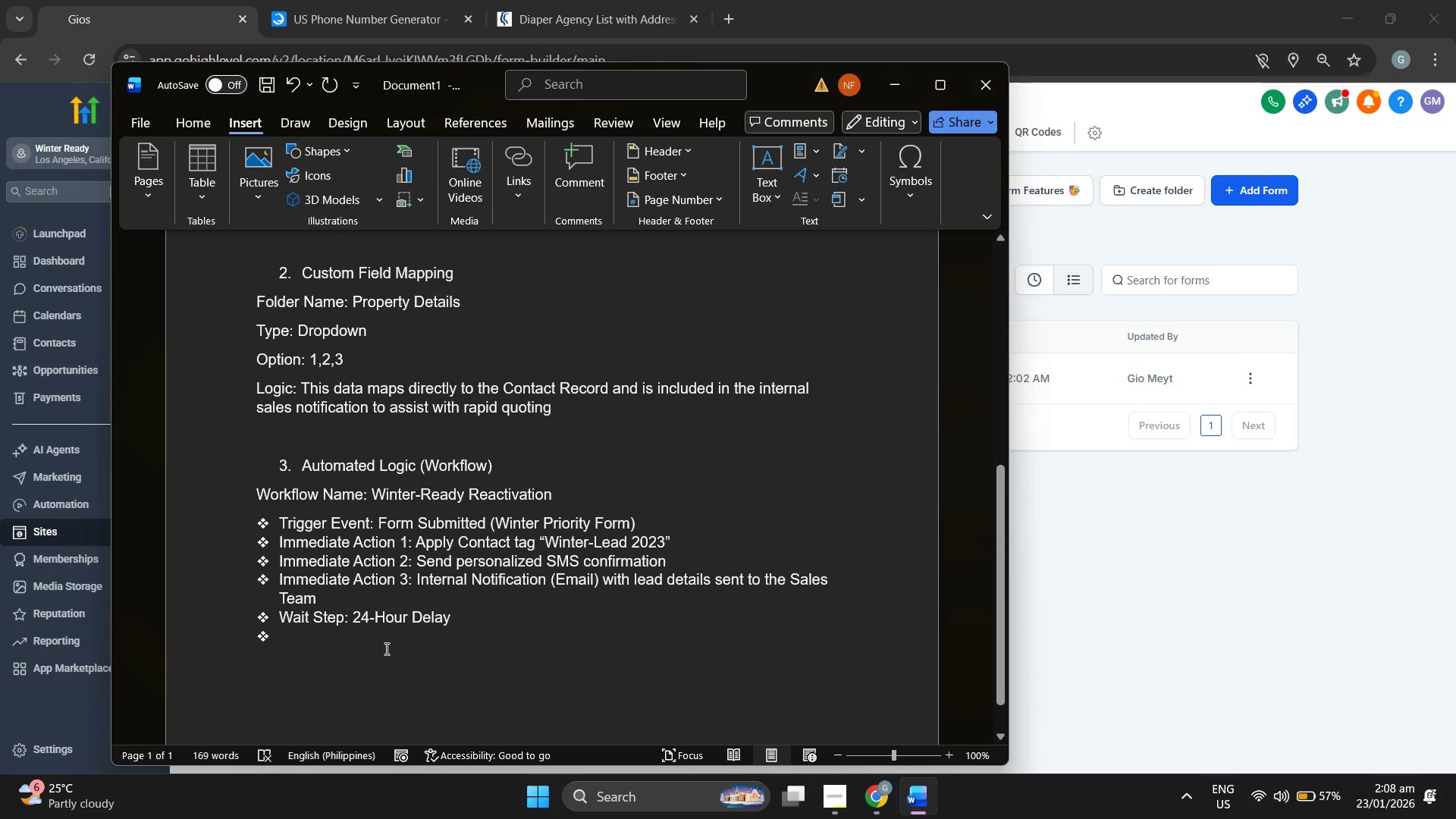 
type(Coditi)
key(Backspace)
key(Backspace)
key(Backspace)
key(Backspace)
type(ndition: If/h)
key(Backspace)
type(then brand)
key(Backspace)
key(Backspace)
key(Backspace)
key(Backspace)
key(Backspace)
key(Backspace)
type( Branch [End](tag)
key(Backspace)
key(Backspace)
key(Backspace)
type(Tag d)
key(Backspace)
type(DOES NOT include book)
key(Backspace)
key(Backspace)
key(Backspace)
key(Backspace)
type("booked"))
 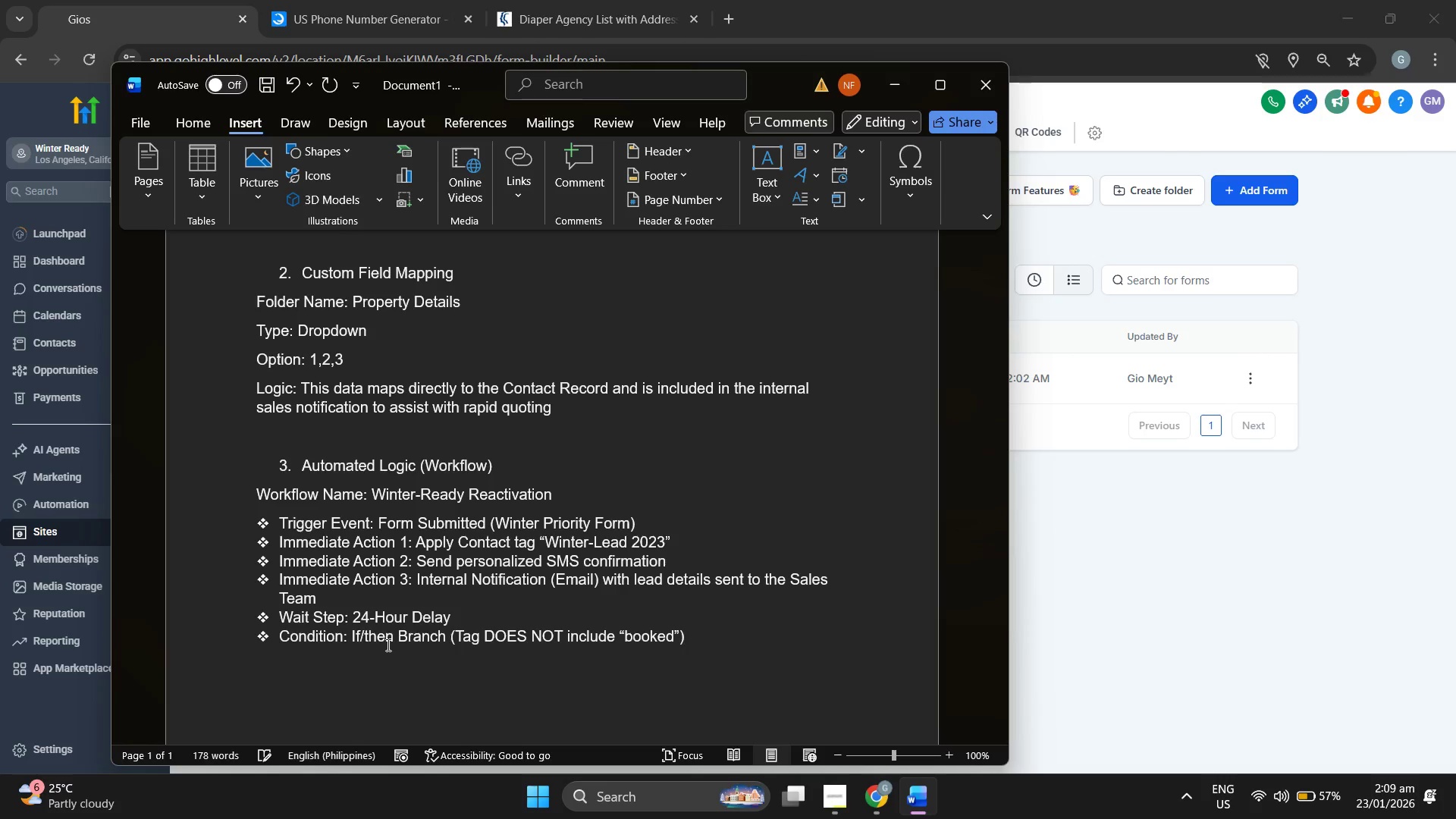 
key(Enter)
 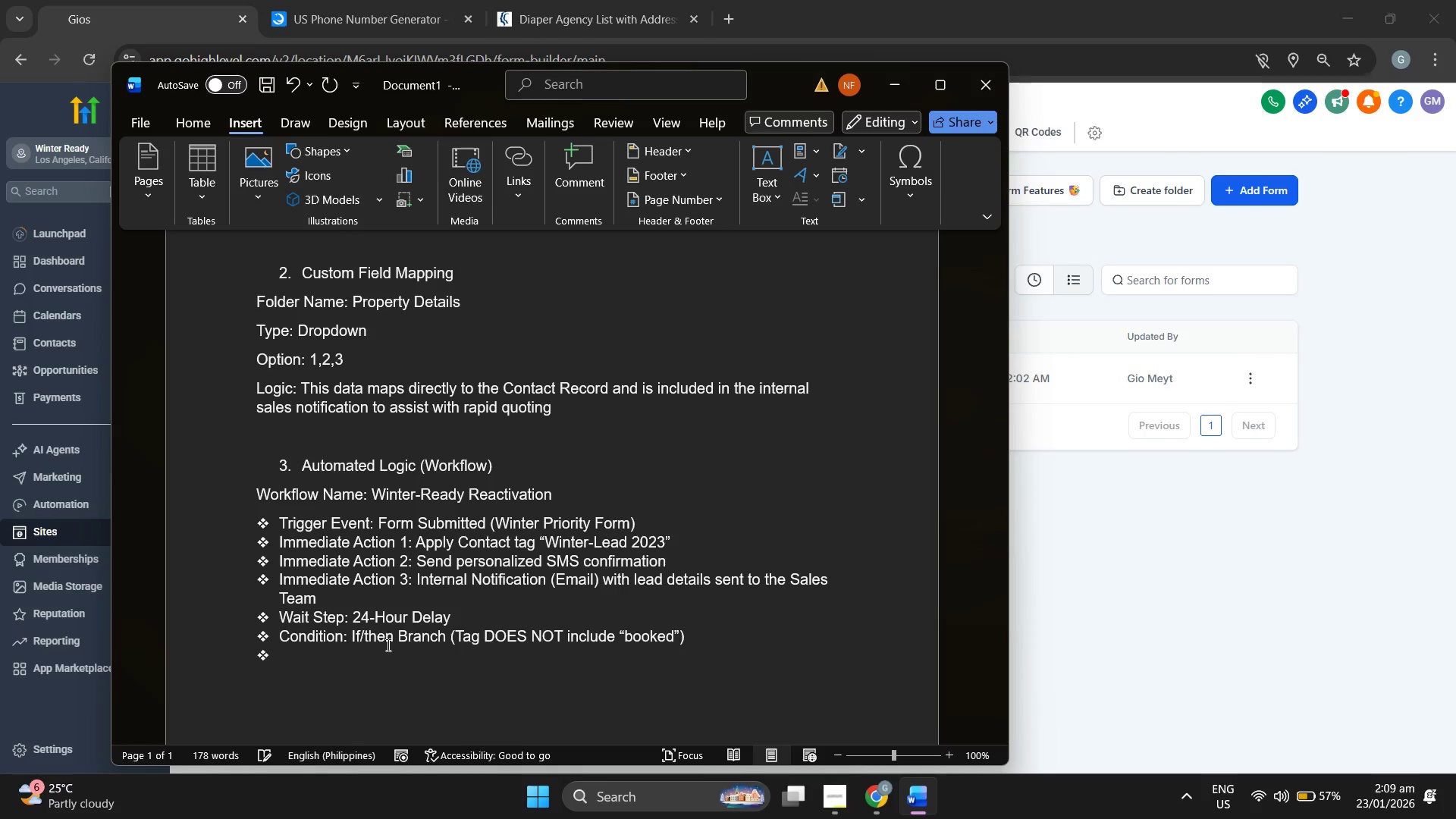 
type(Action (If Unbooked): Send)
 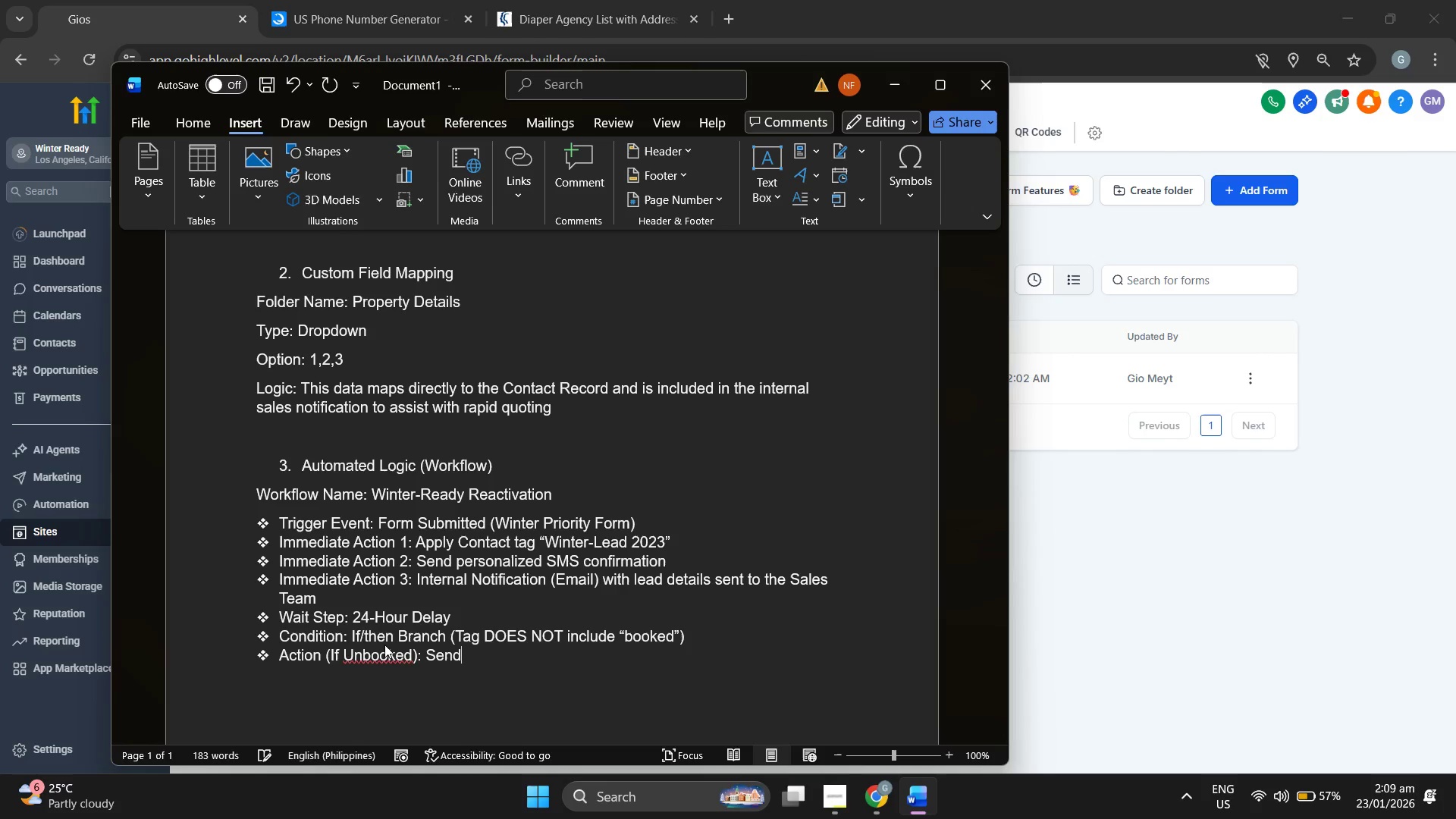 
wait(7.7)
 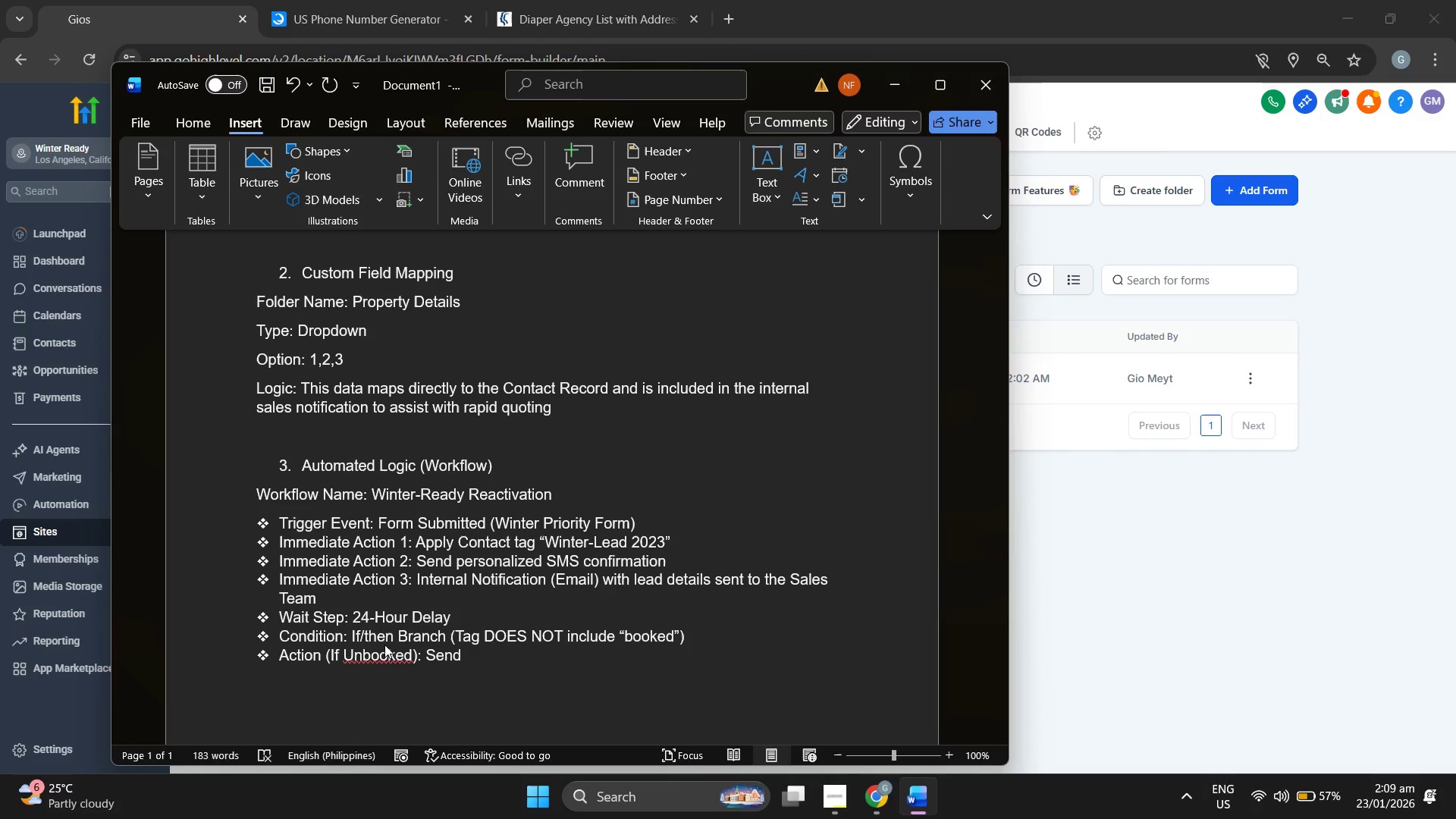 
type( "Don't get iced out! :)
key(Backspace)
type("F)
key(Backspace)
type(follow )
key(Backspace)
type(-up email")
 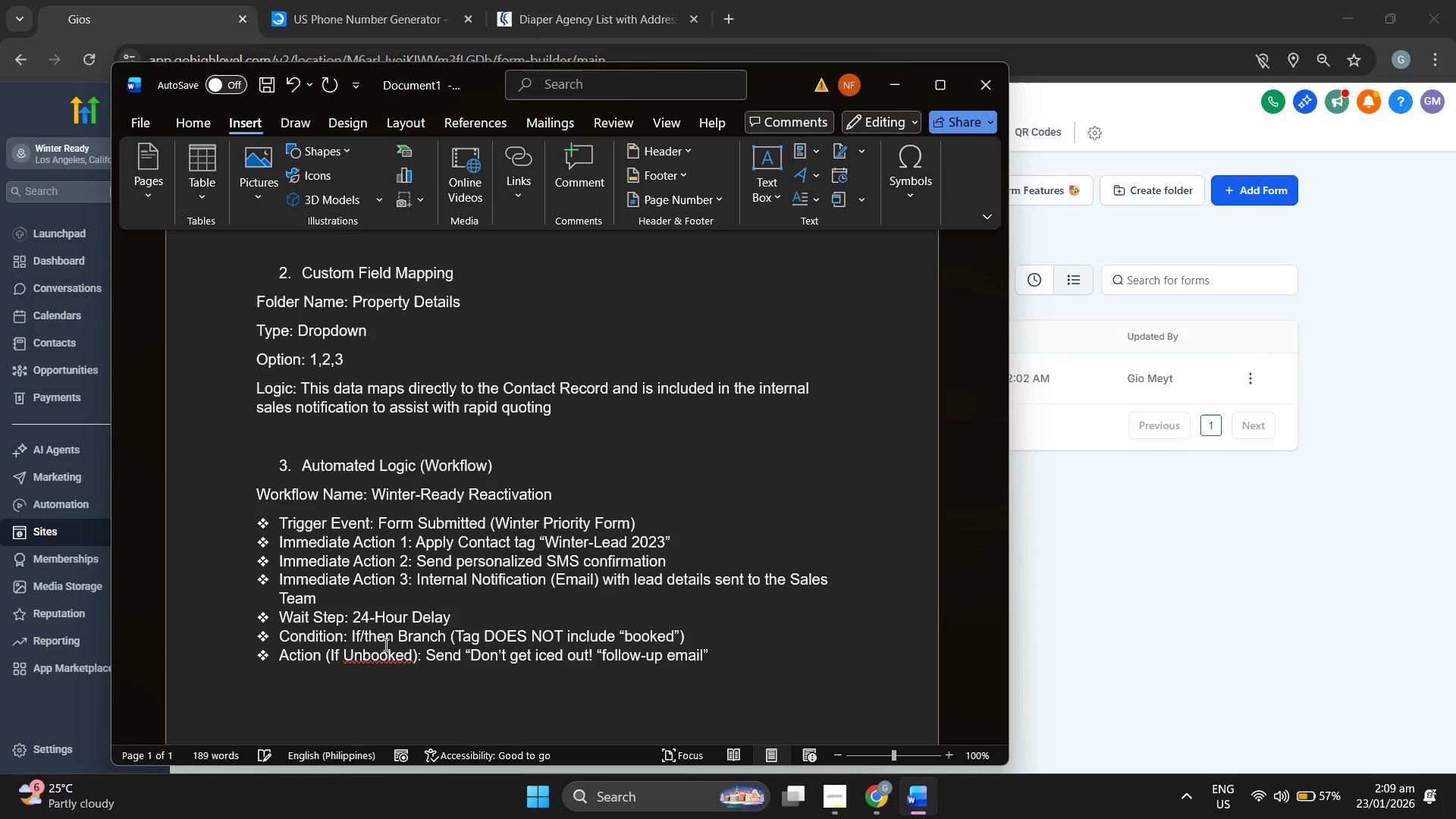 
 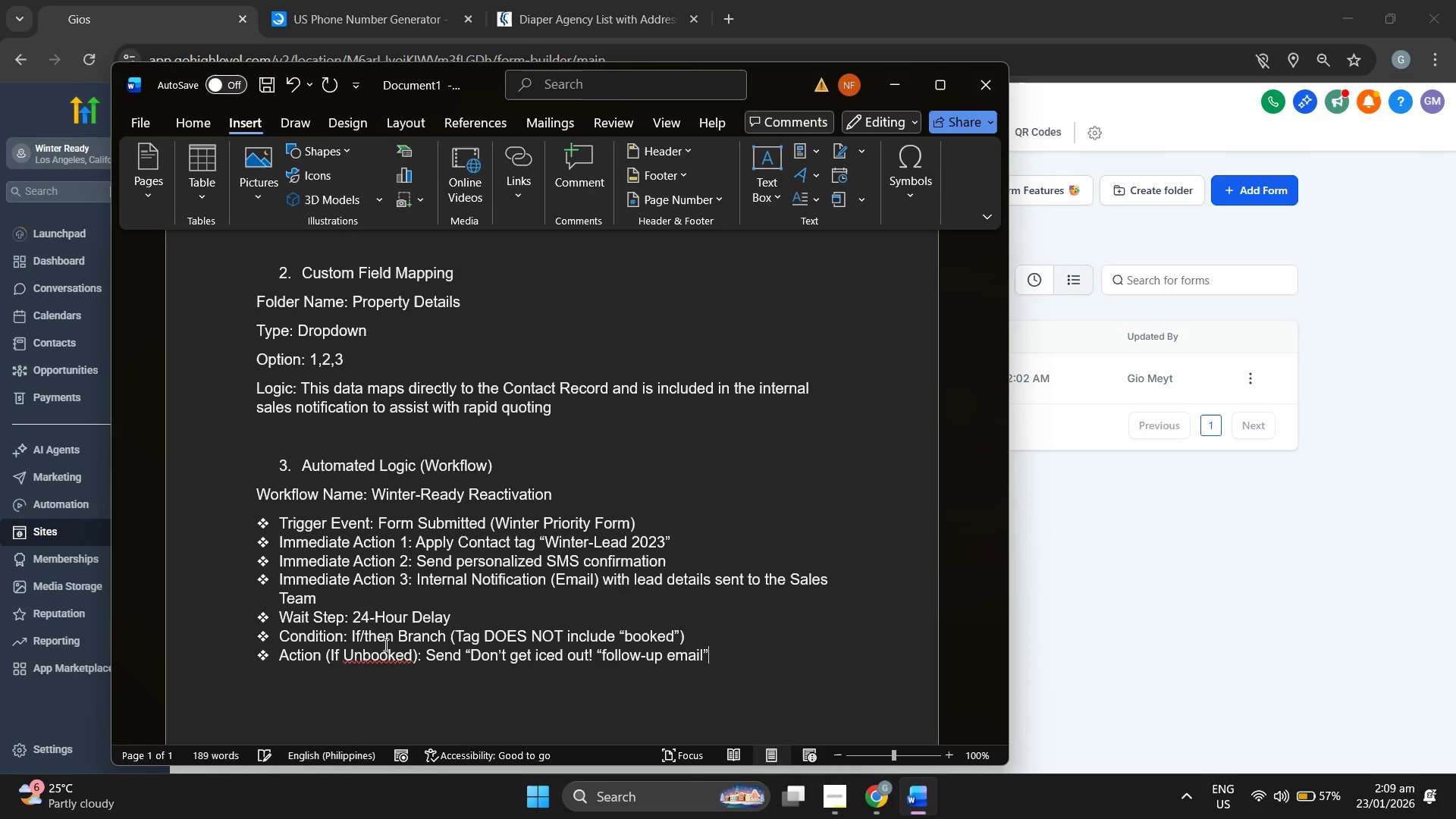 
hold_key(key=ShiftRight, duration=0.66)
 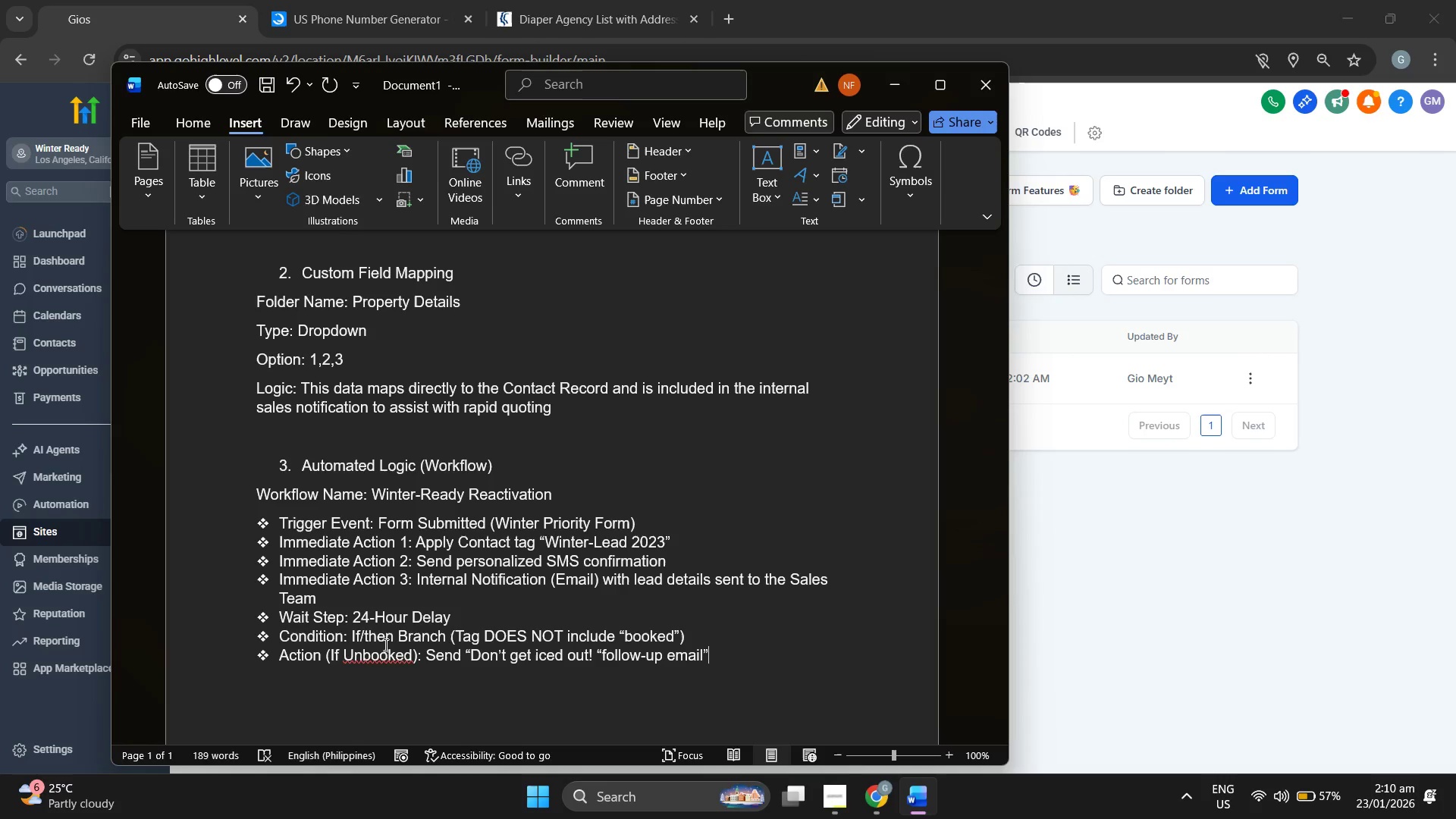 
wait(10.31)
 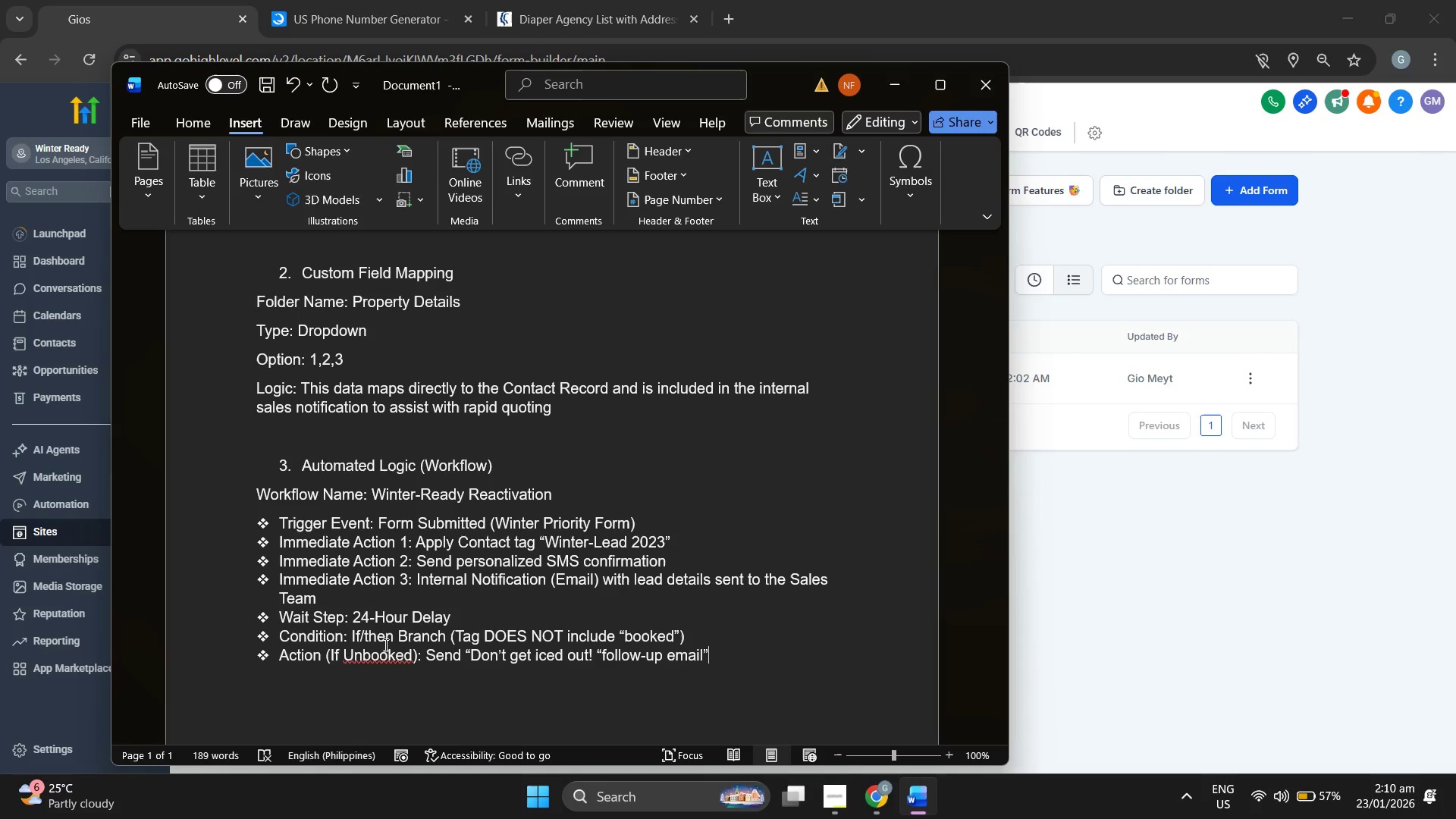 
key(Enter)
 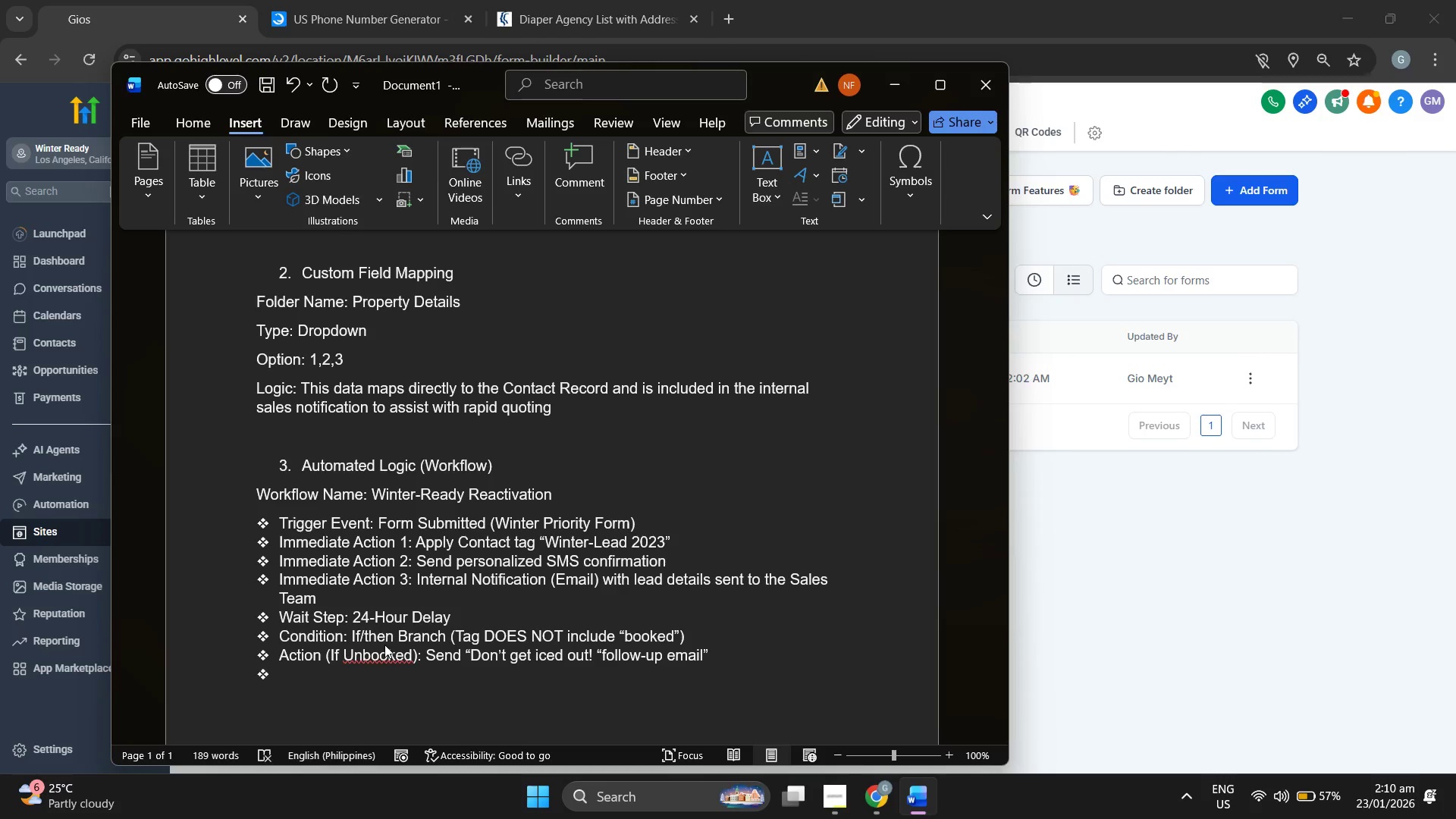 
key(Enter)
 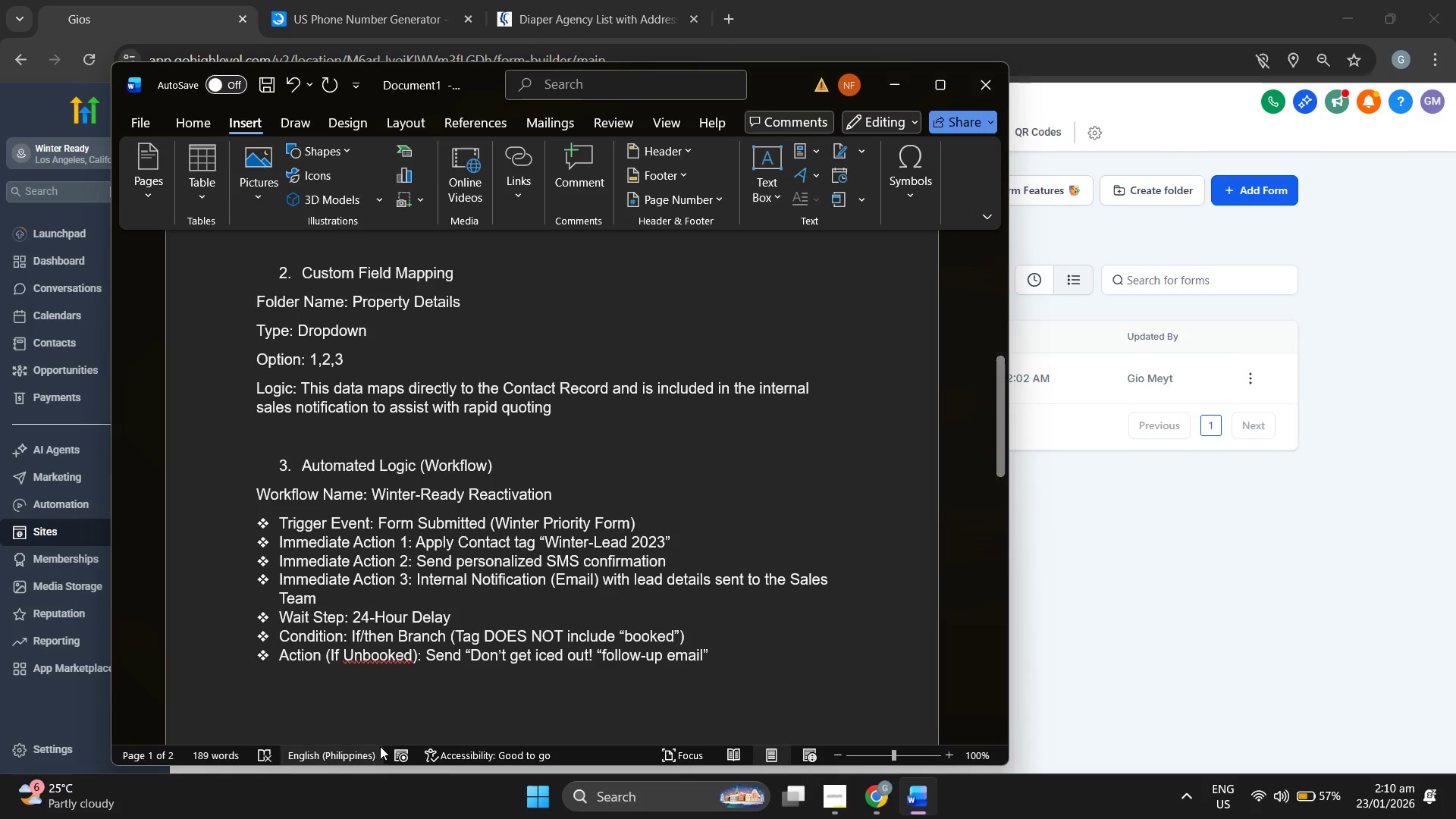 
scroll: coordinate [432, 563], scroll_direction: down, amount: 4.0
 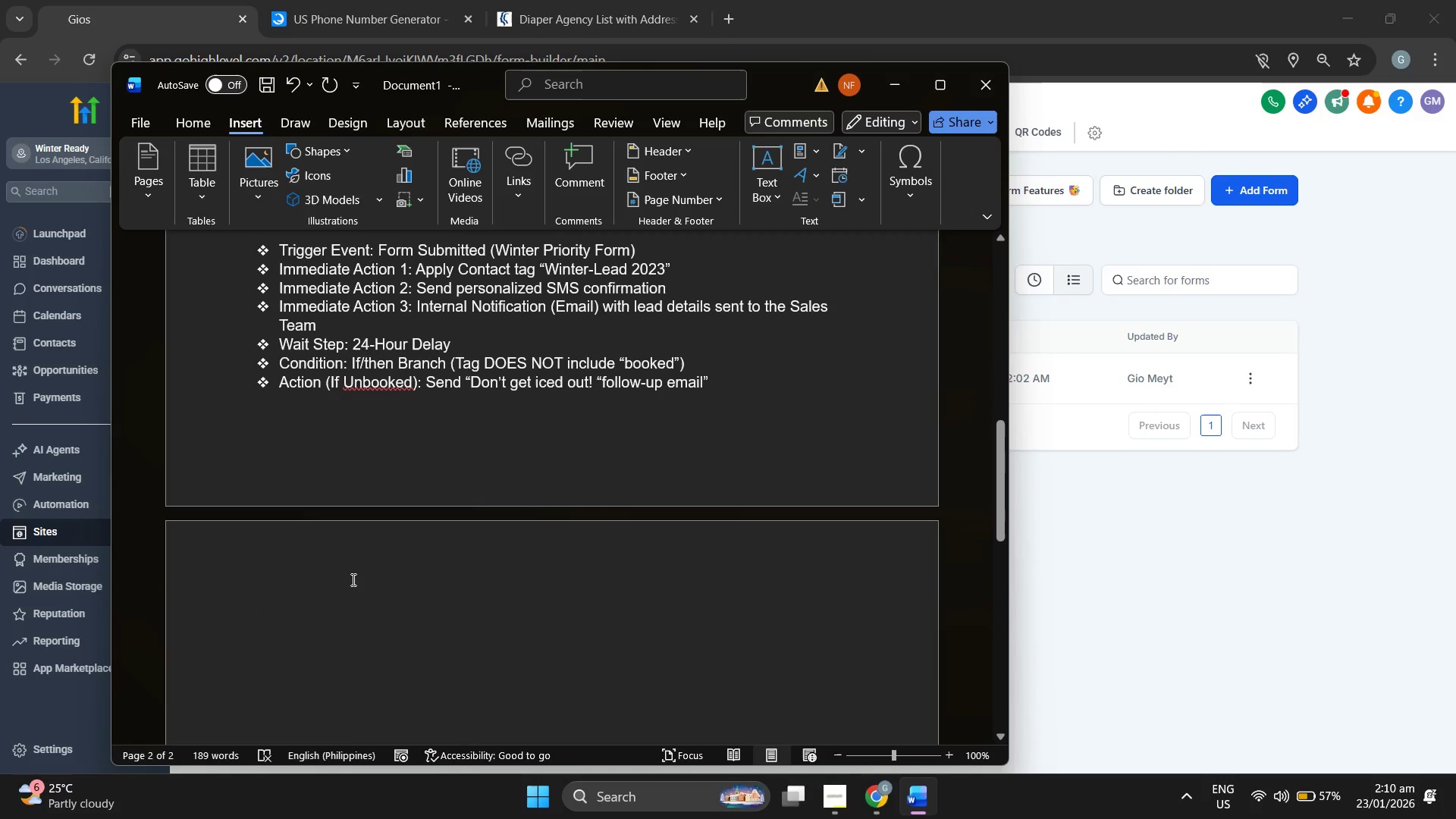 
key(4)
 